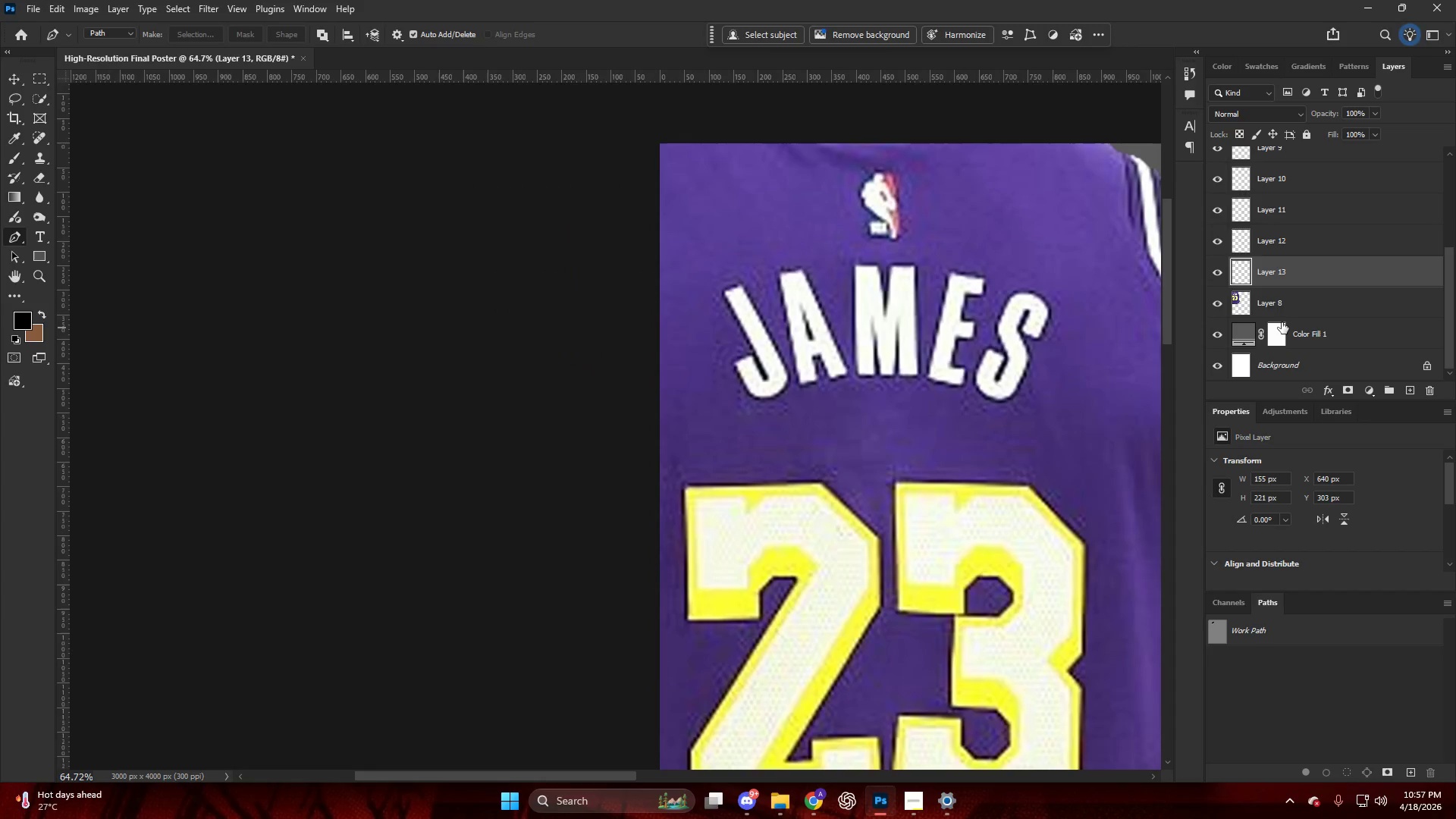 
key(Alt+AltLeft)
 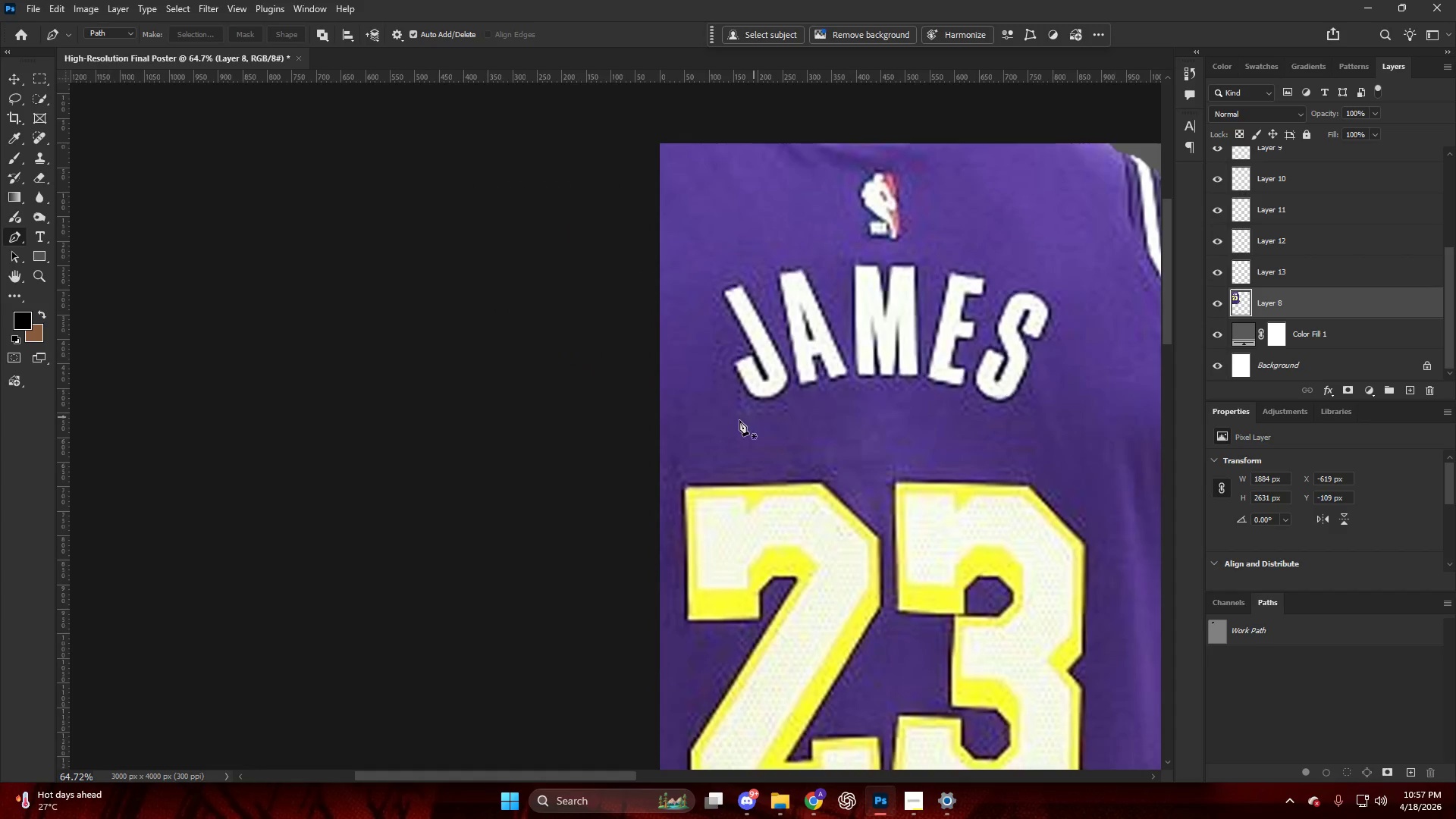 
hold_key(key=AltLeft, duration=0.72)
scroll: coordinate [692, 391], scroll_direction: up, amount: 2.0
 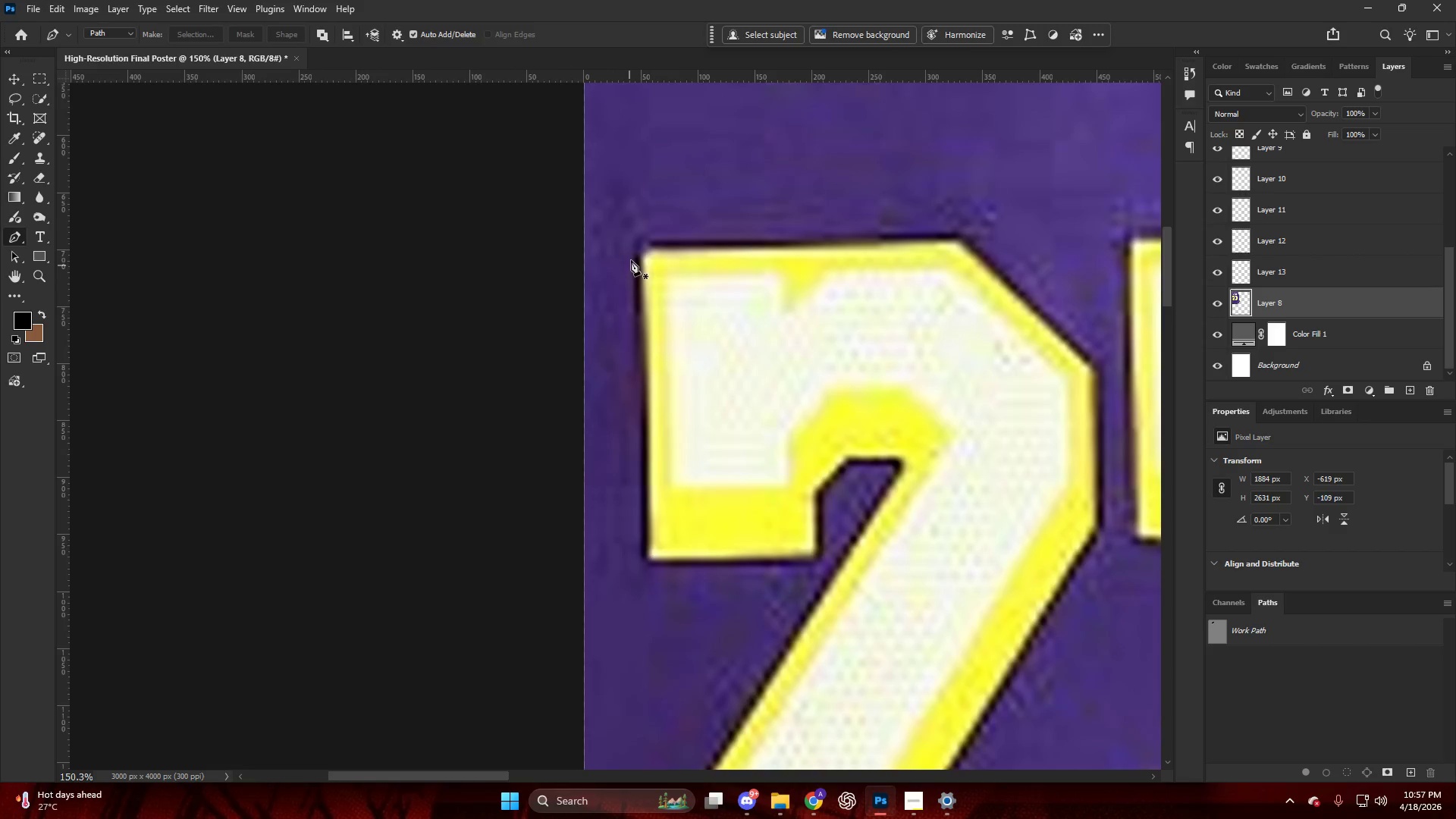 
left_click([814, 555])
 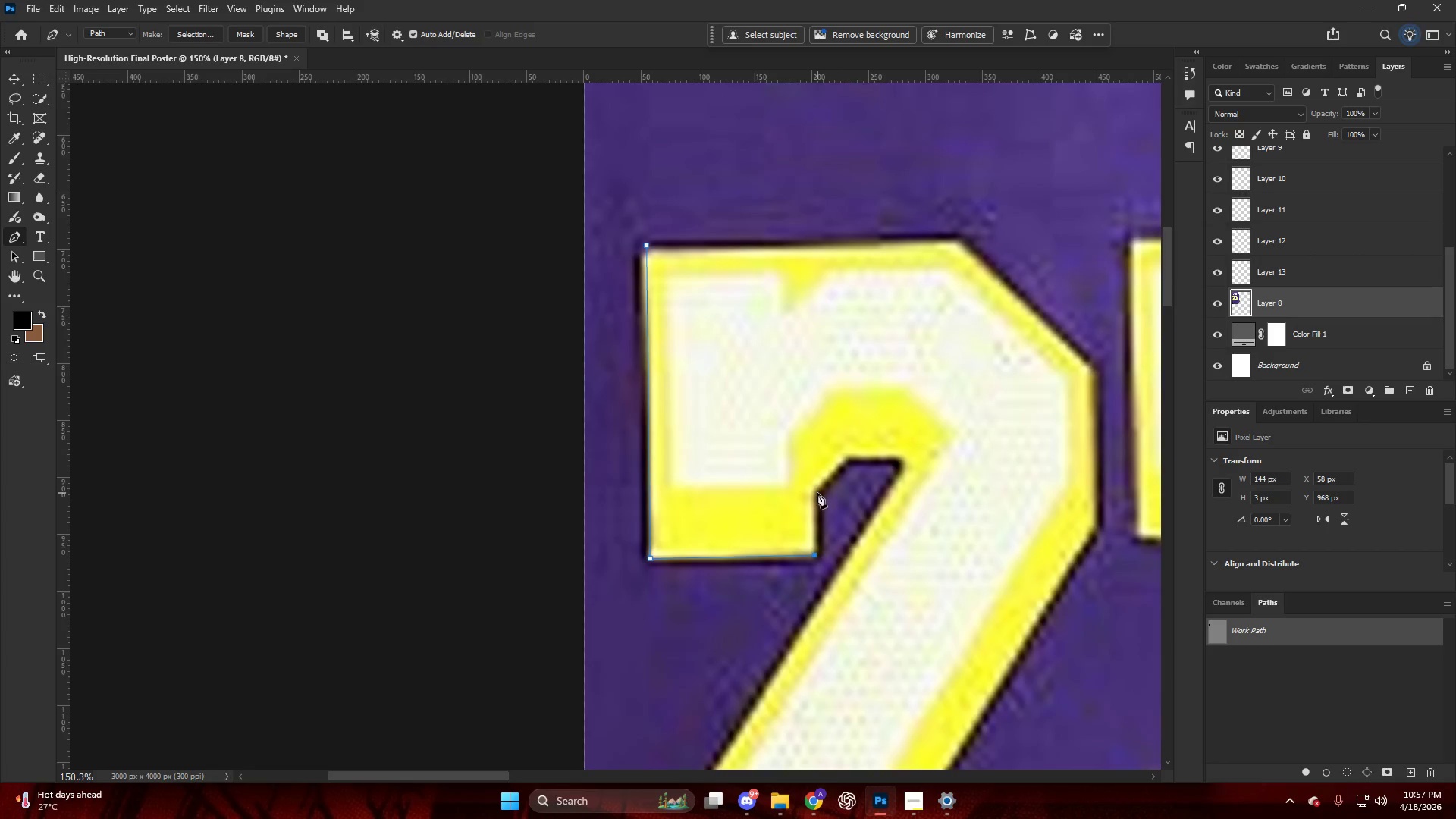 
left_click([814, 490])
 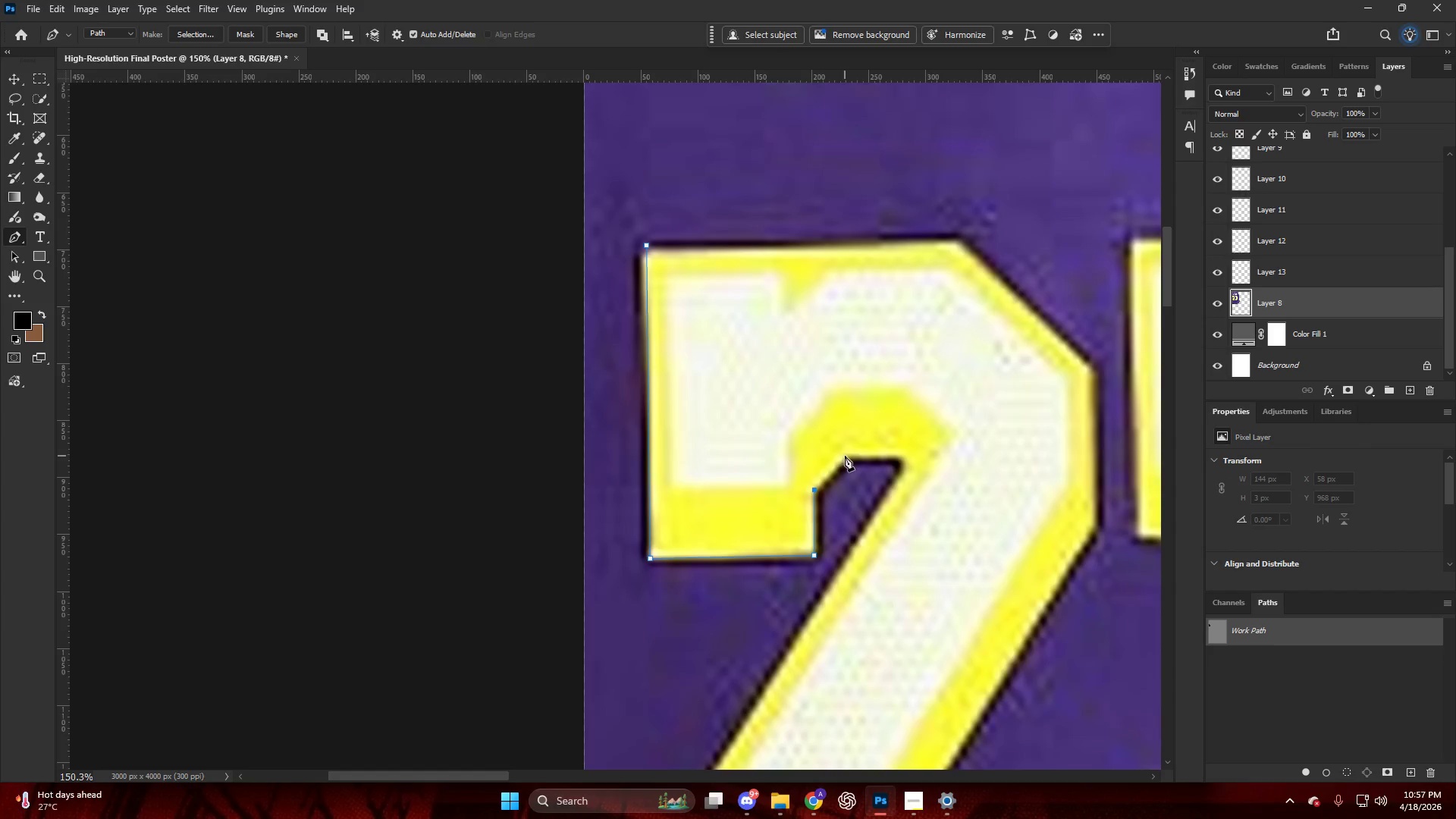 
hold_key(key=AltLeft, duration=0.33)
scroll: coordinate [878, 456], scroll_direction: up, amount: 5.0
 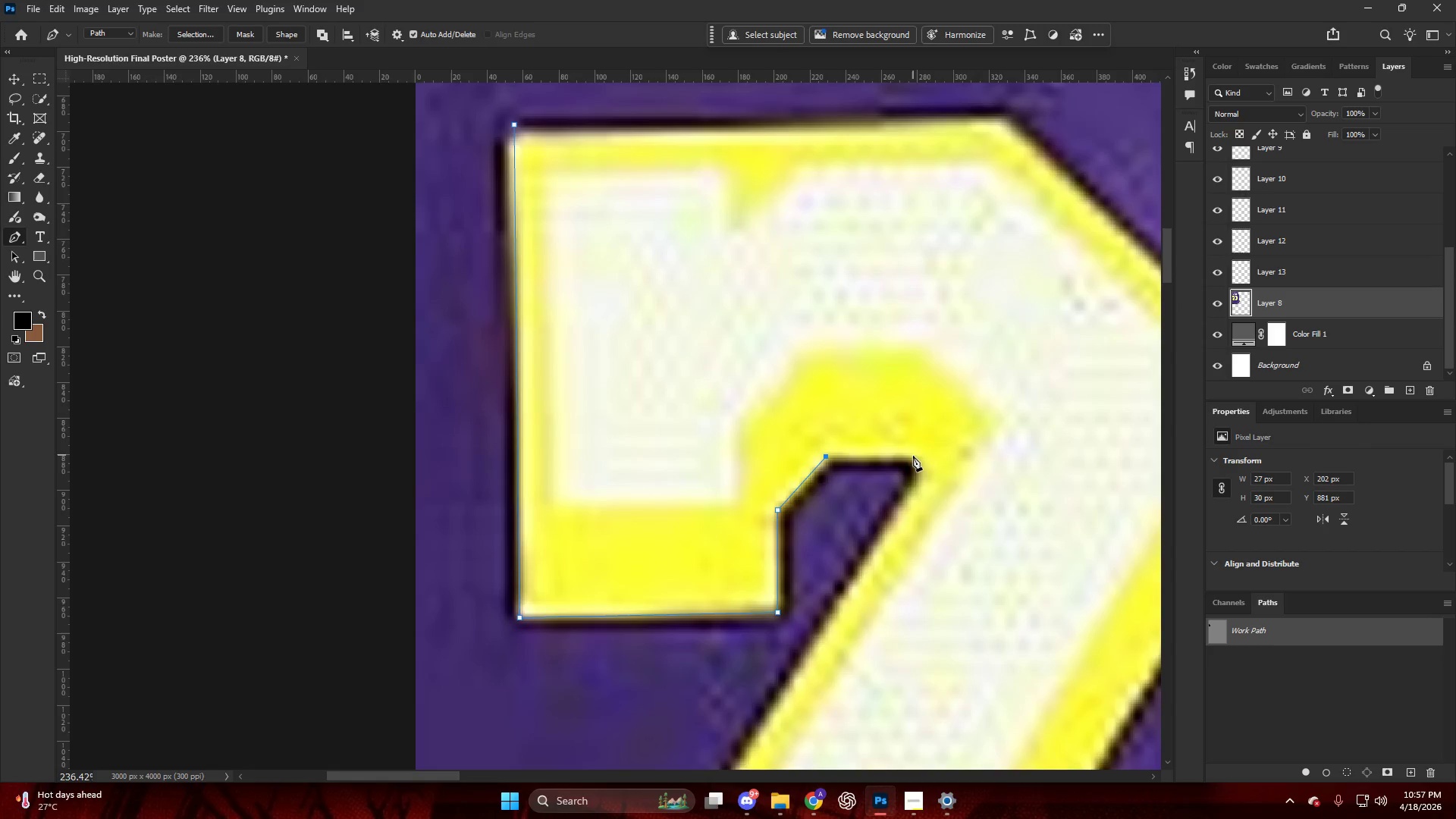 
left_click([913, 459])
 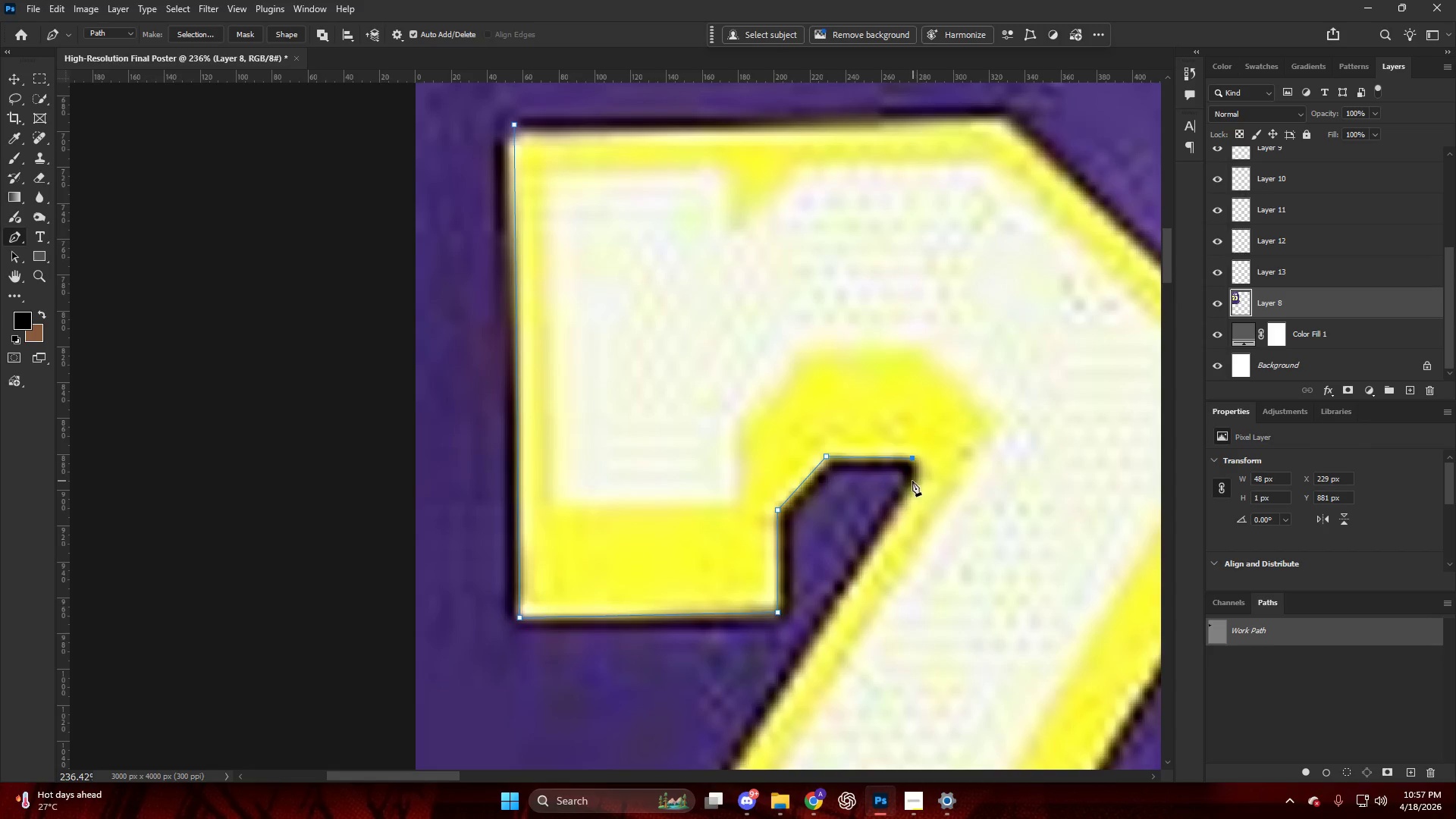 
left_click_drag(start_coordinate=[911, 482], to_coordinate=[894, 509])
 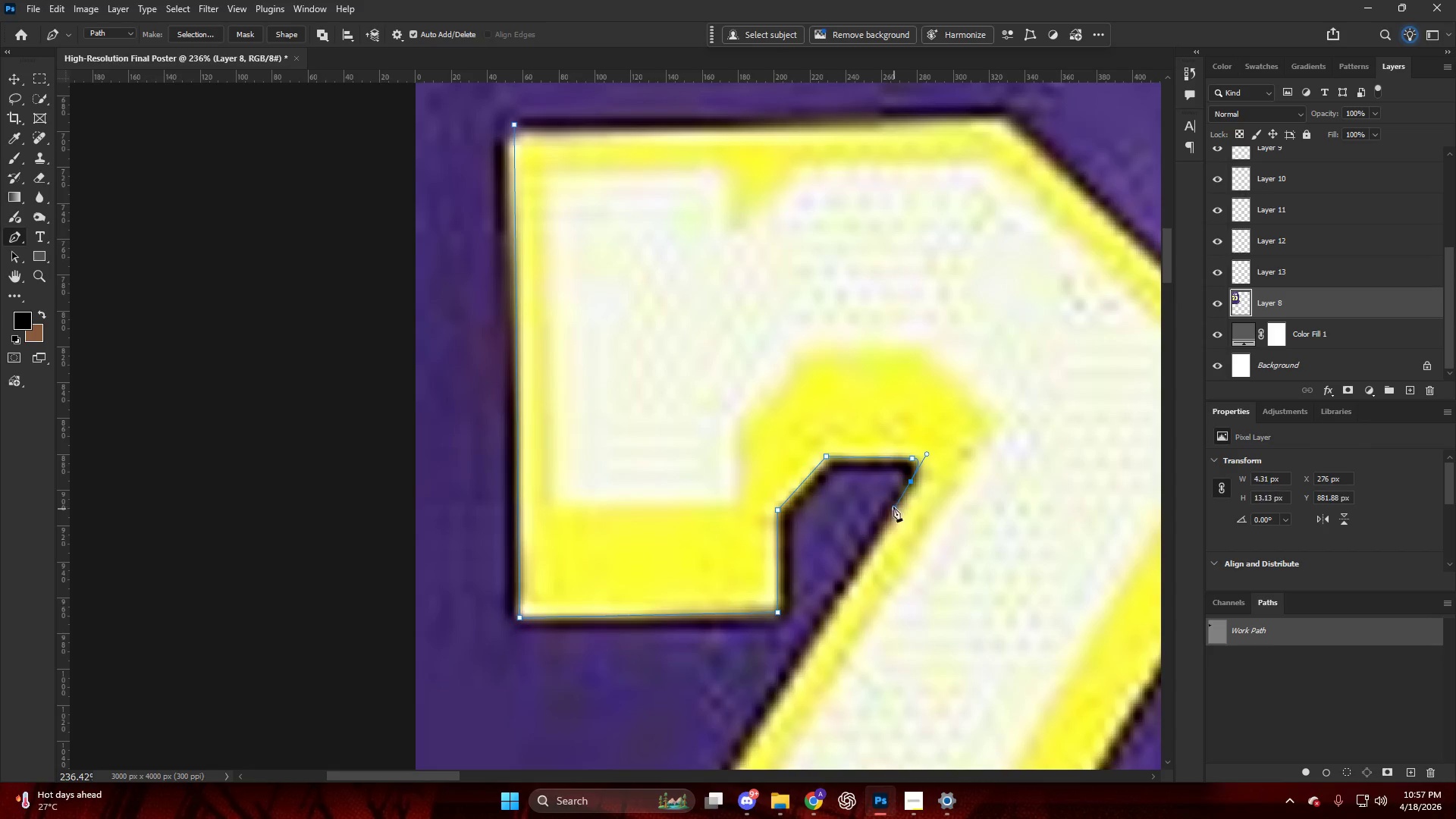 
key(Alt+AltLeft)
 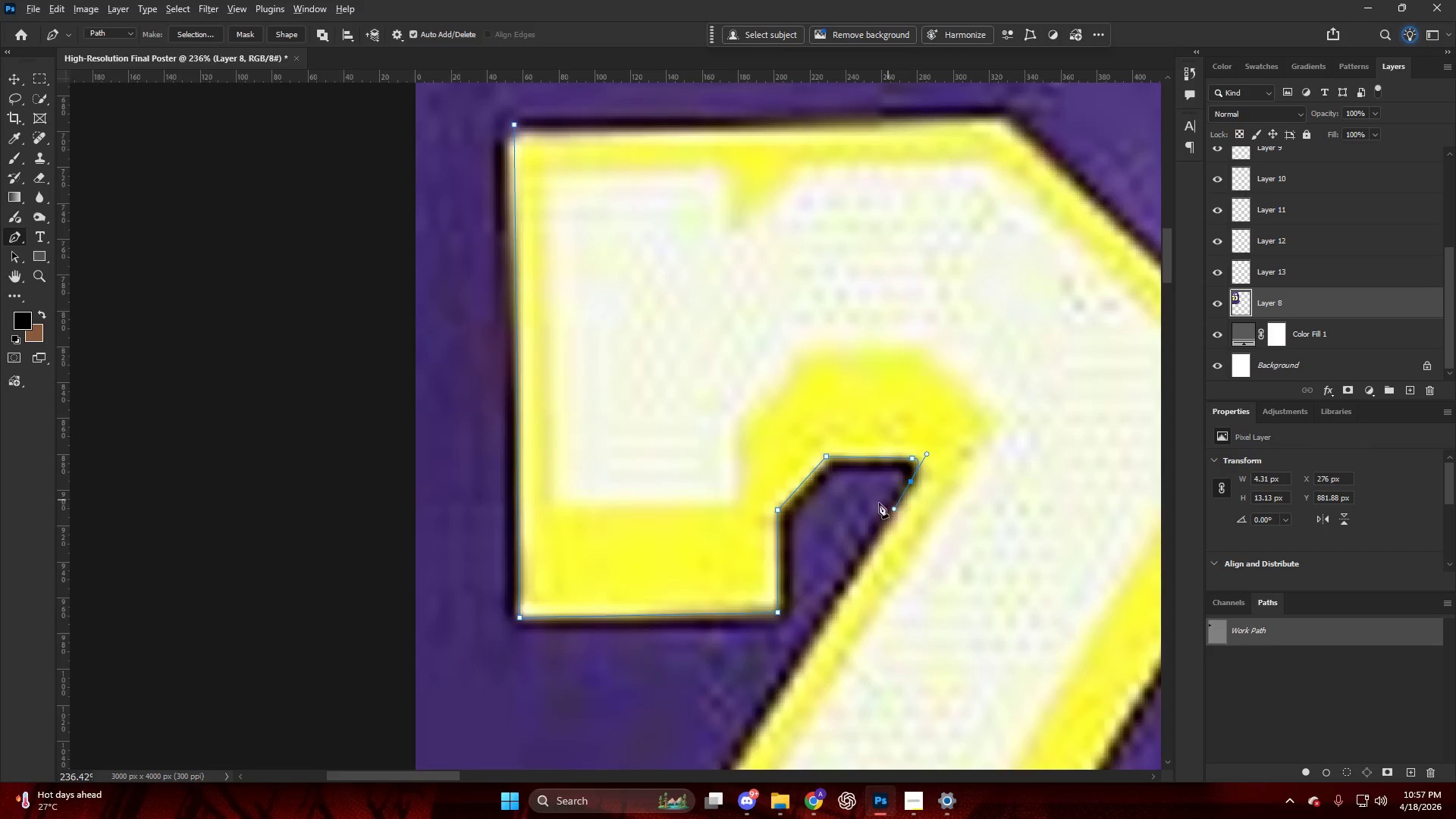 
key(Alt+AltLeft)
 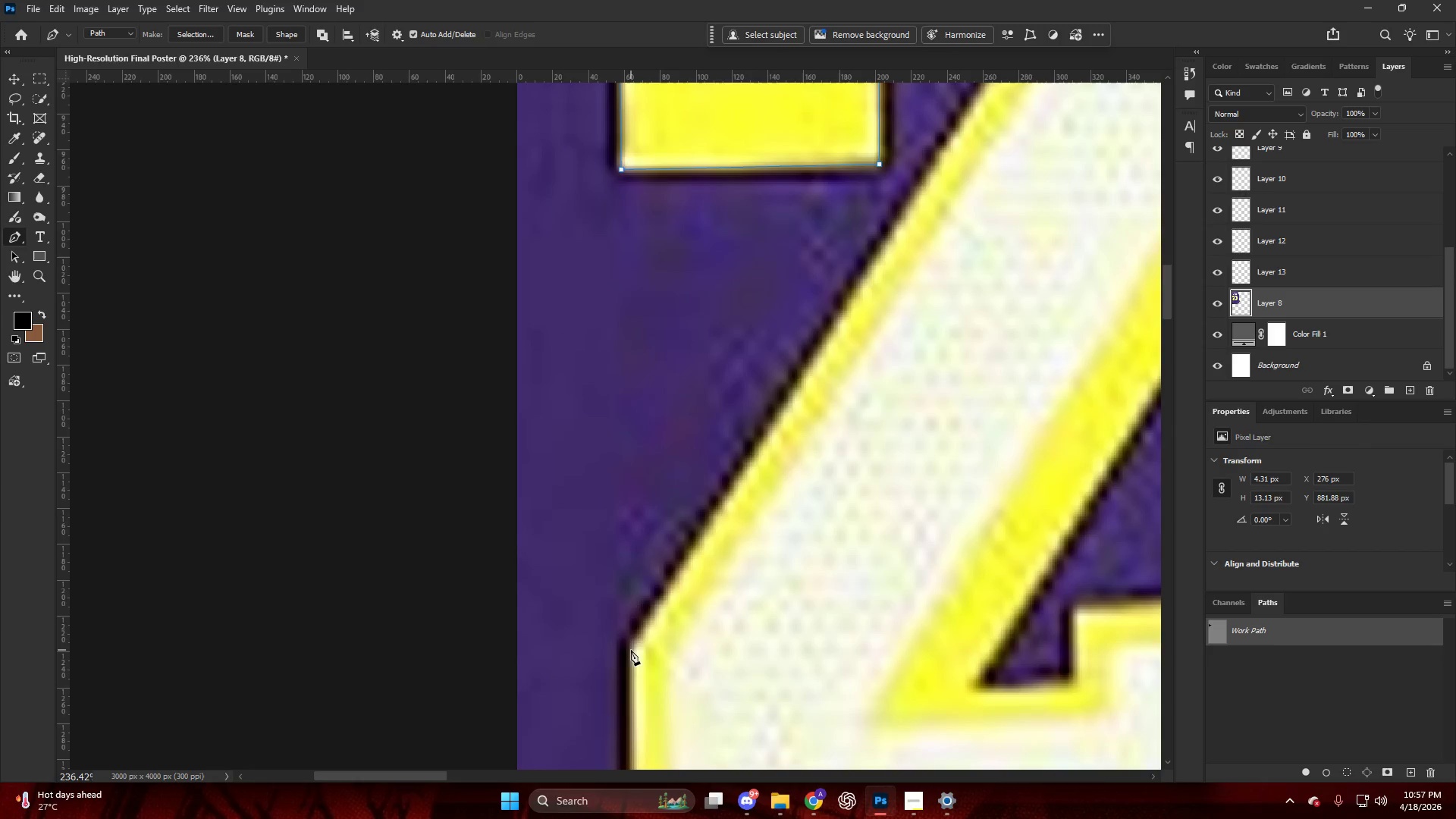 
left_click([633, 650])
 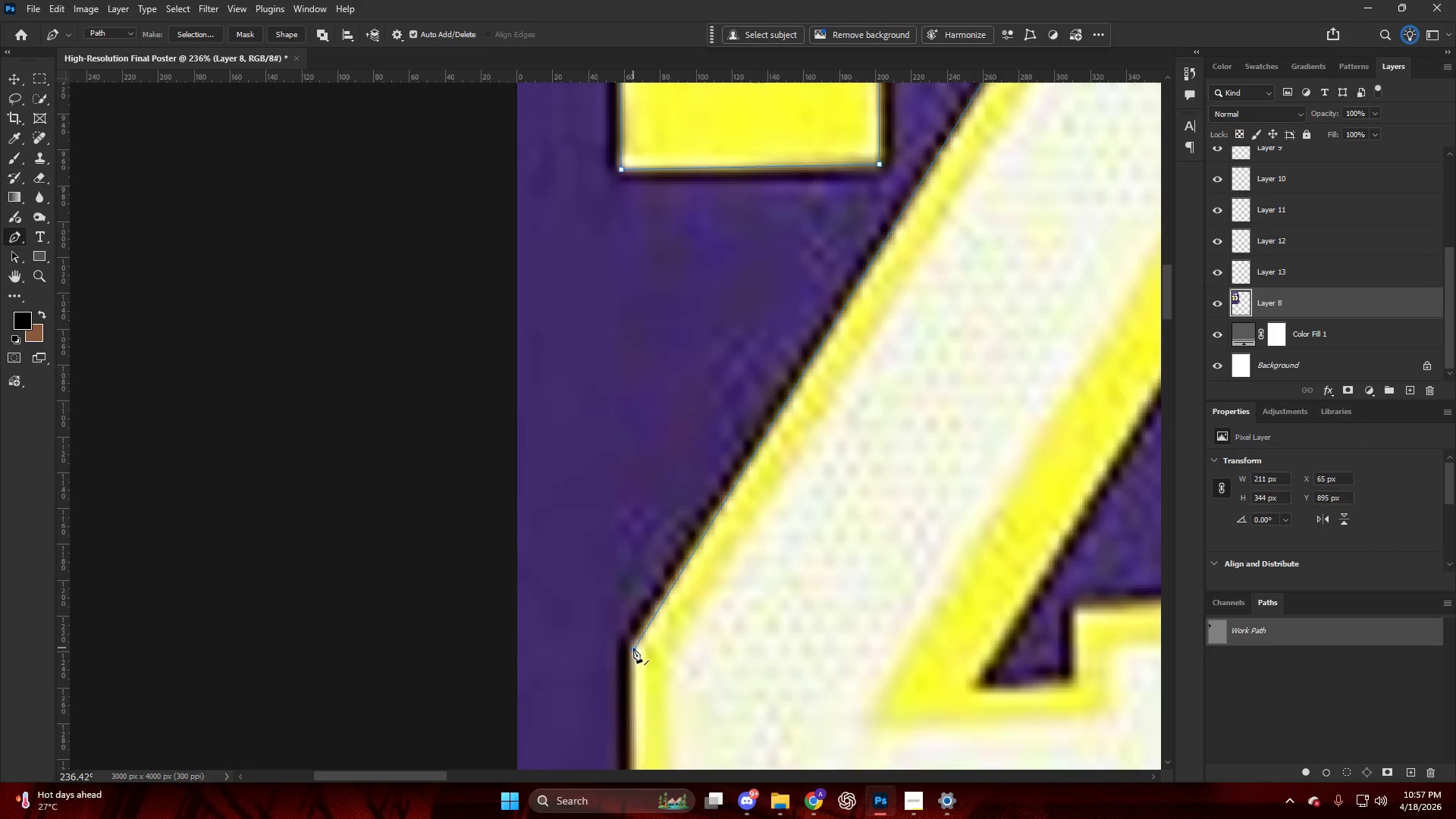 
scroll: coordinate [642, 656], scroll_direction: down, amount: 22.0
 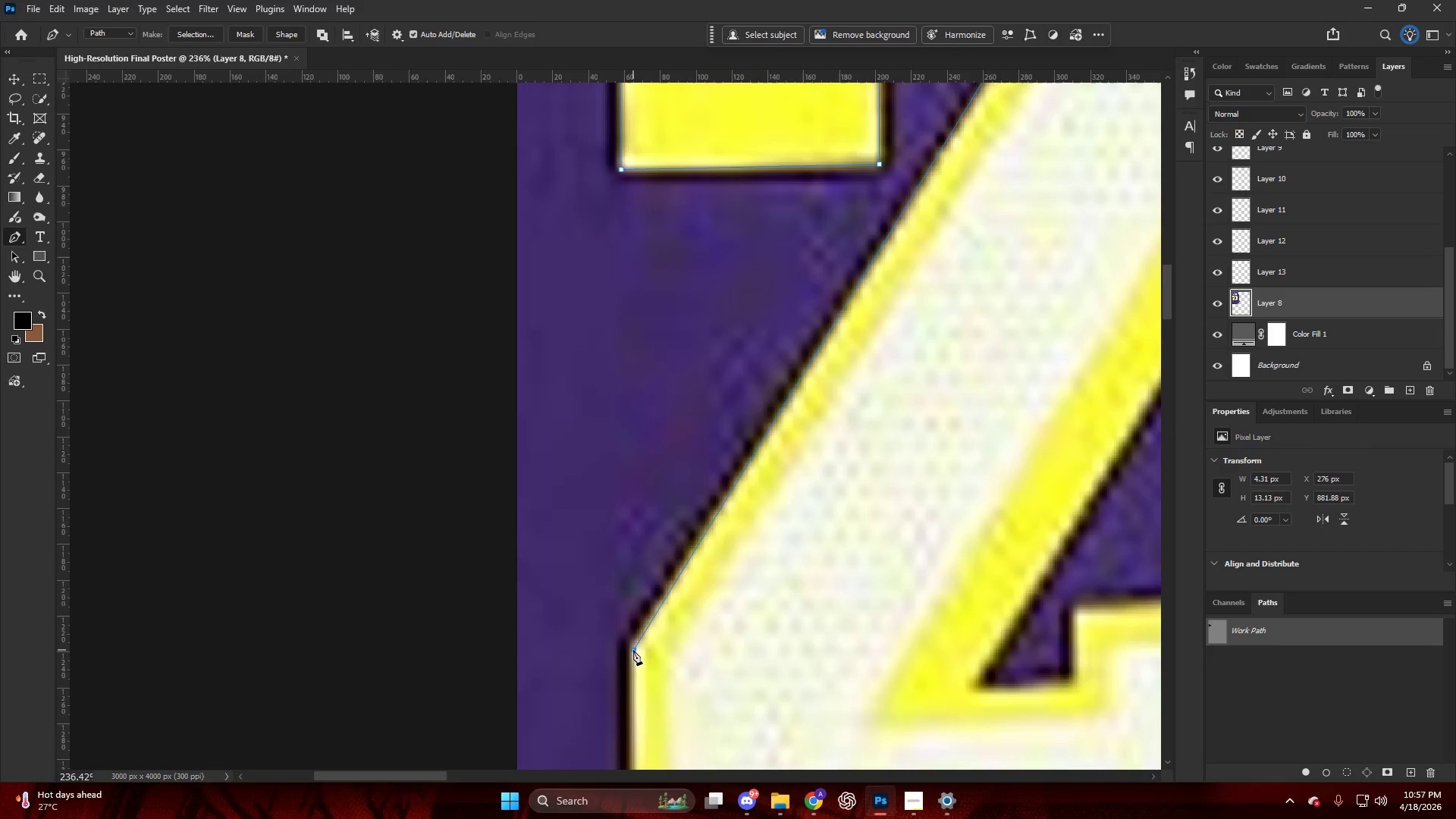 
key(Alt+AltLeft)
 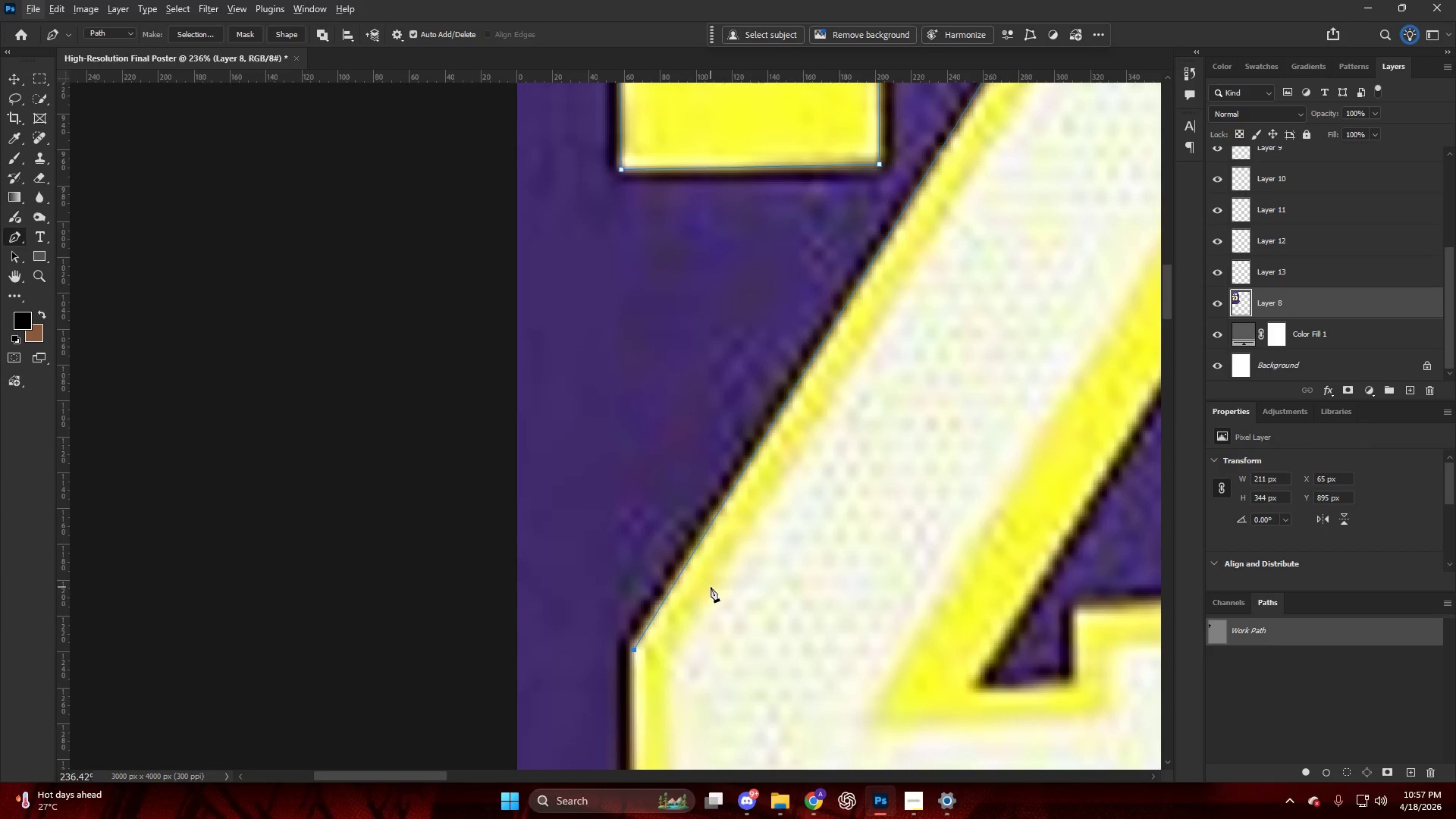 
key(Alt+AltLeft)
 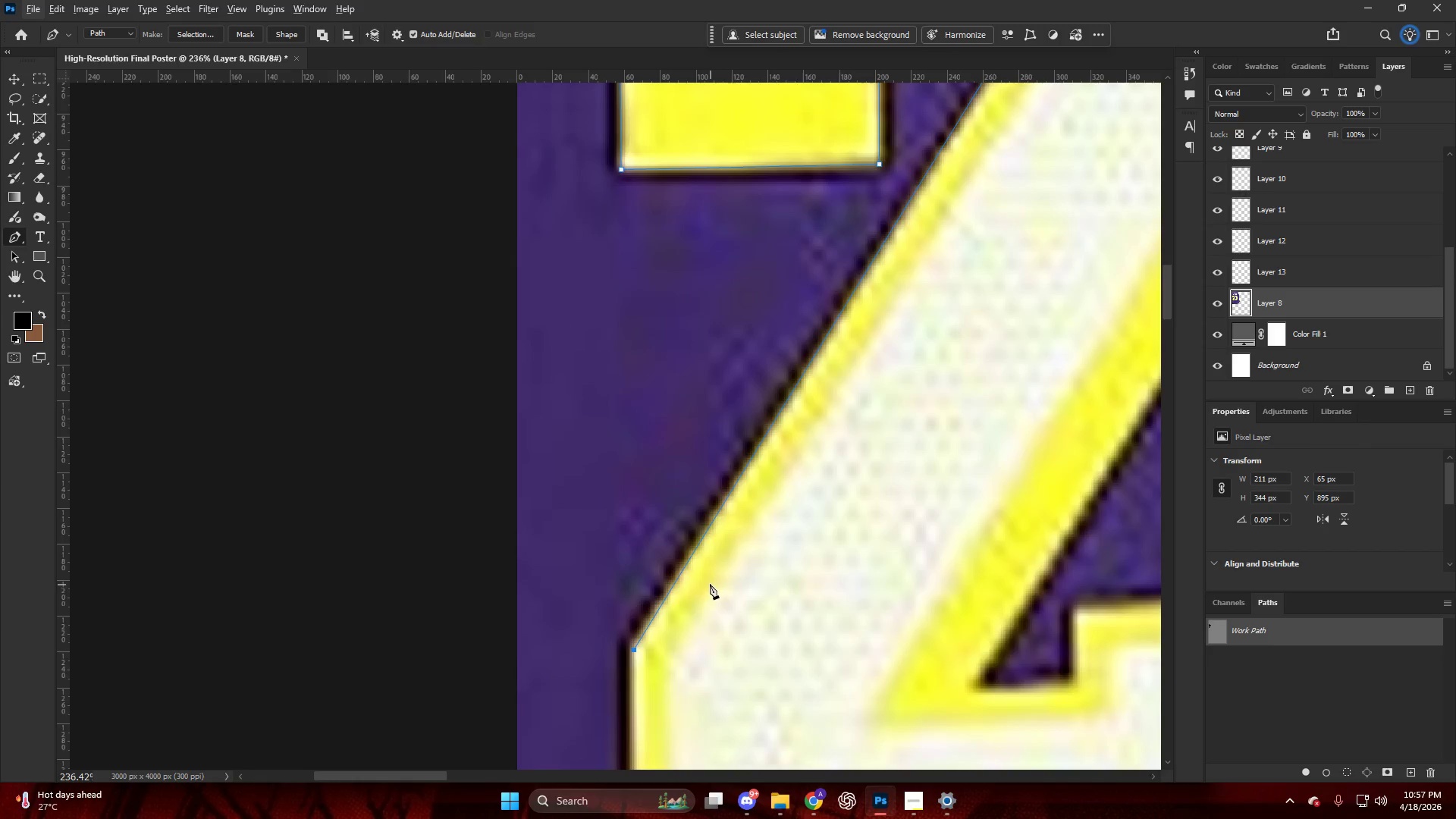 
scroll: coordinate [664, 634], scroll_direction: down, amount: 24.0
 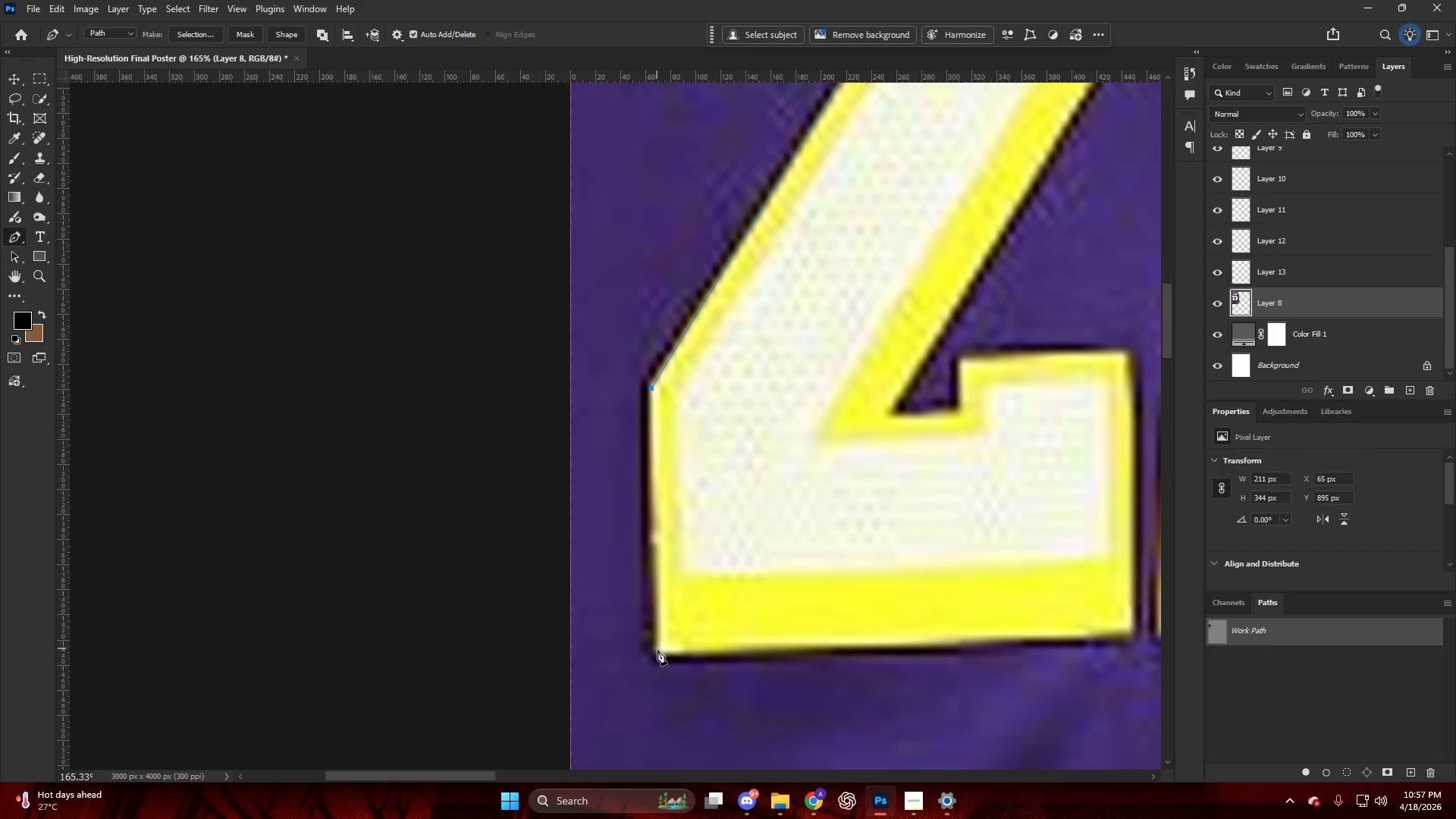 
left_click([658, 652])
 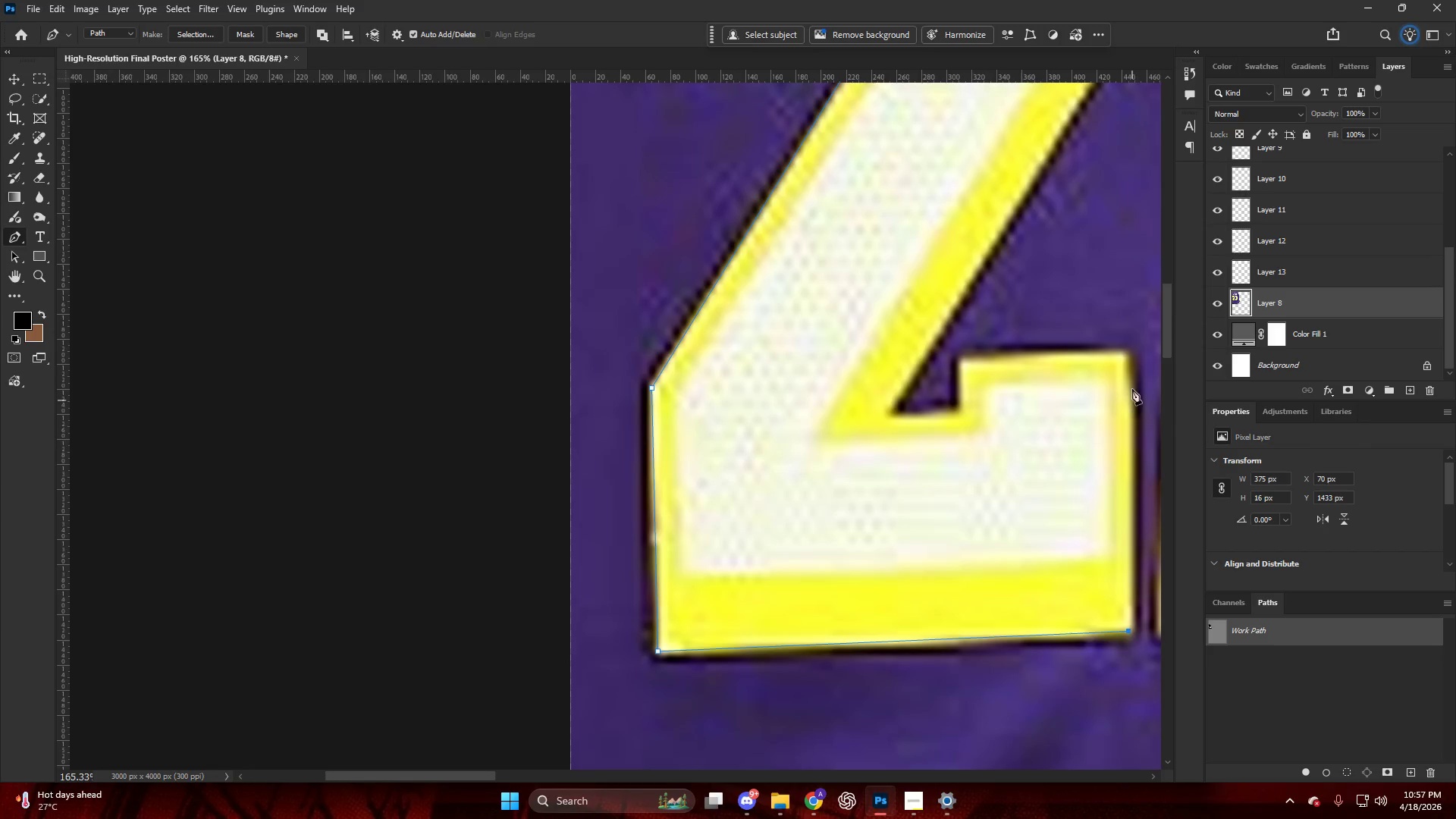 
left_click([1125, 352])
 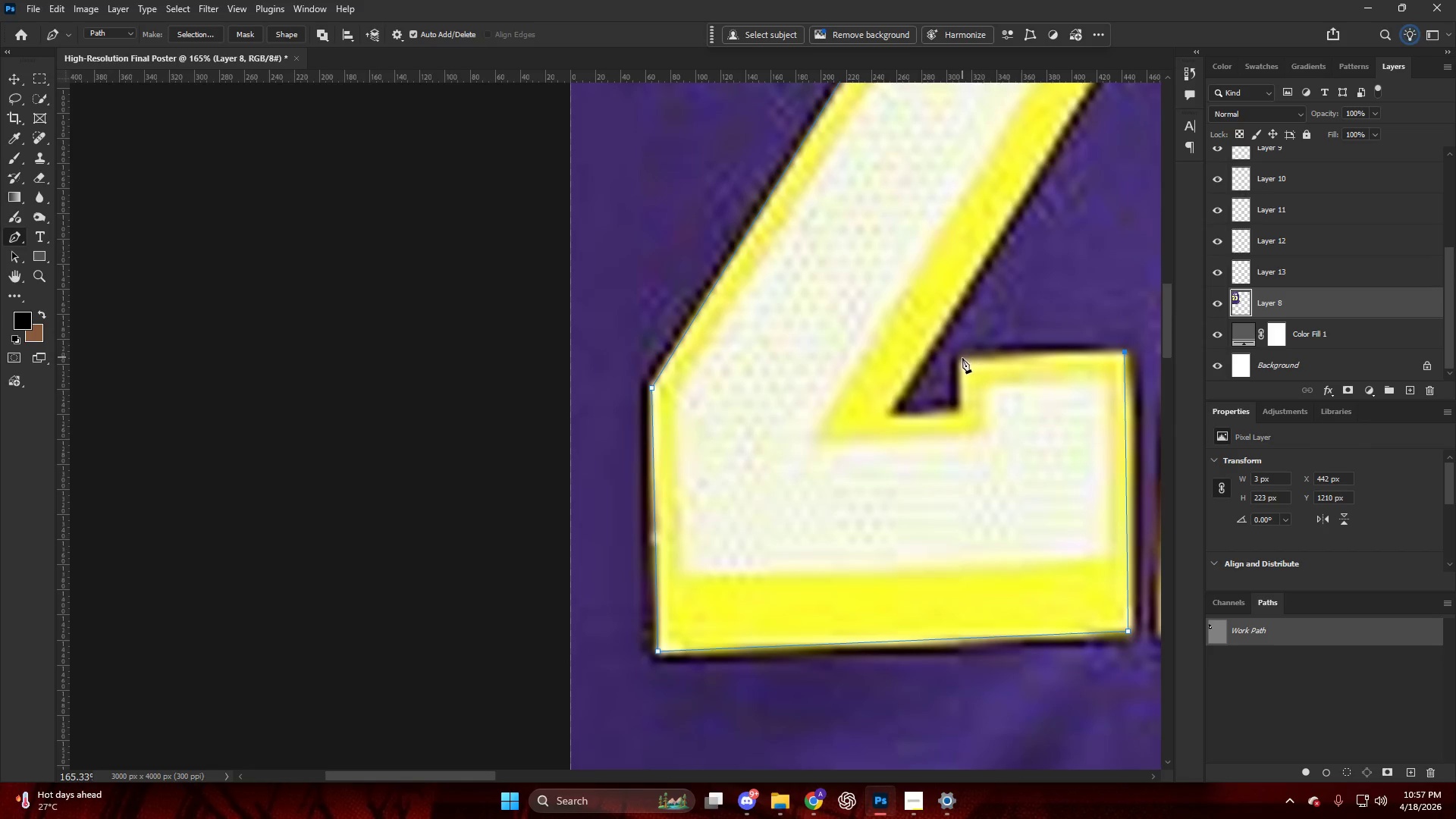 
left_click([962, 359])
 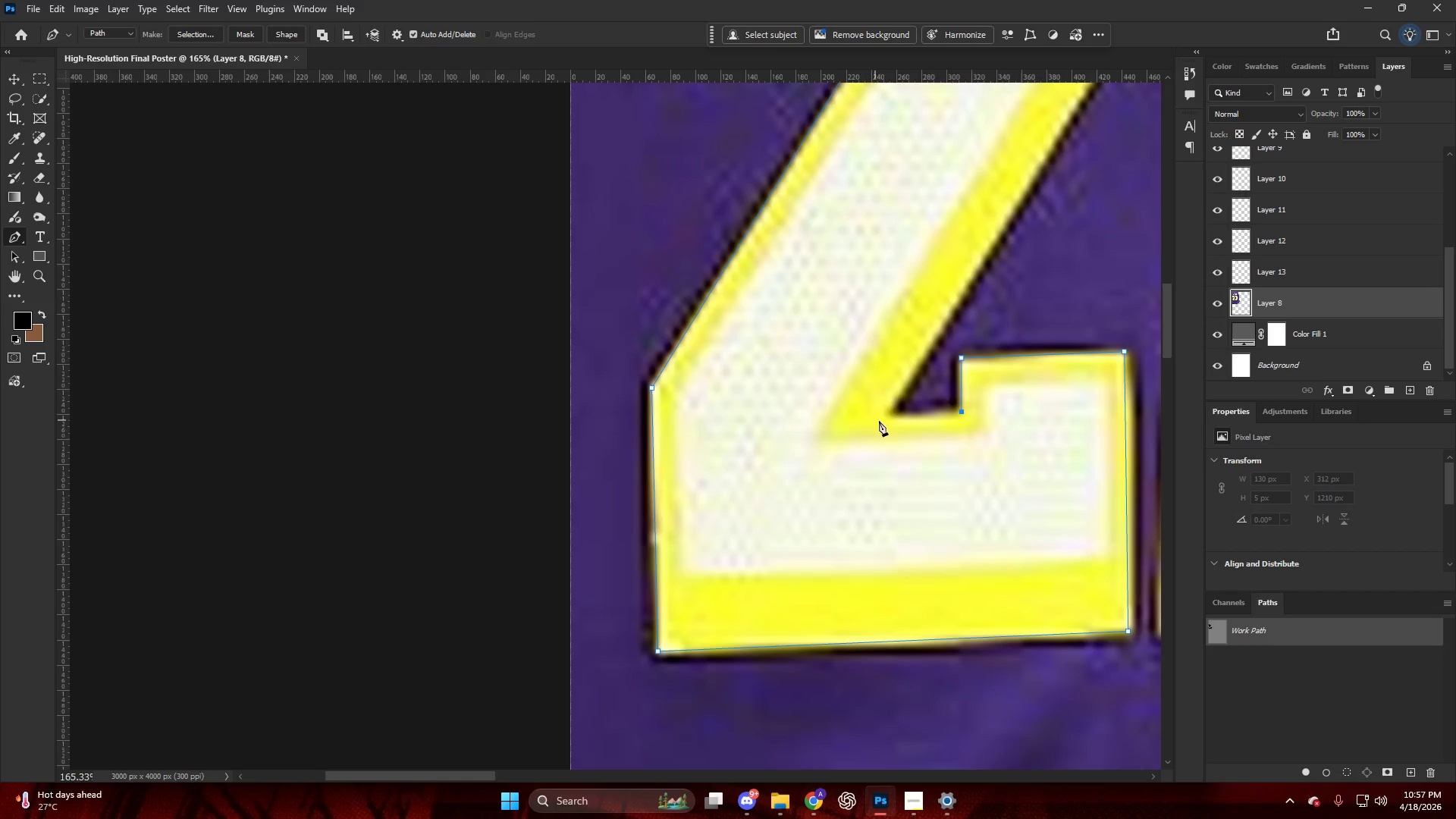 
hold_key(key=AltLeft, duration=0.36)
 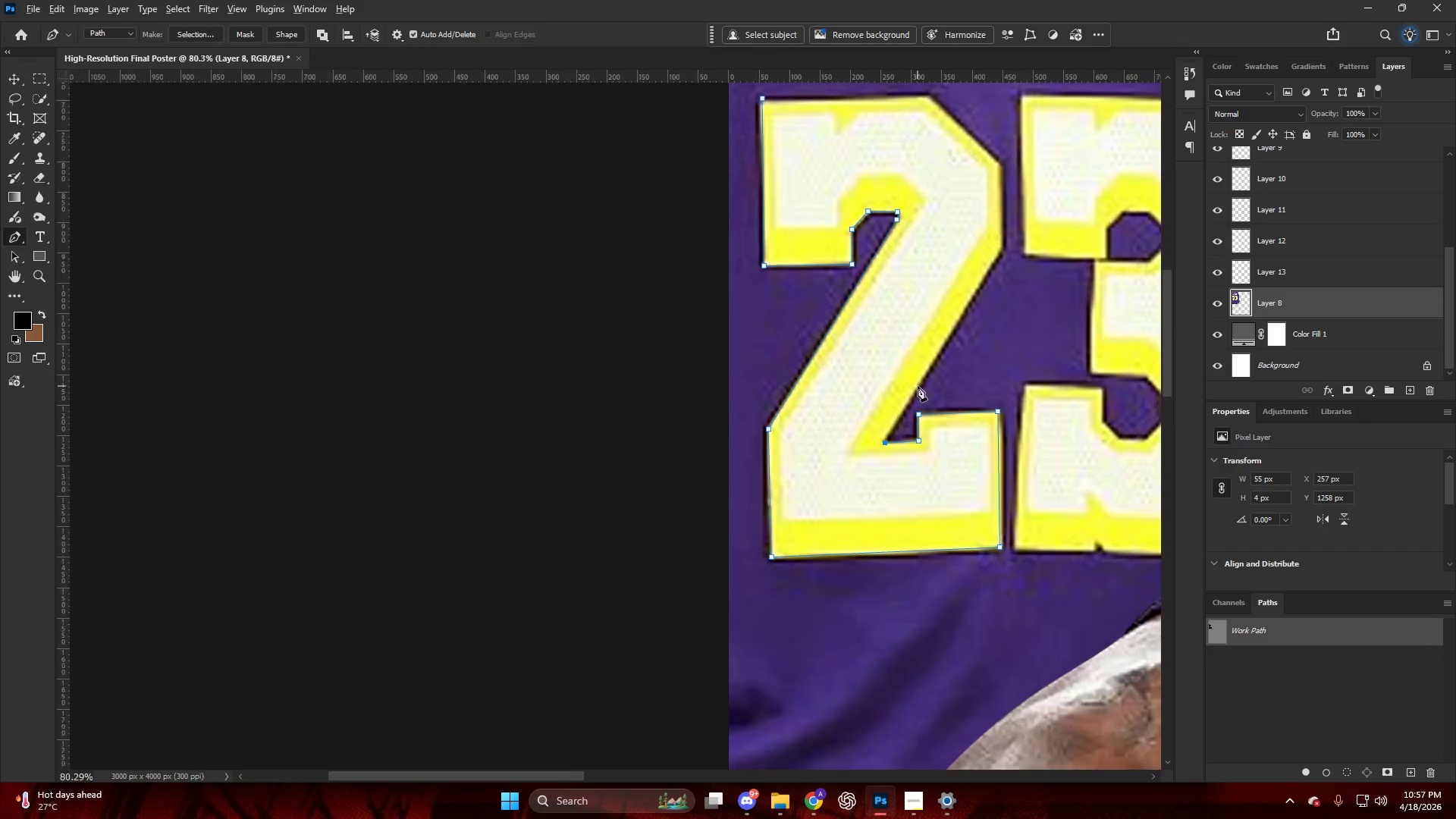 
key(Alt+AltLeft)
 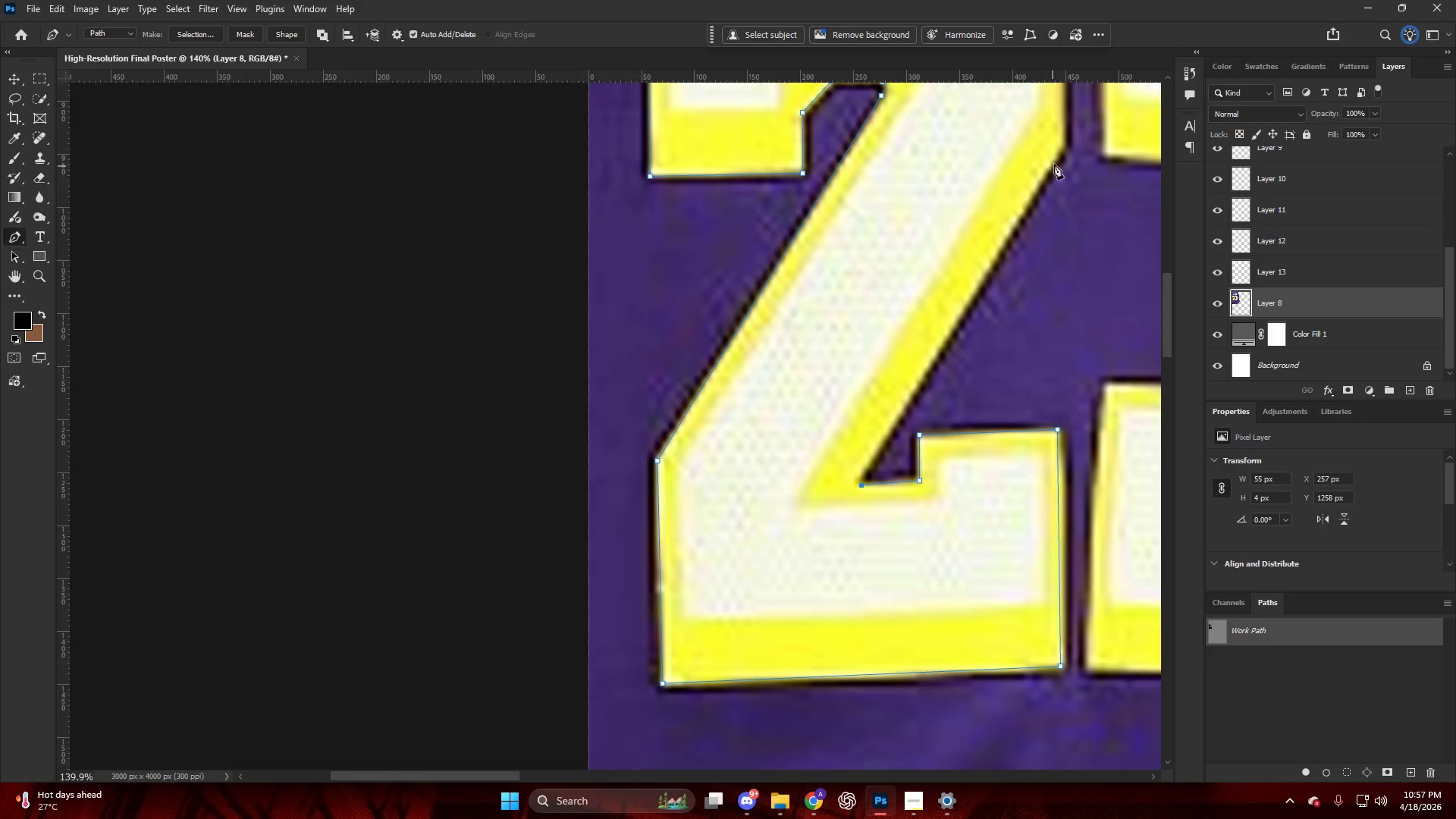 
scroll: coordinate [918, 386], scroll_direction: none, amount: 0.0
 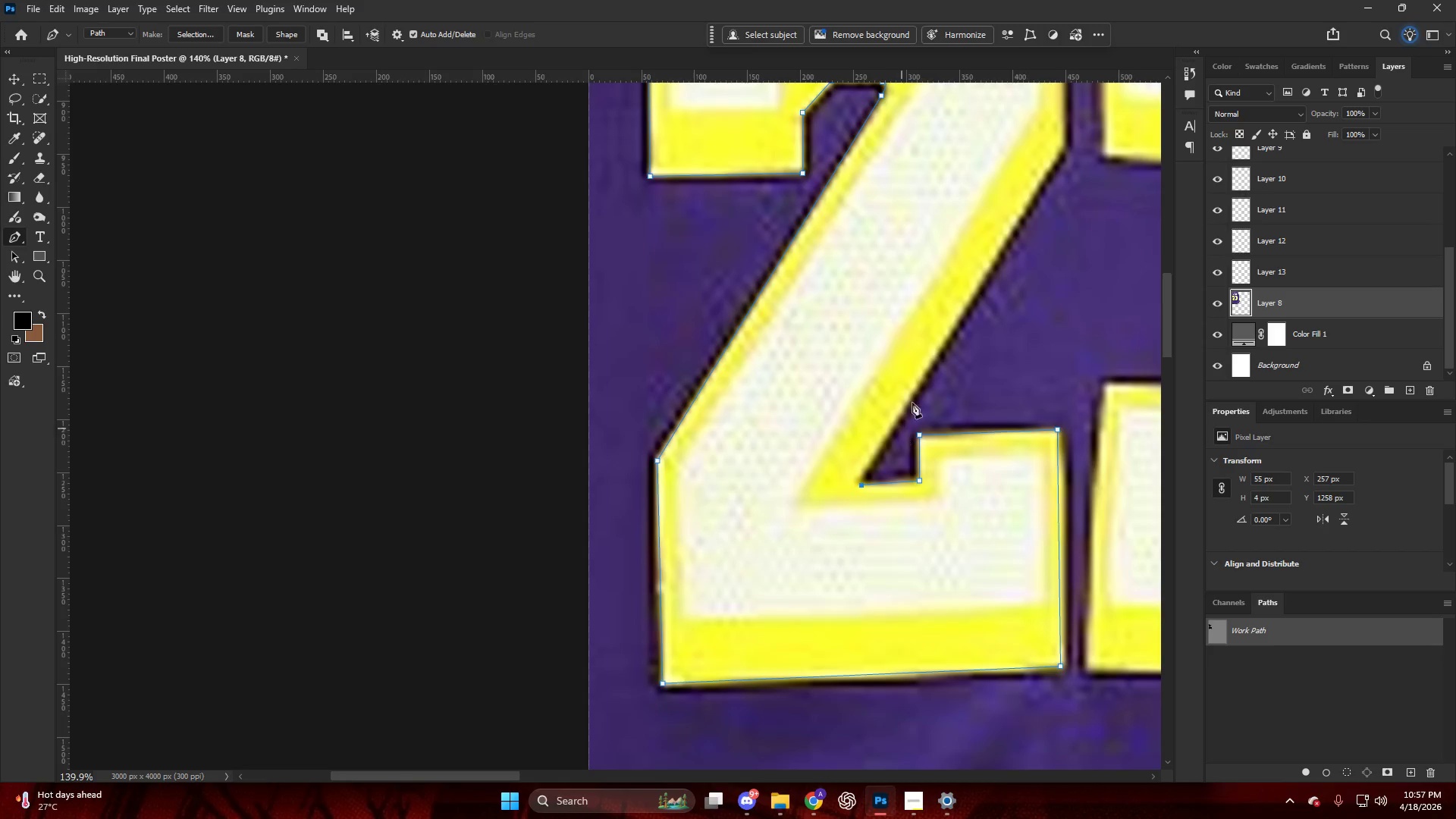 
left_click([1061, 147])
 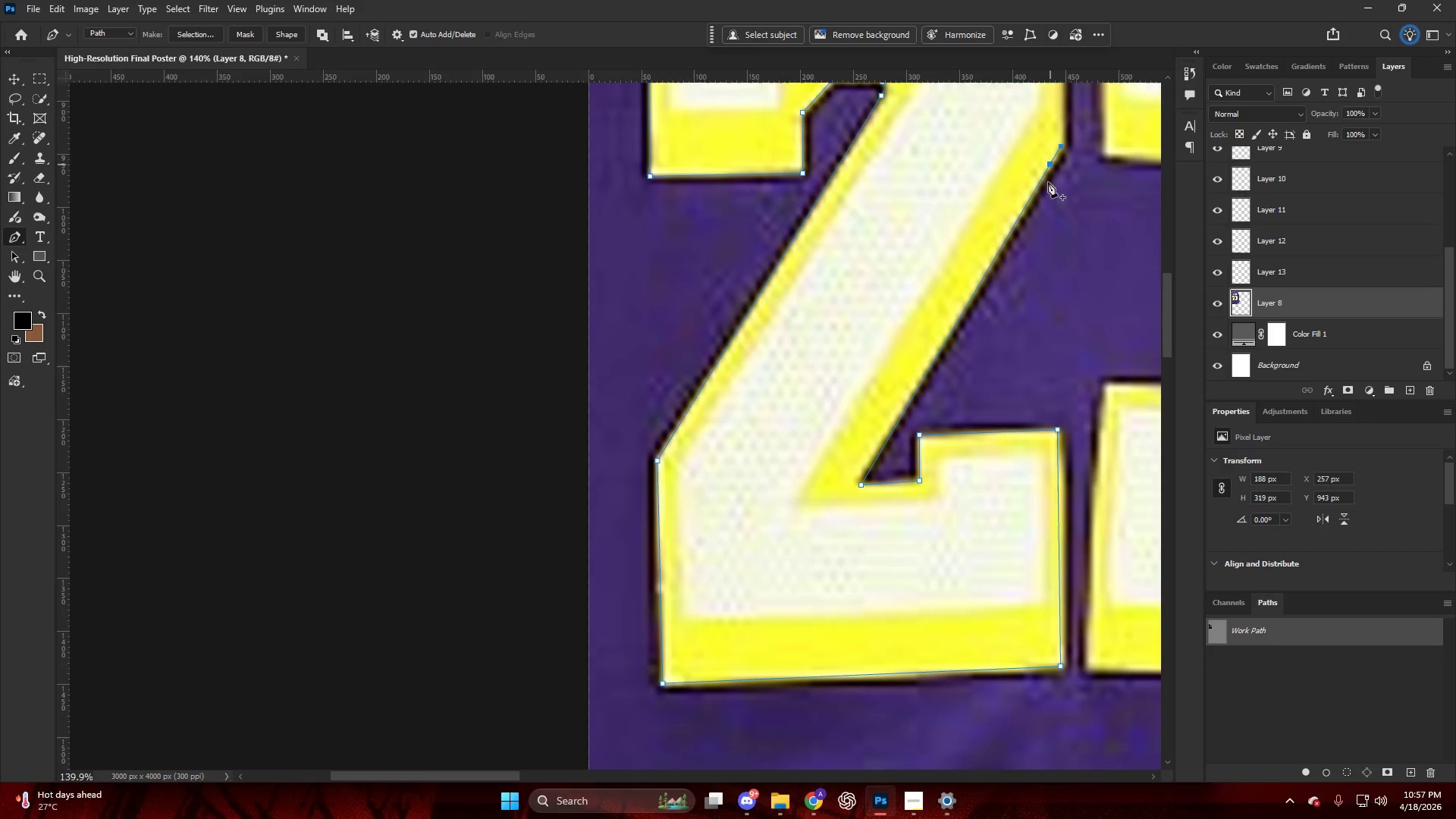 
key(Control+ControlLeft)
 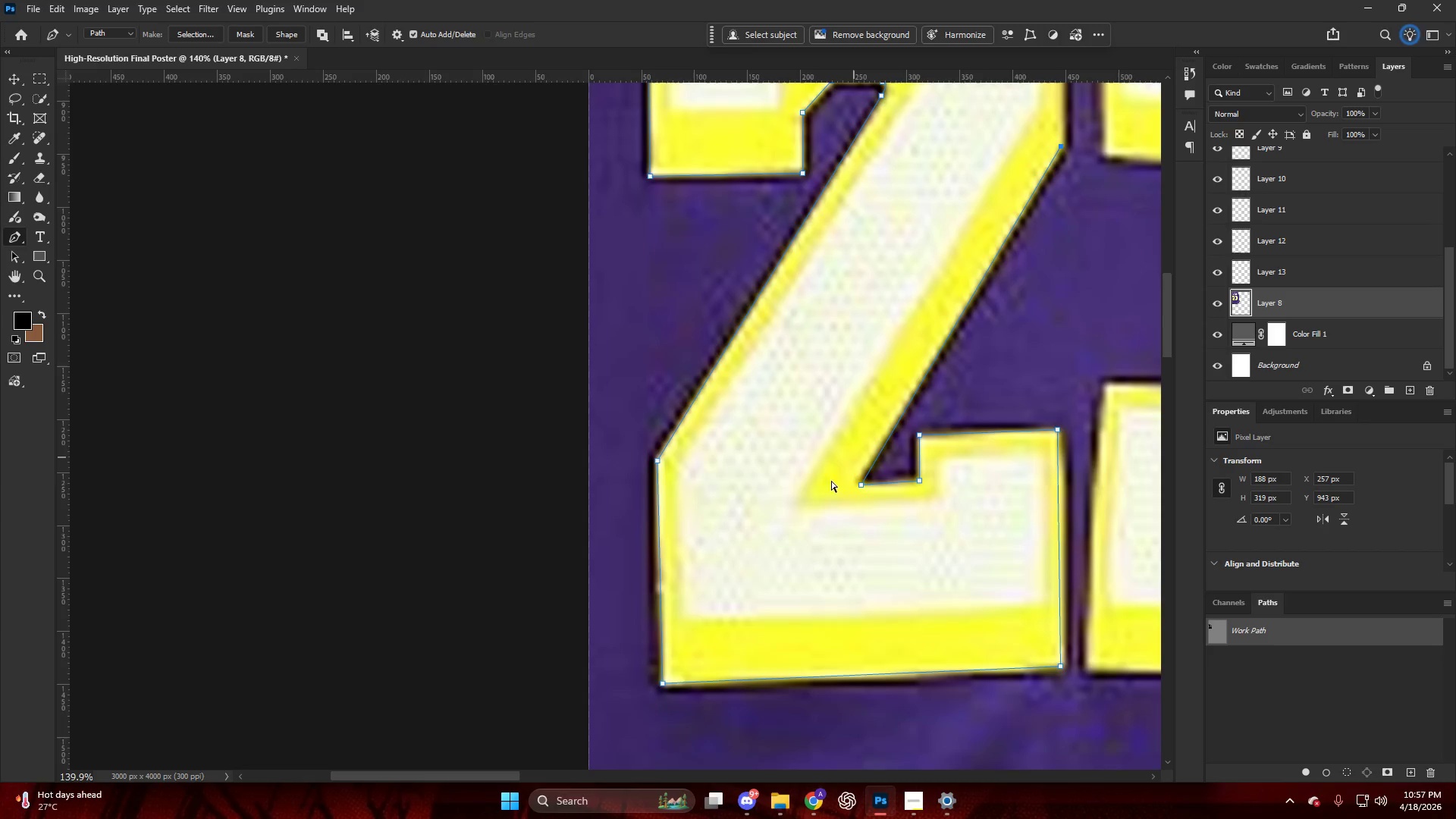 
key(Control+Z)
 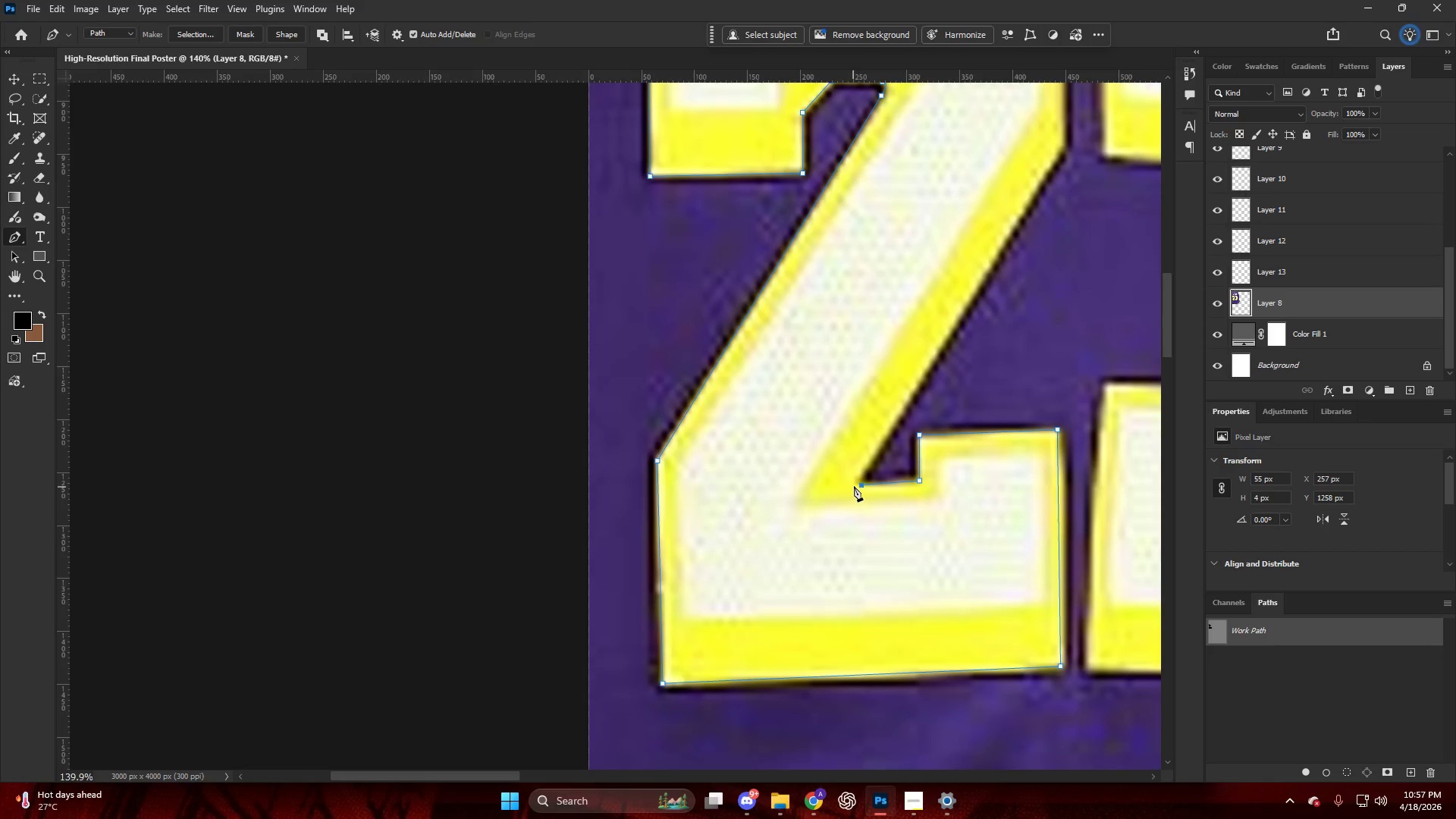 
left_click([855, 484])
 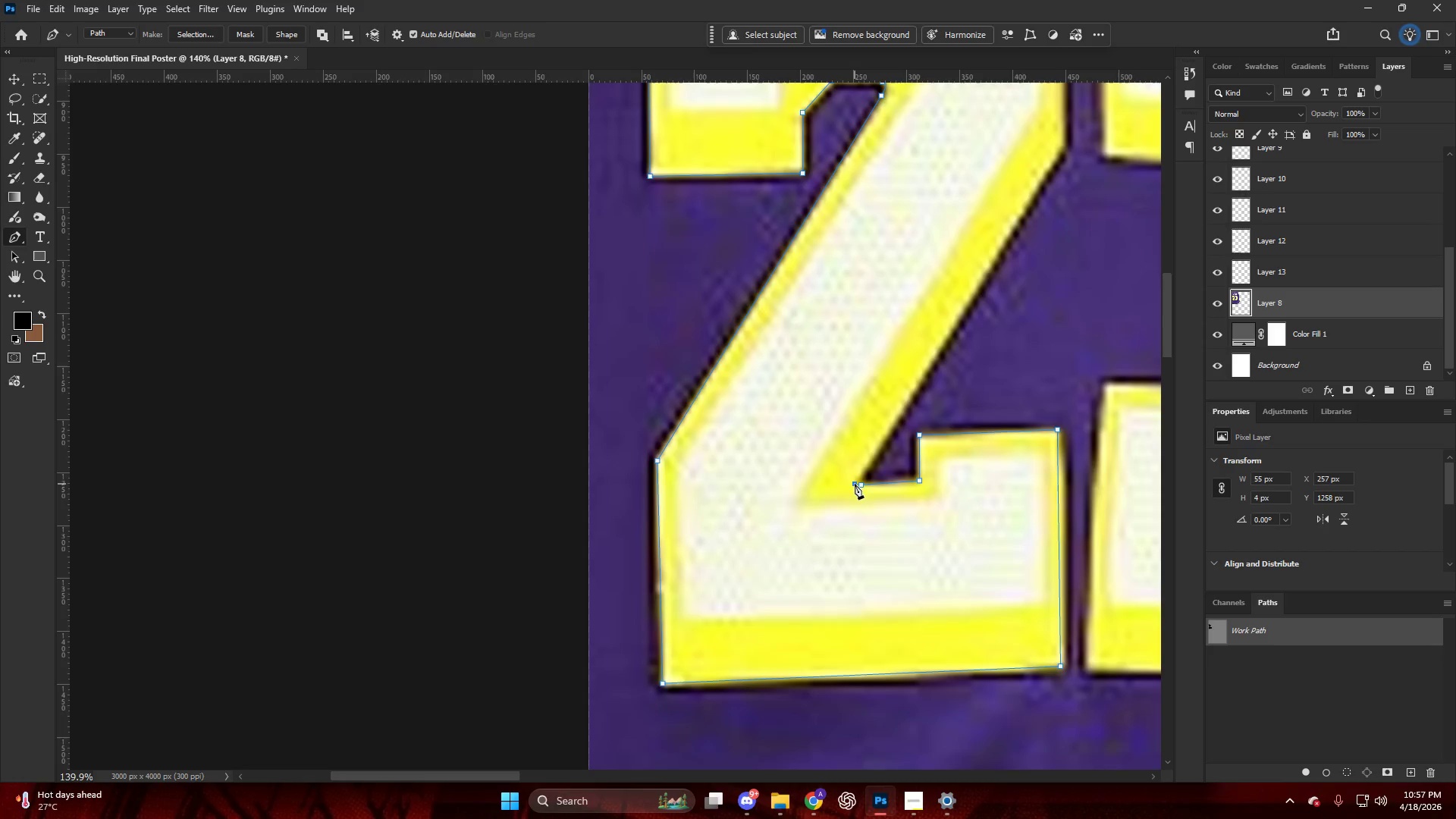 
key(Alt+AltLeft)
 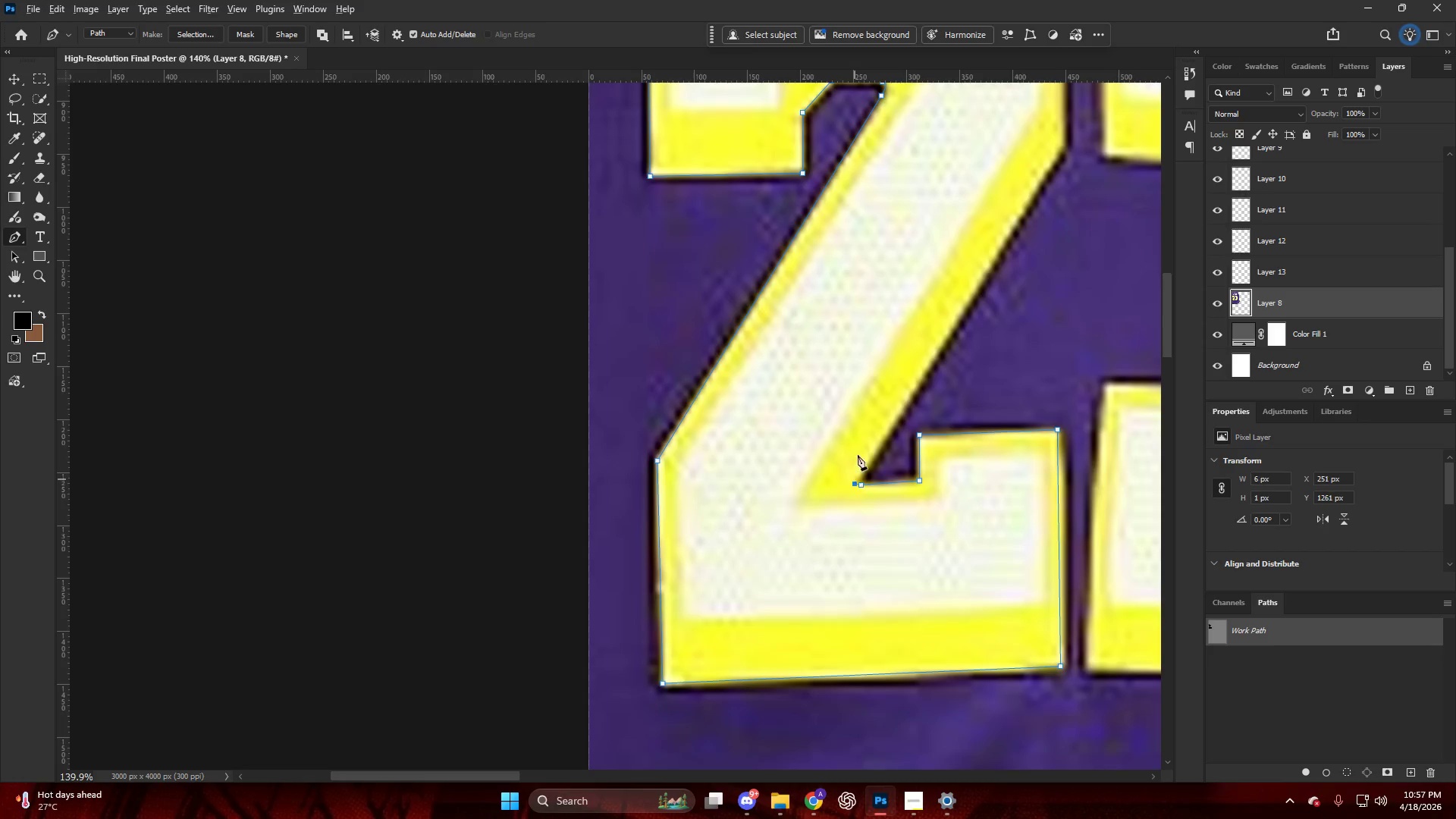 
key(Alt+AltLeft)
 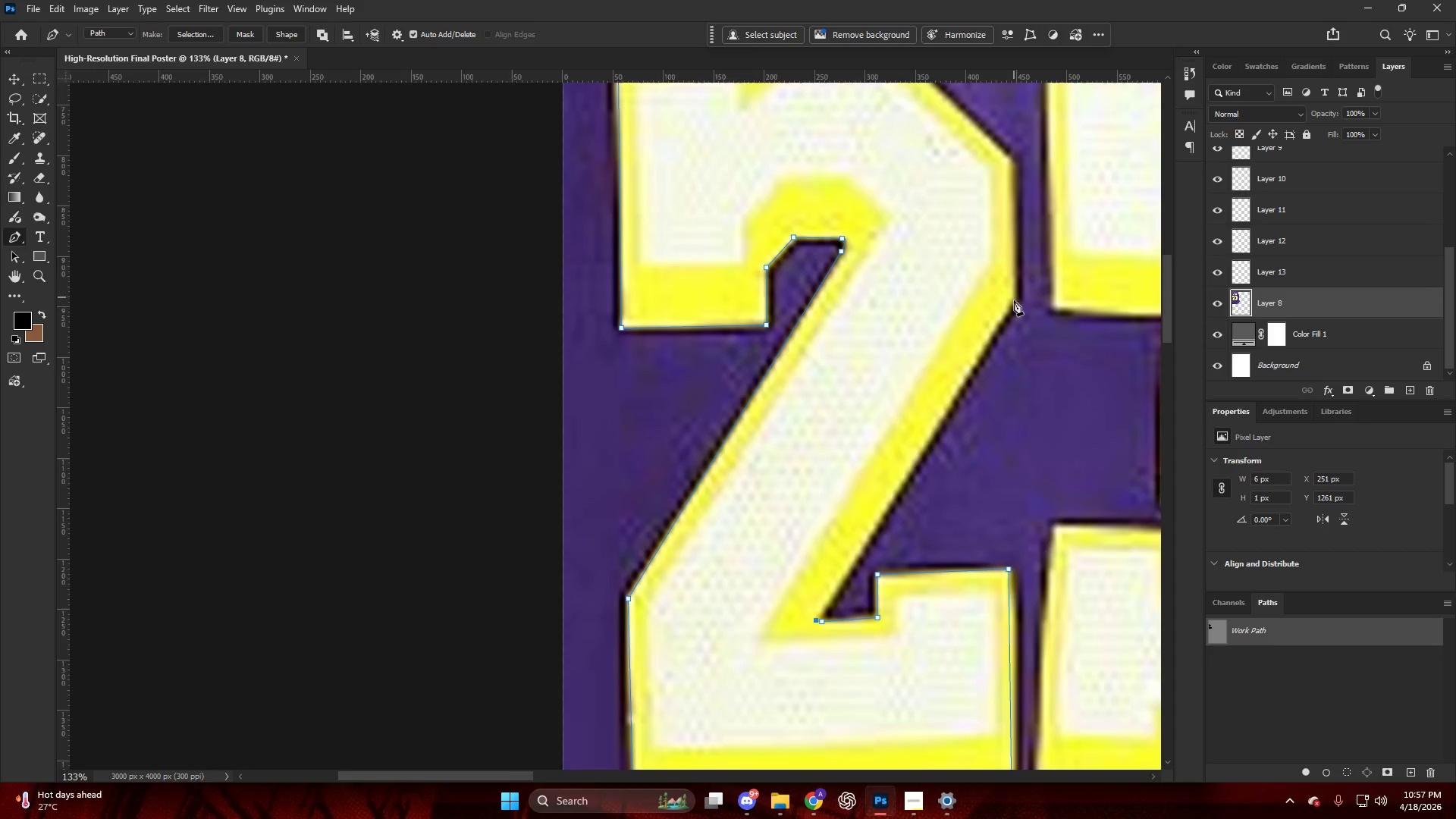 
left_click([1014, 300])
 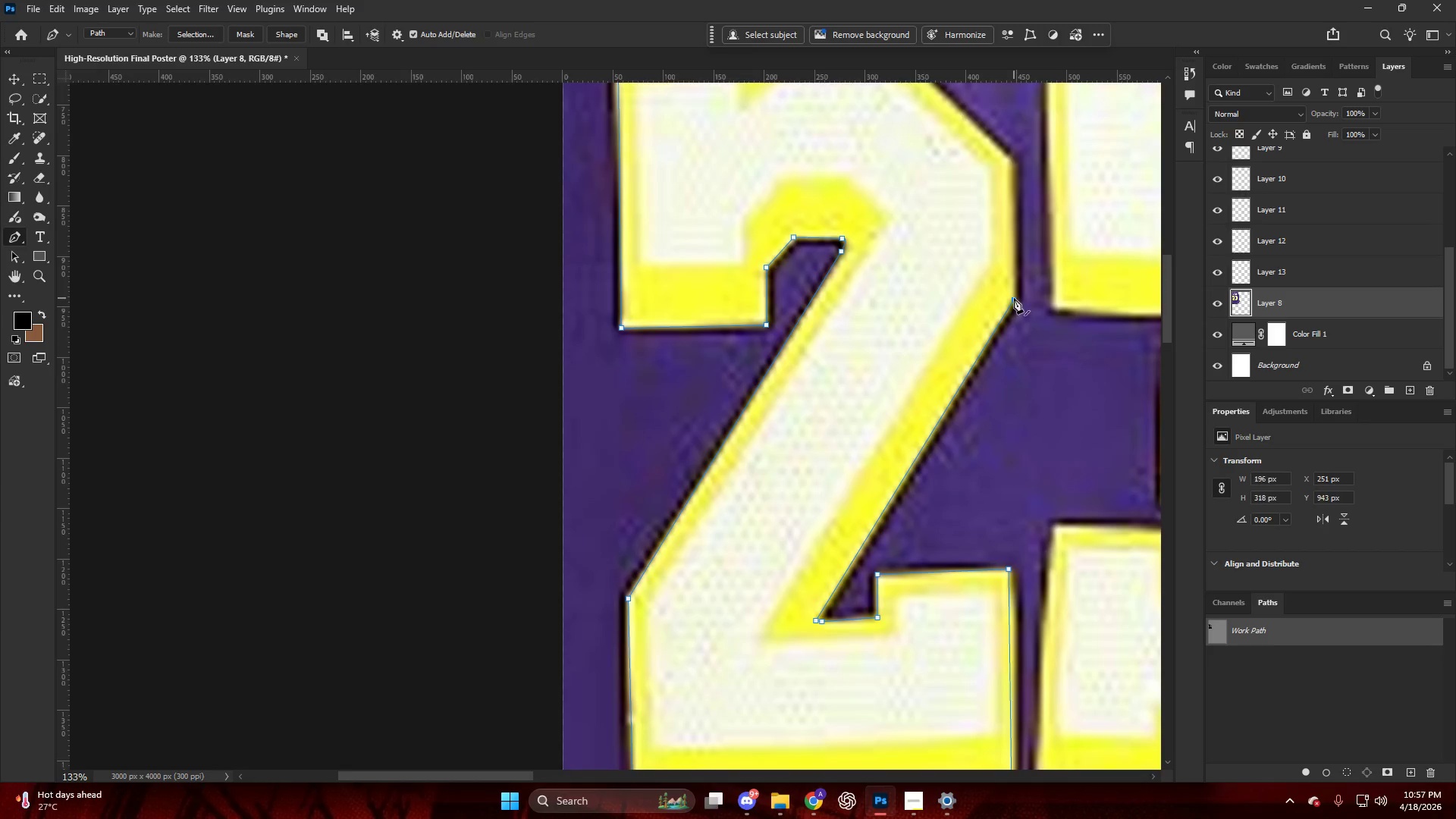 
scroll: coordinate [1012, 281], scroll_direction: up, amount: 10.0
 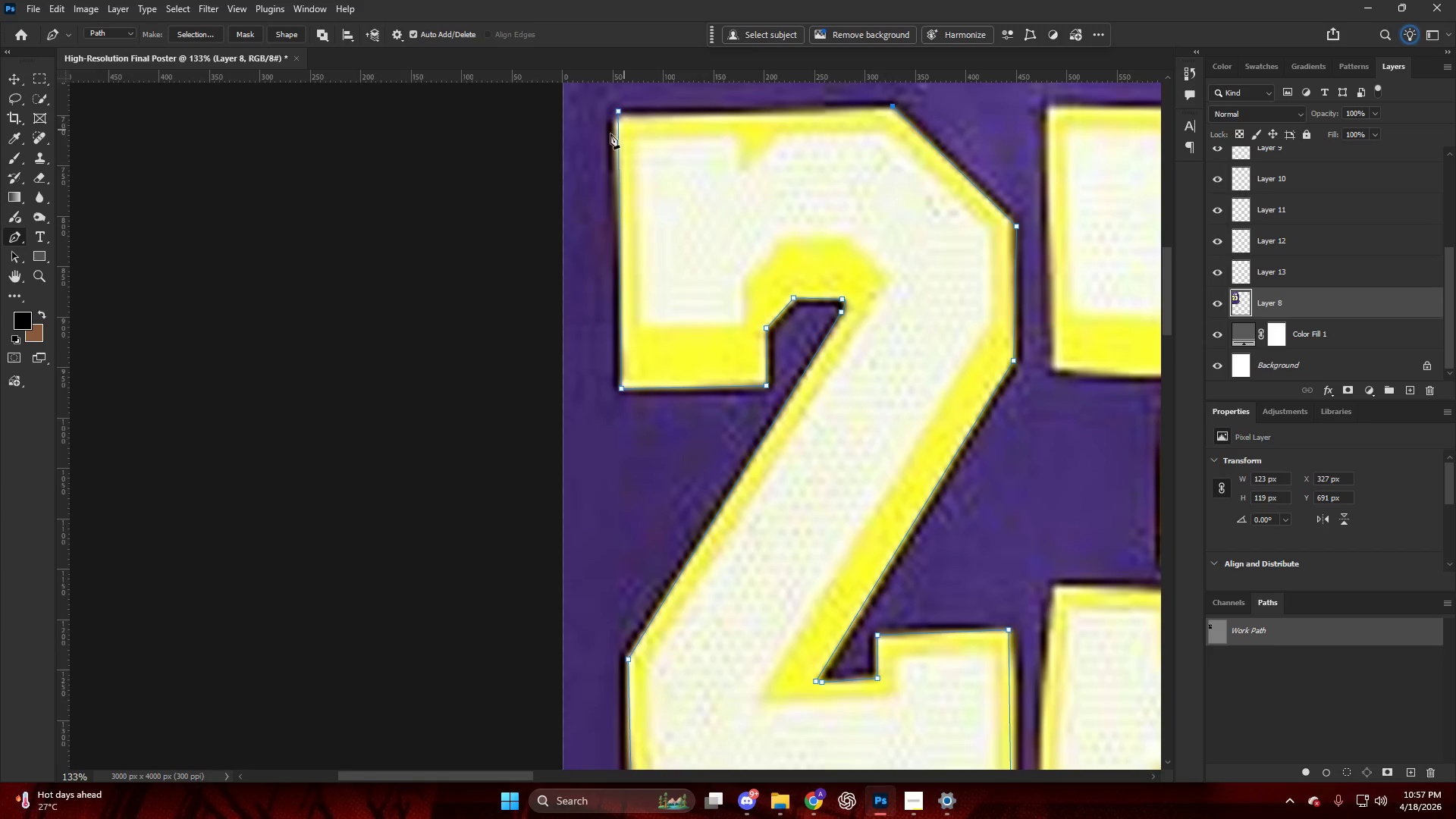 
left_click([619, 115])
 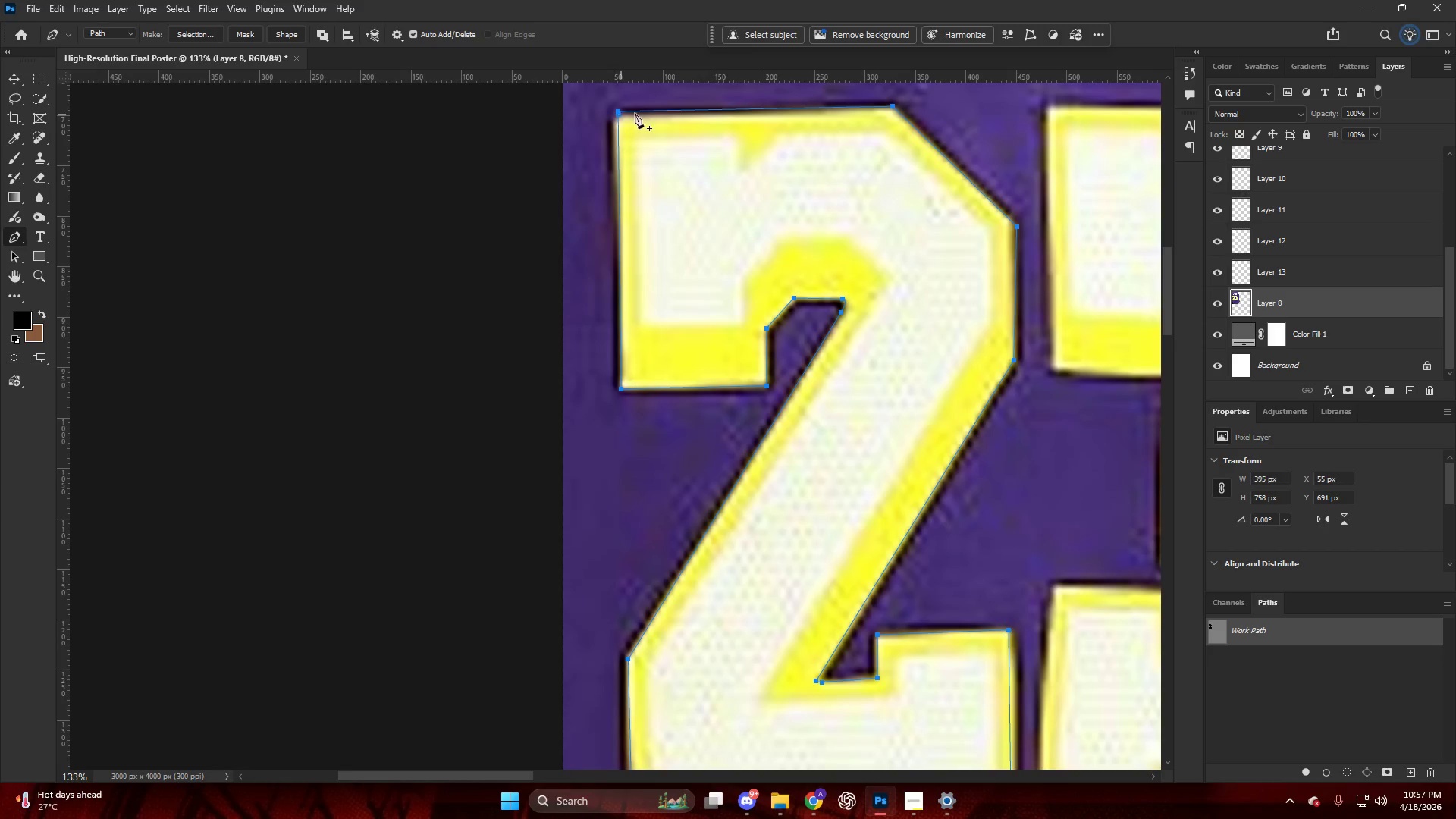 
key(Control+ControlLeft)
 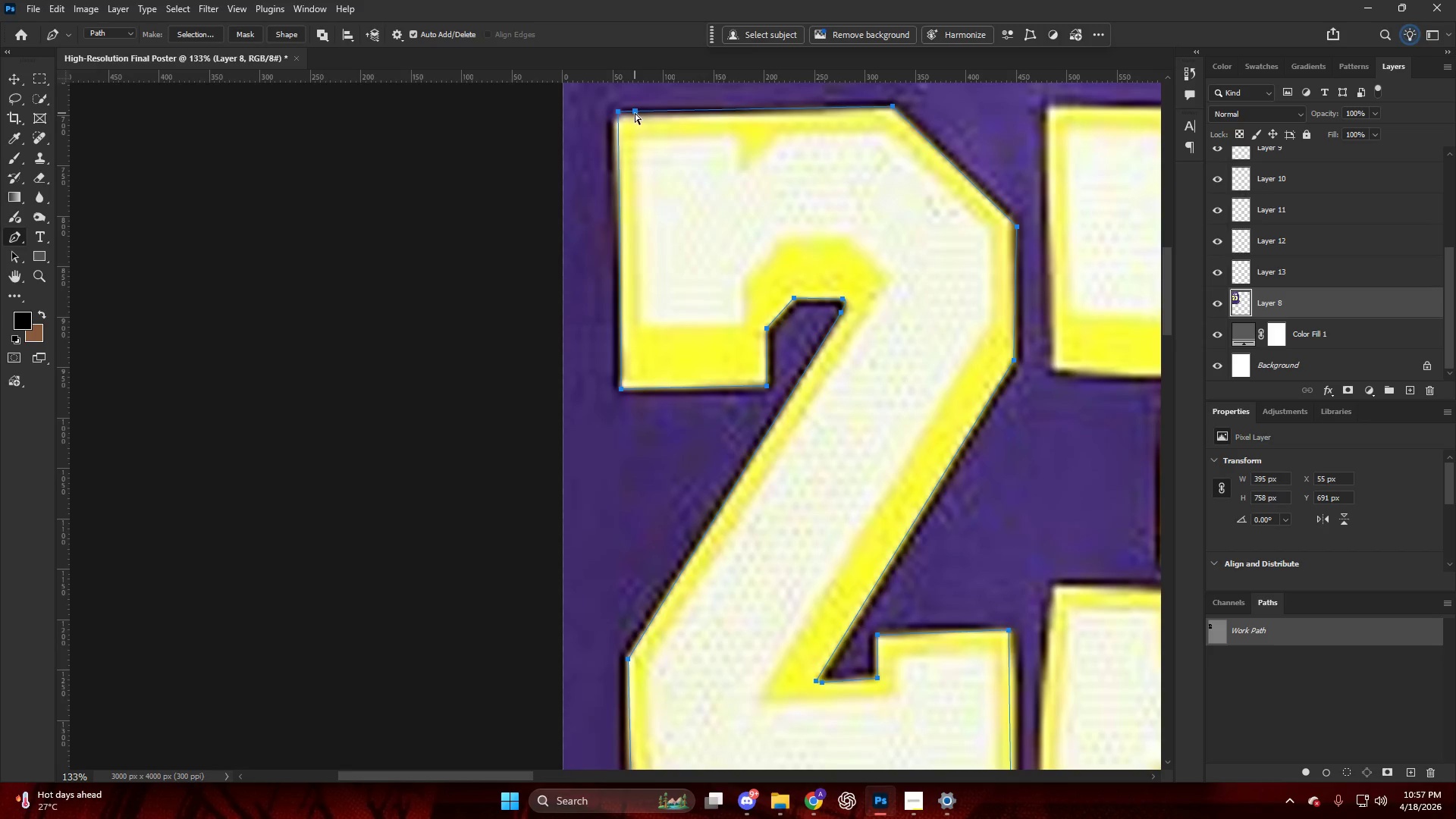 
key(Control+NumpadEnter)
 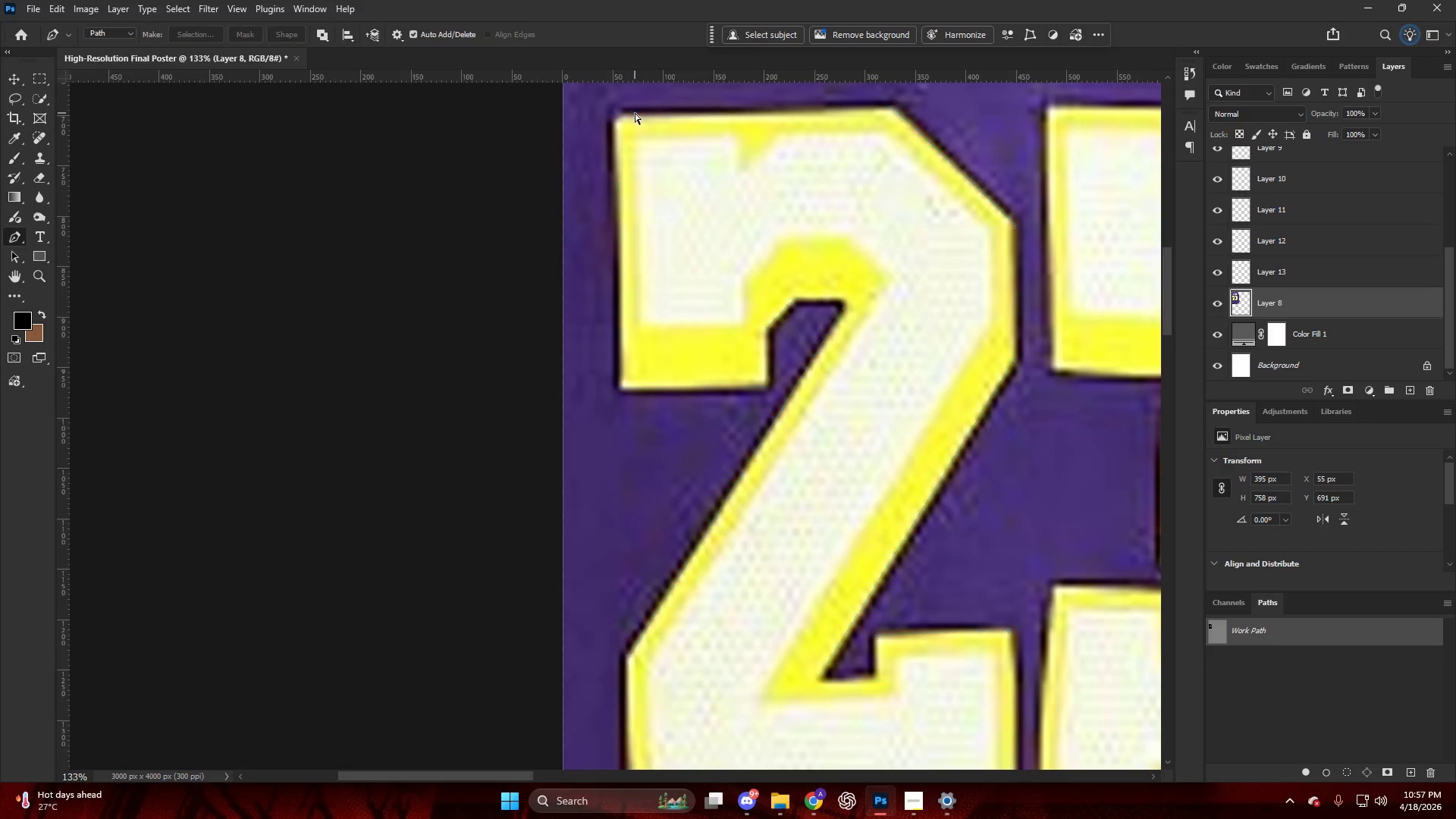 
key(Control+Shift+ShiftLeft)
 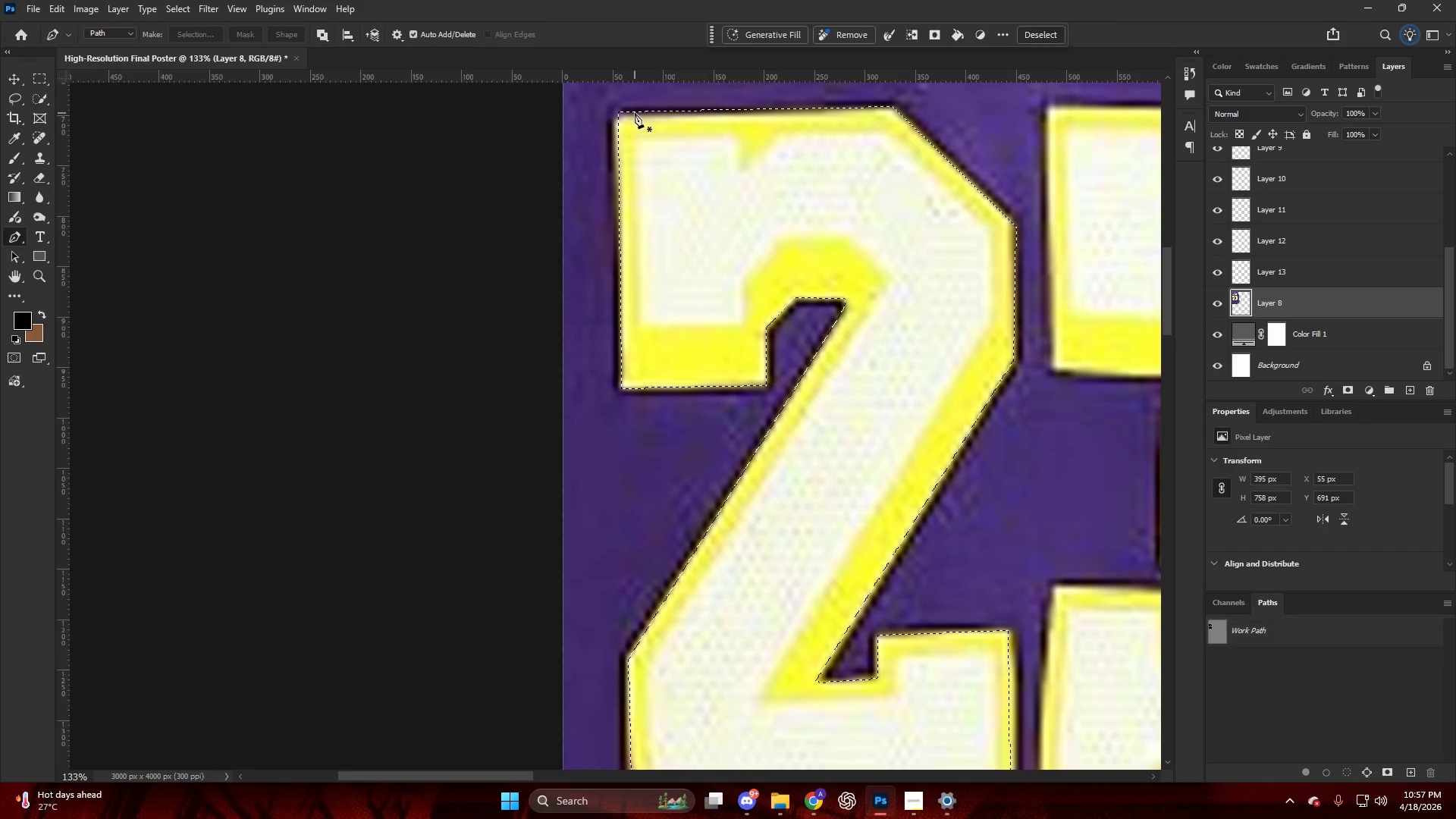 
hold_key(key=AltLeft, duration=0.38)
scroll: coordinate [635, 121], scroll_direction: down, amount: 7.0
 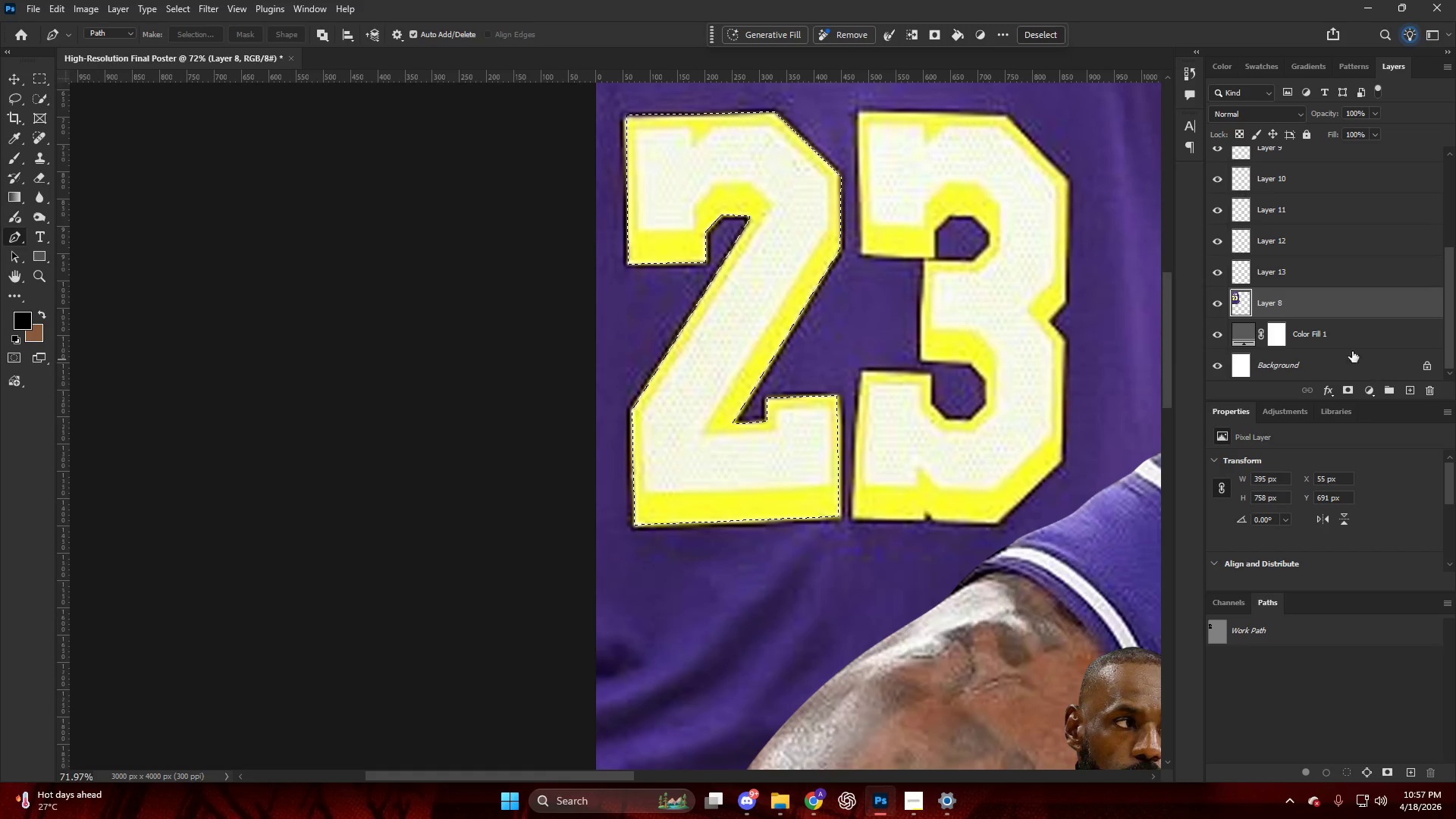 
key(Control+J)
 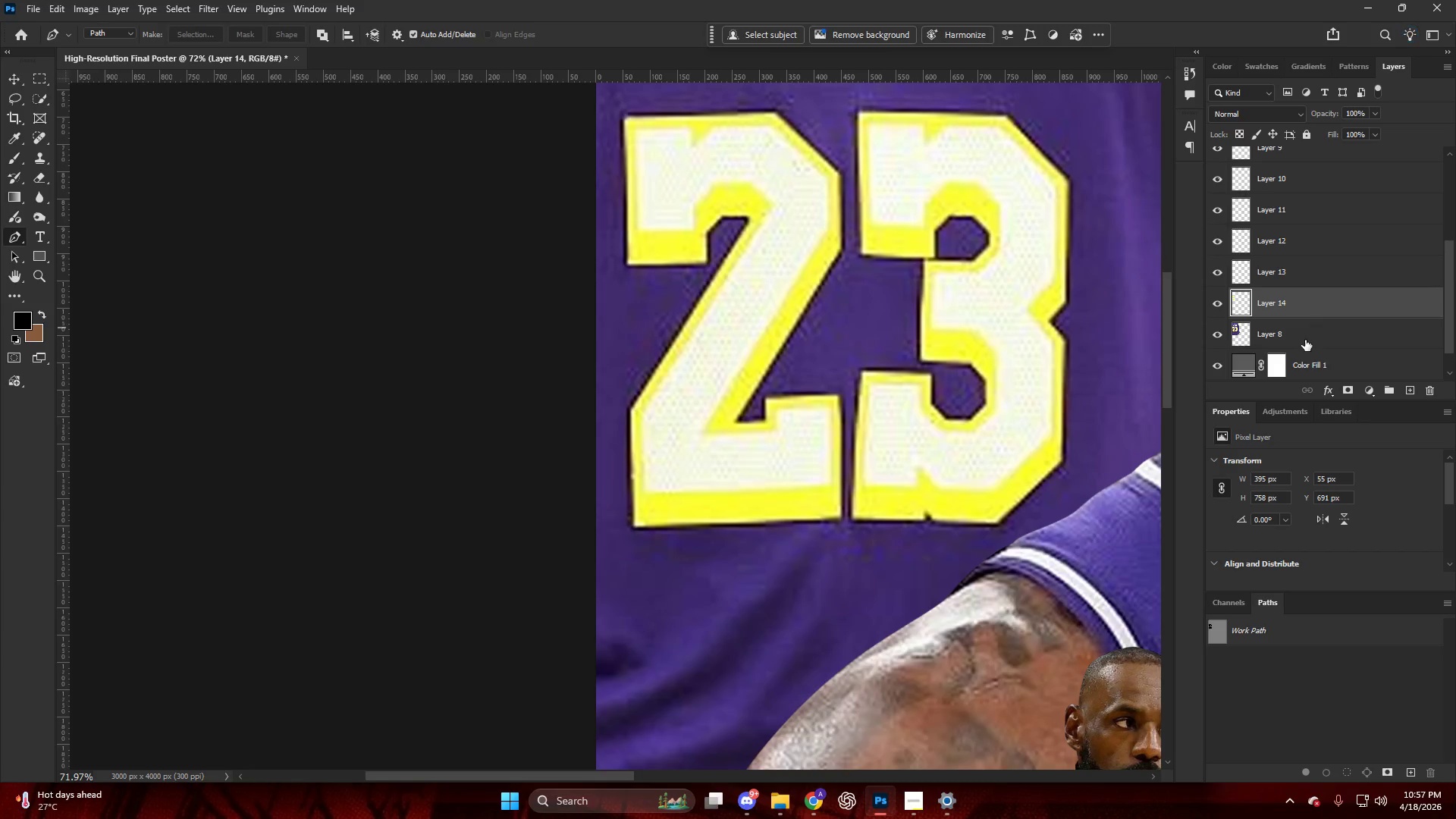 
left_click([1305, 340])
 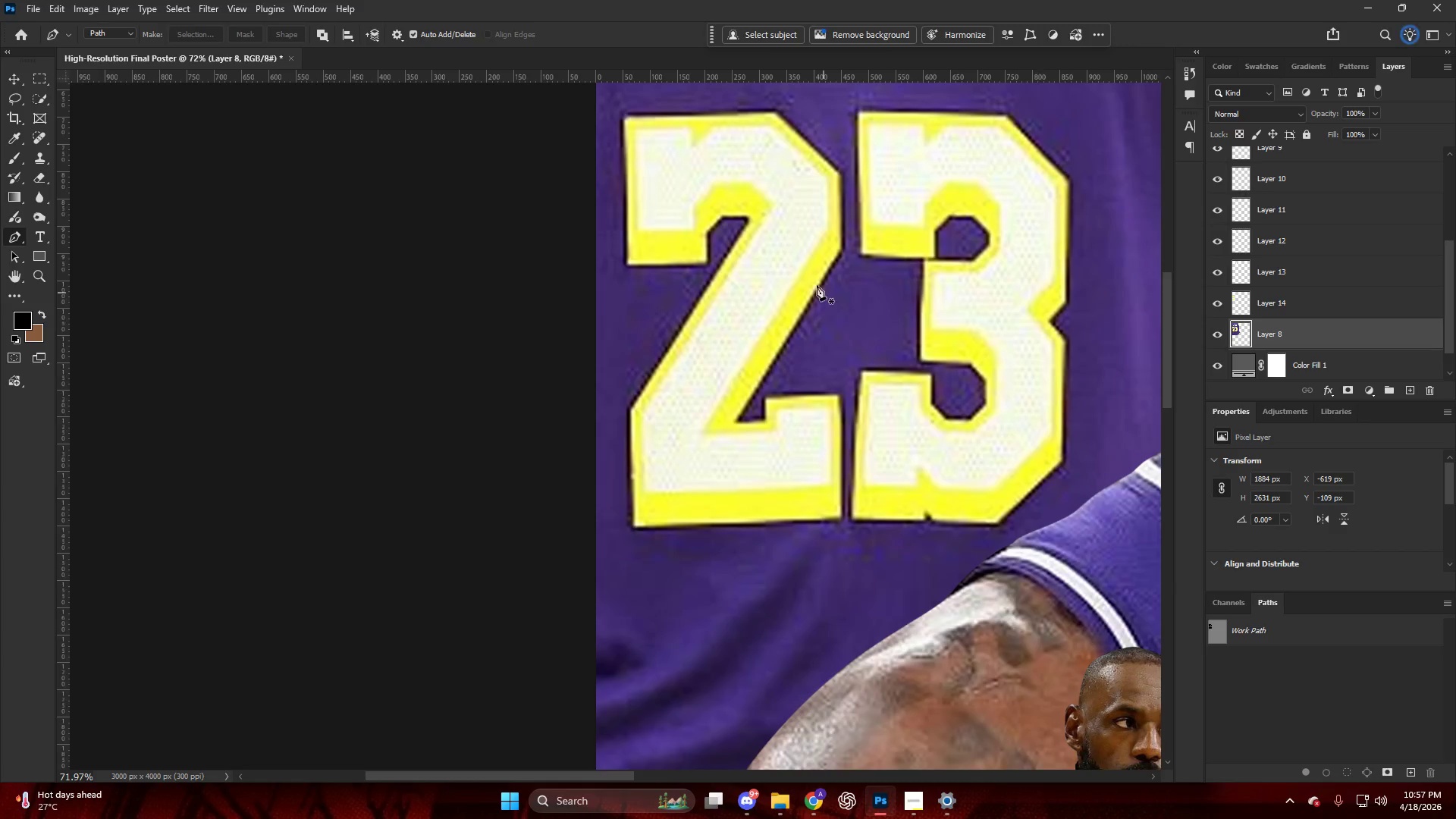 
hold_key(key=AltLeft, duration=0.42)
scroll: coordinate [871, 136], scroll_direction: up, amount: 11.0
 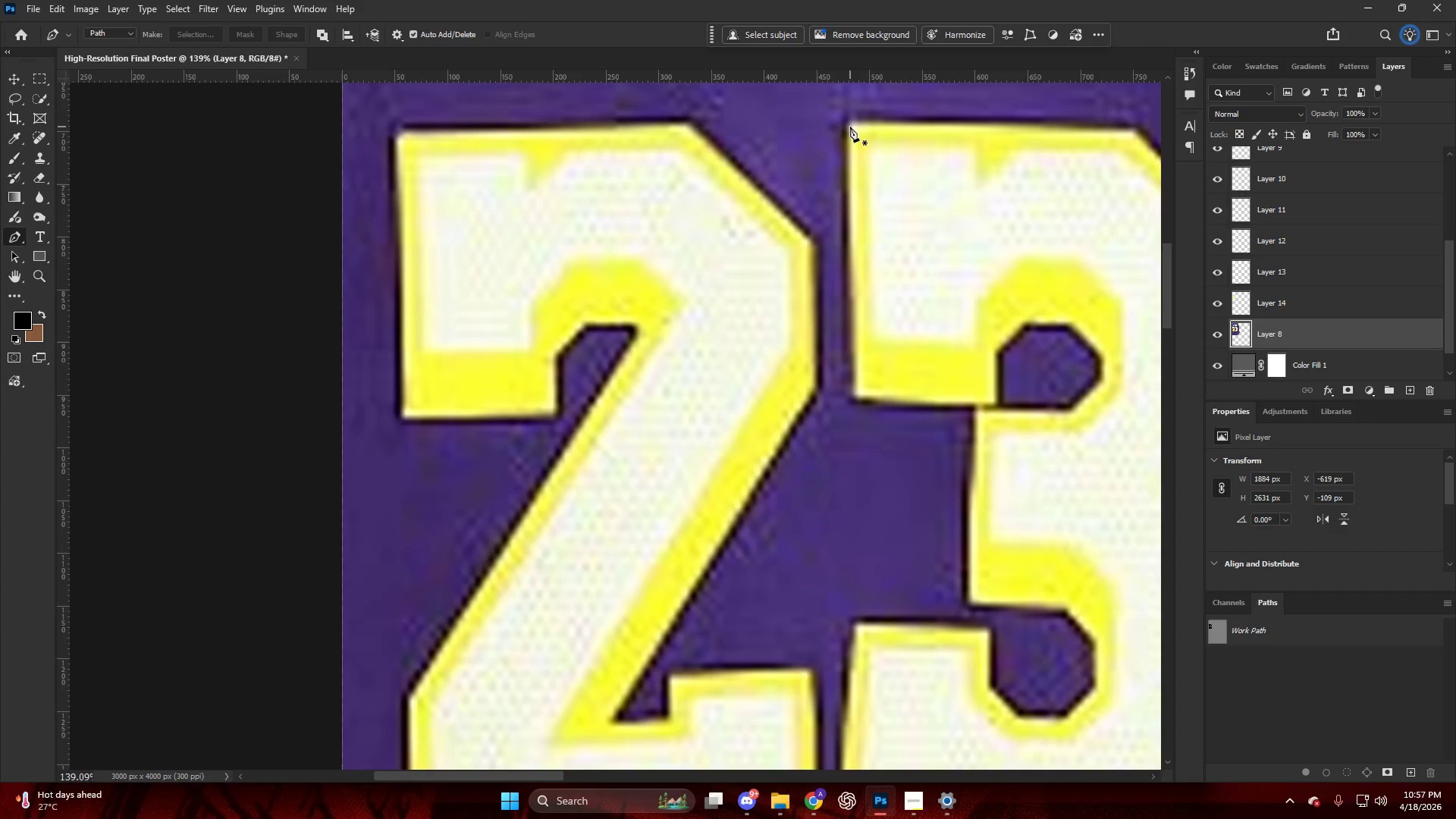 
left_click([854, 393])
 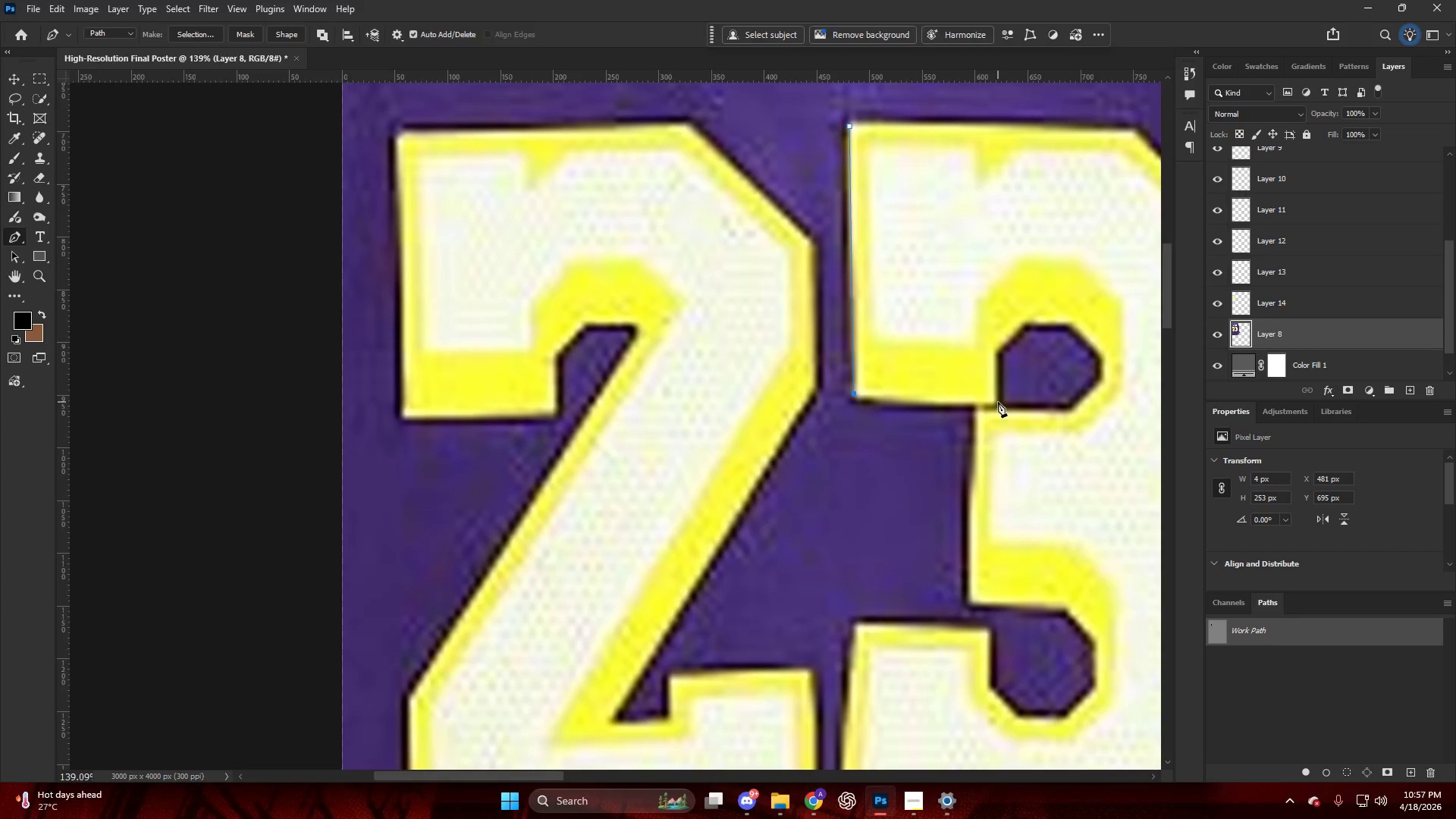 
key(Control+ControlLeft)
 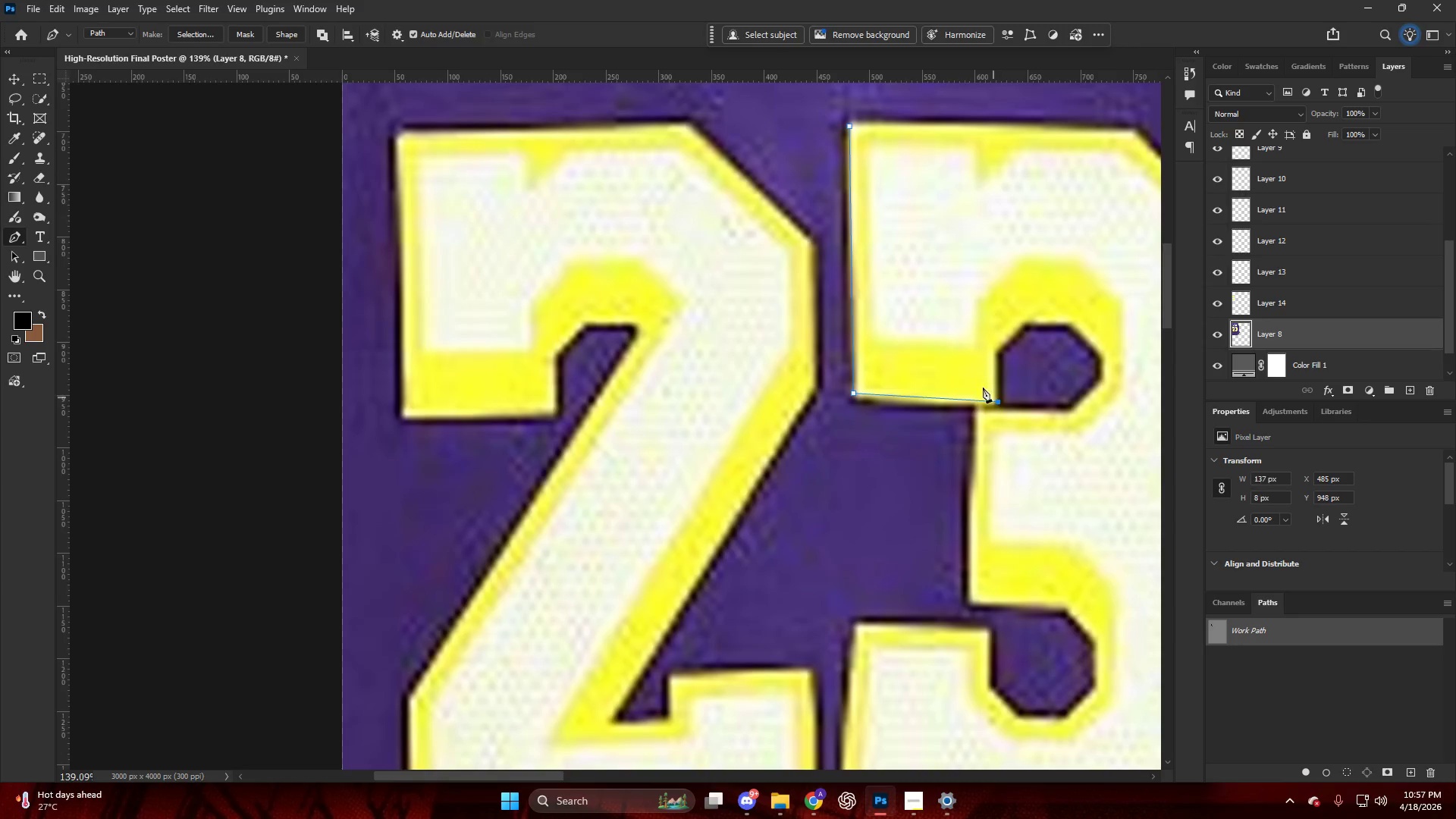 
hold_key(key=AltLeft, duration=0.39)
 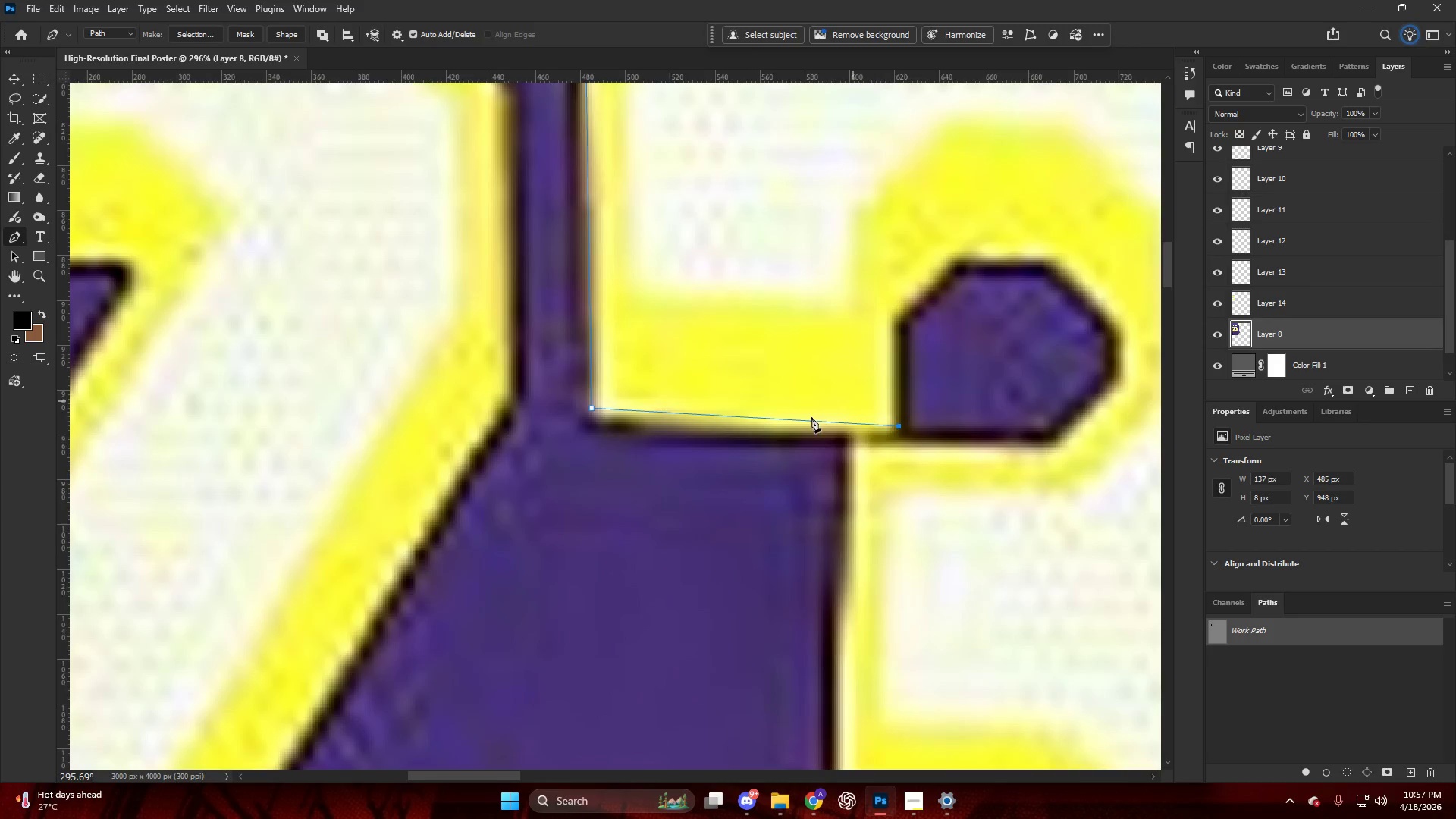 
key(Control+ControlLeft)
 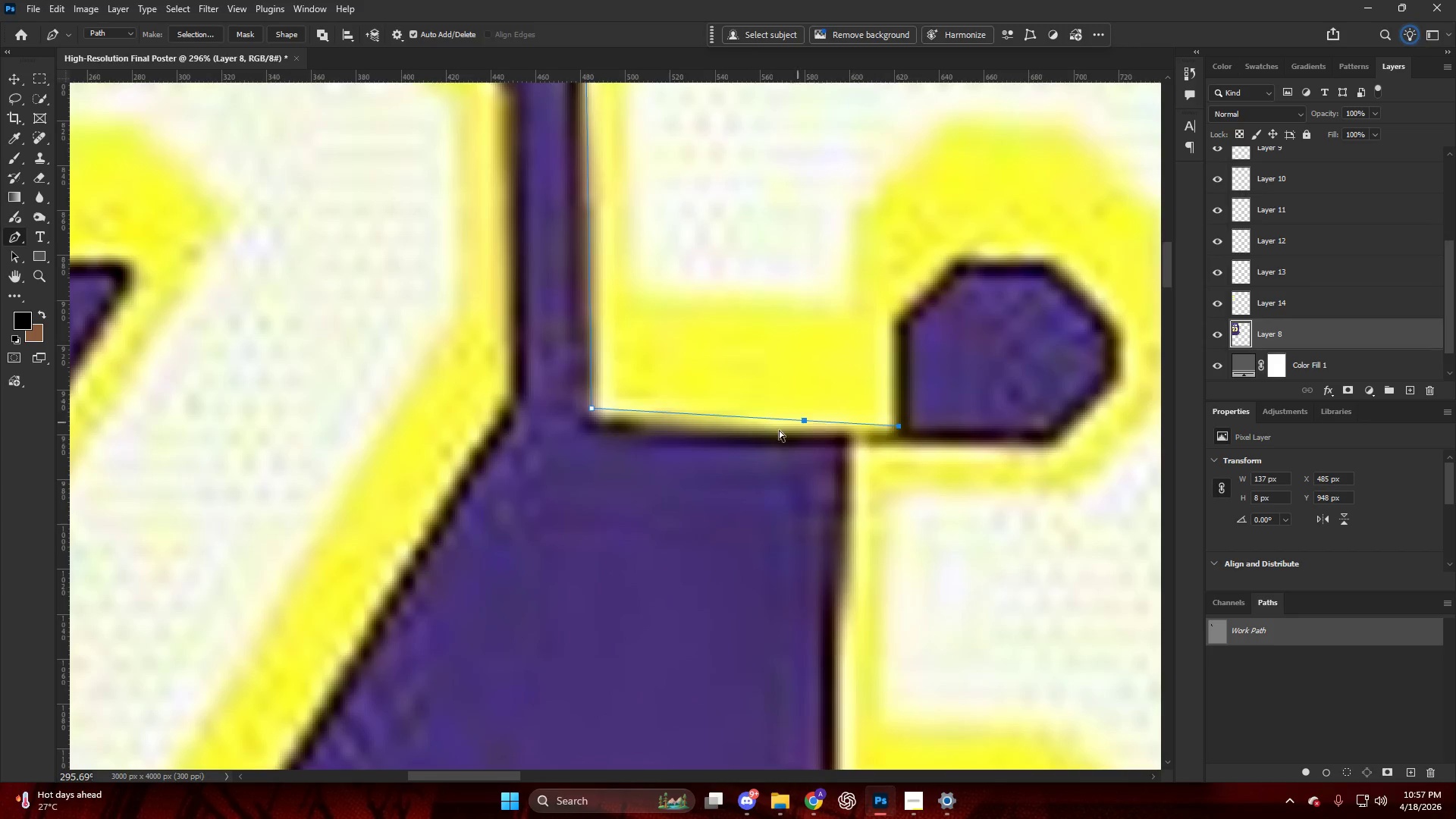 
key(Control+Z)
 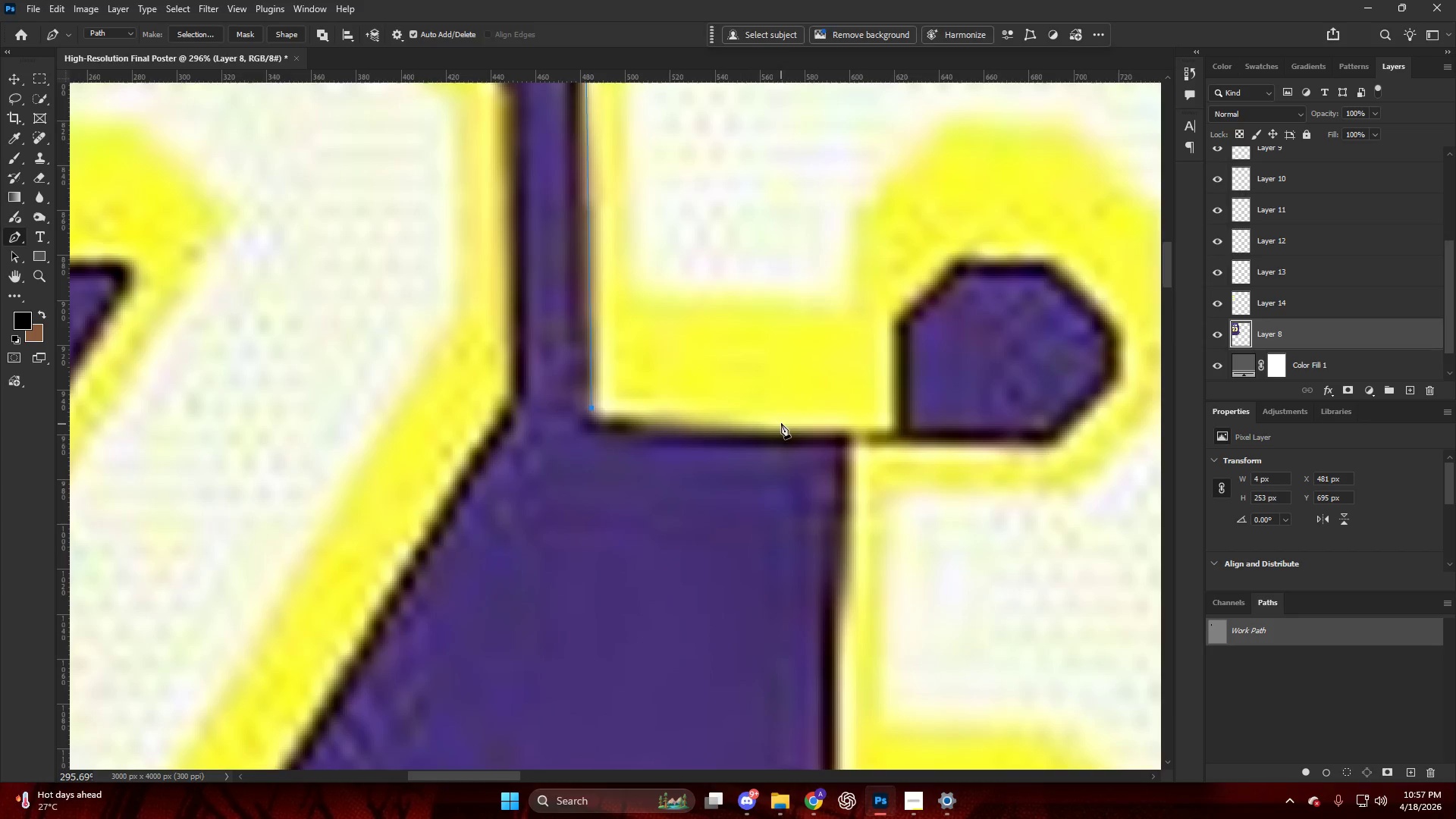 
scroll: coordinate [877, 391], scroll_direction: up, amount: 2.0
 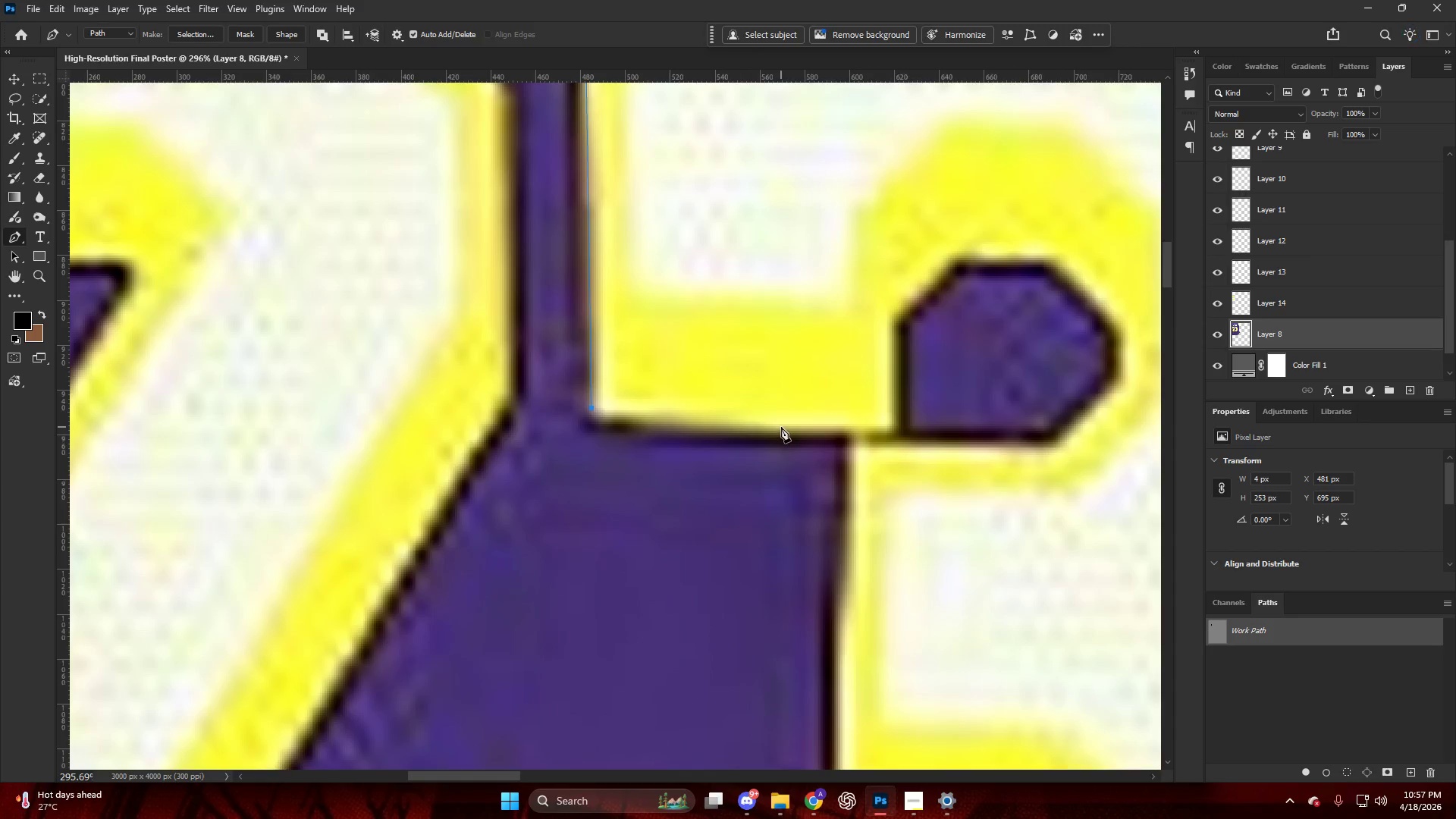 
left_click_drag(start_coordinate=[783, 423], to_coordinate=[826, 425])
 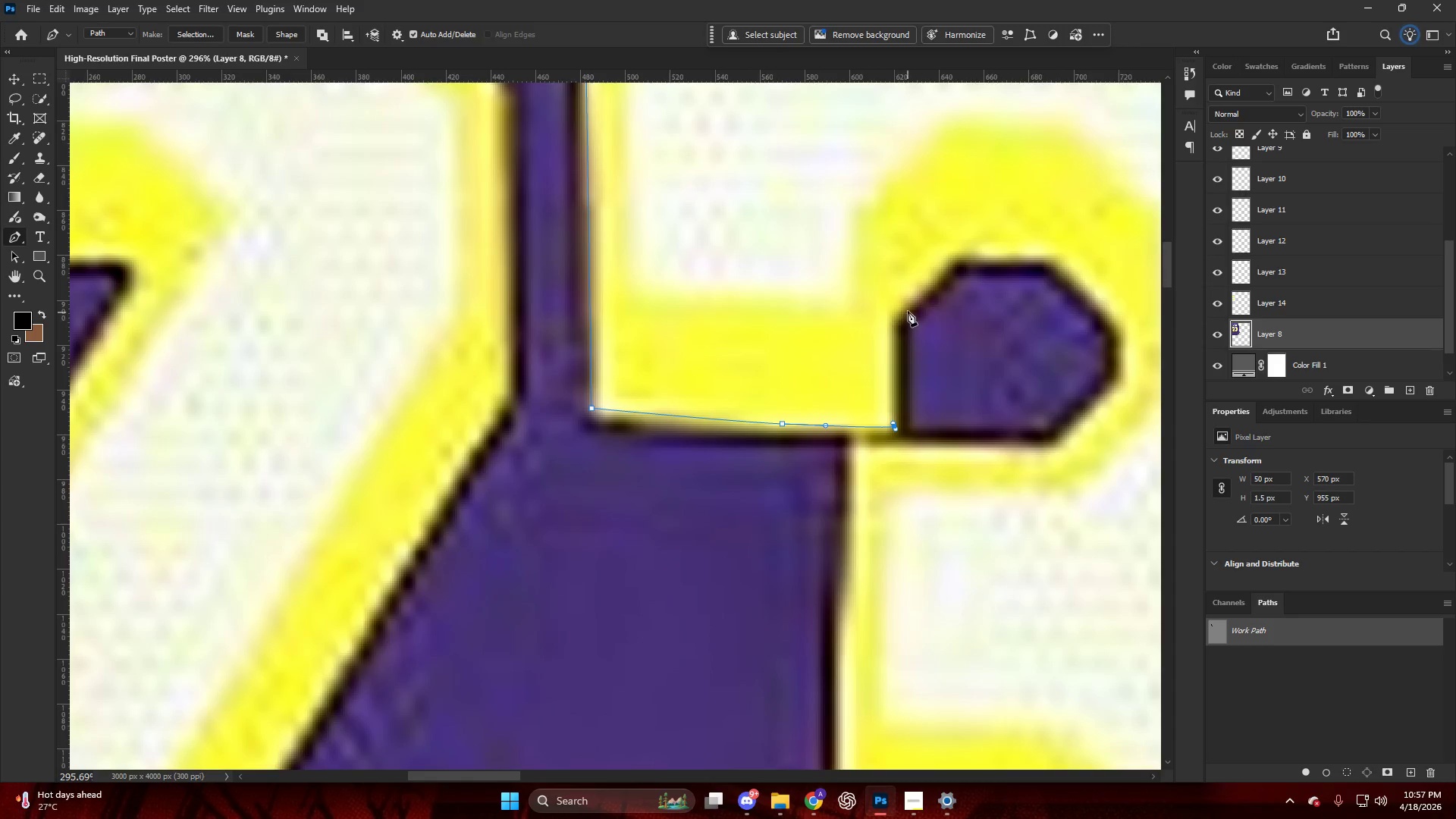 
left_click_drag(start_coordinate=[890, 317], to_coordinate=[883, 313])
 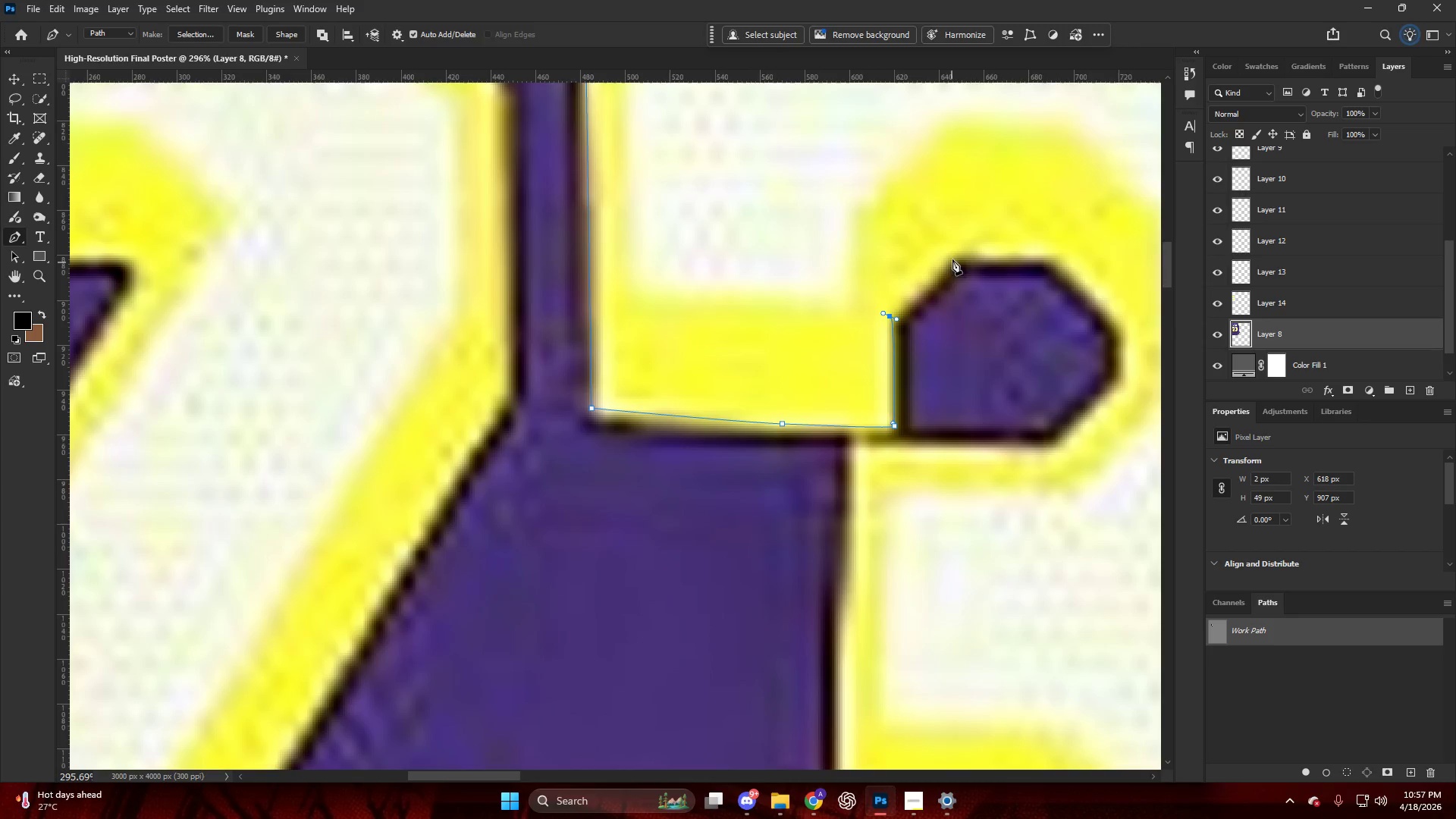 
left_click([952, 251])
 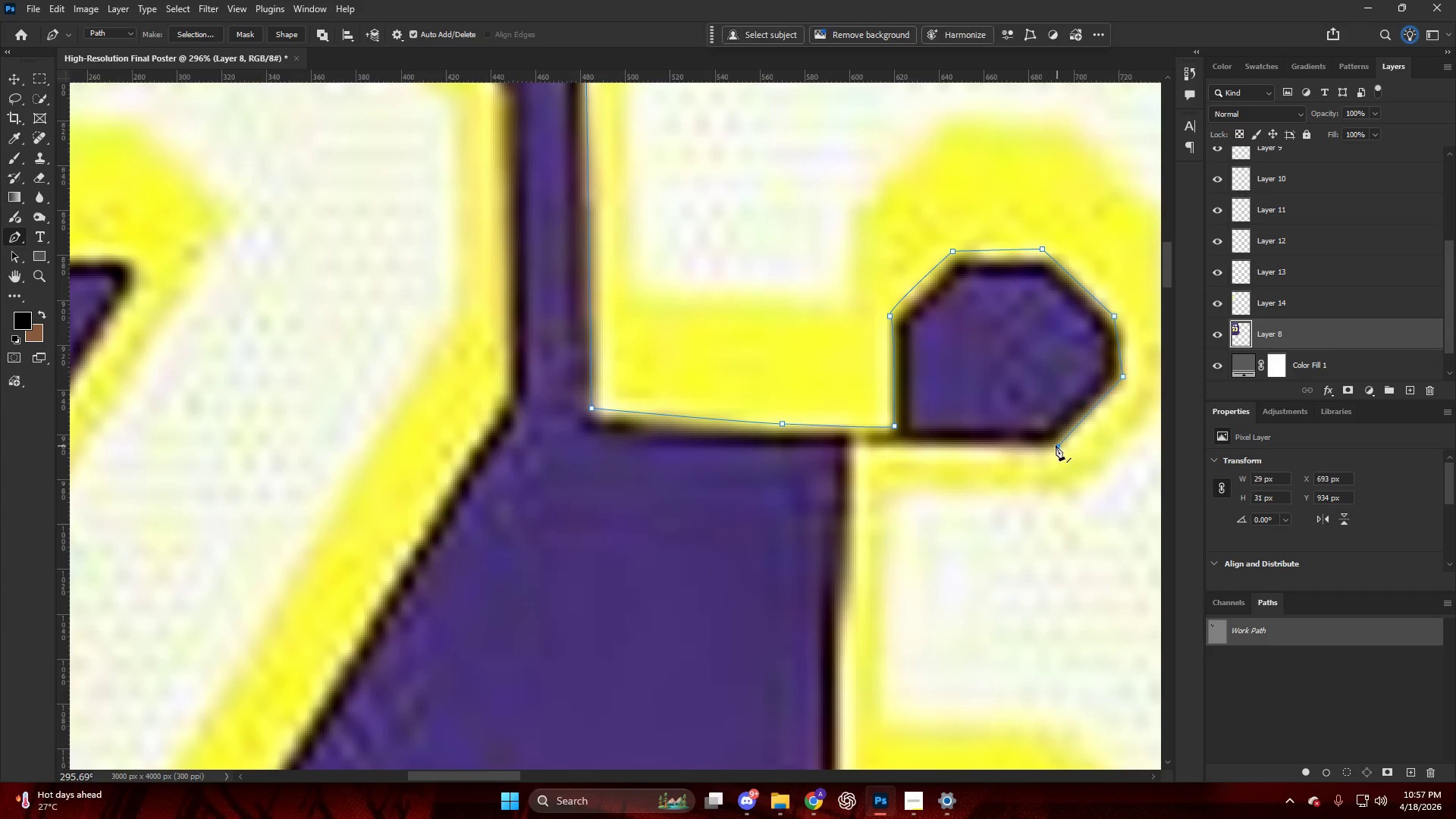 
left_click([852, 453])
 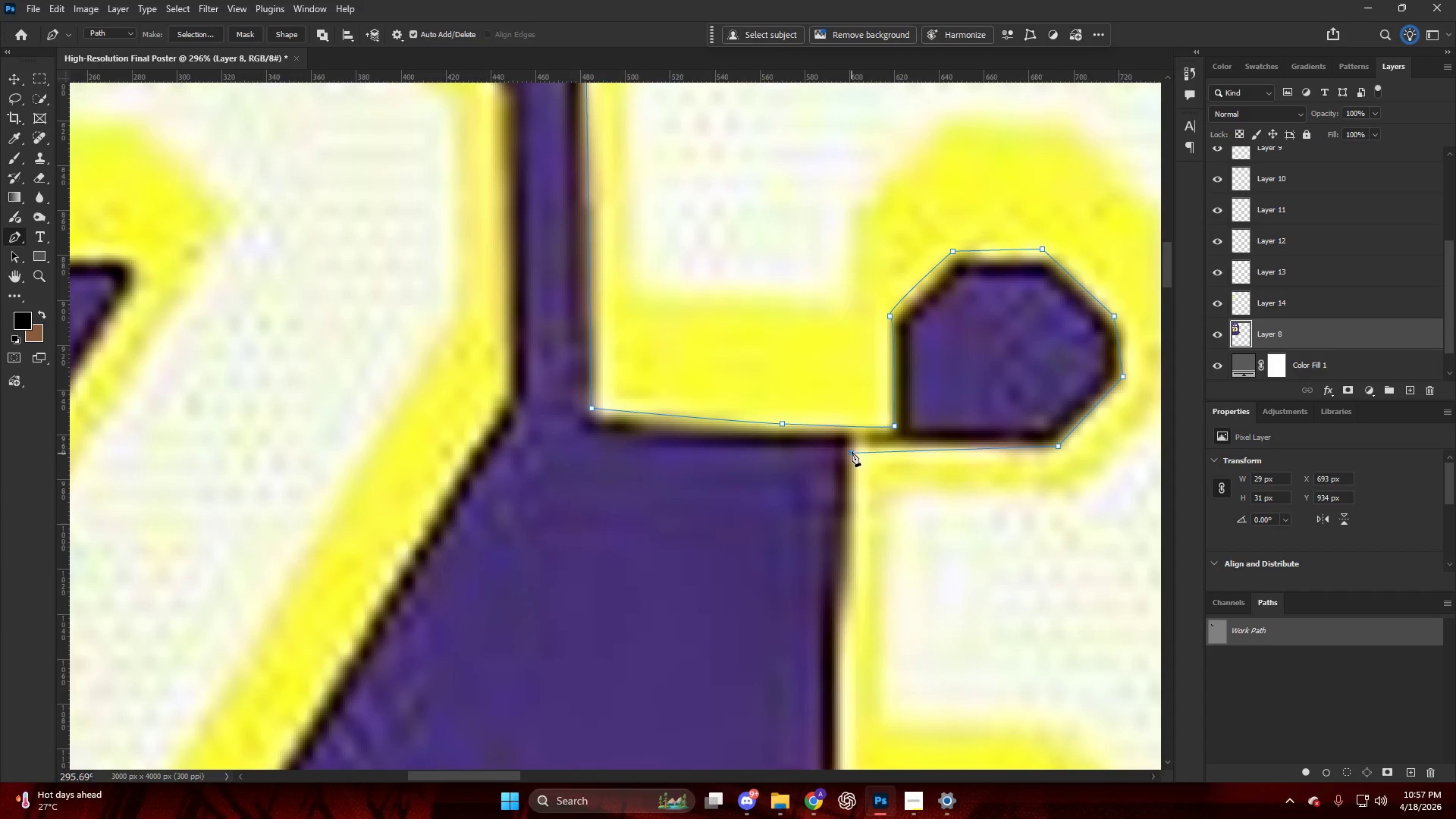 
hold_key(key=AltLeft, duration=0.41)
hold_key(key=AltLeft, duration=0.44)
scroll: coordinate [839, 506], scroll_direction: down, amount: 15.0
 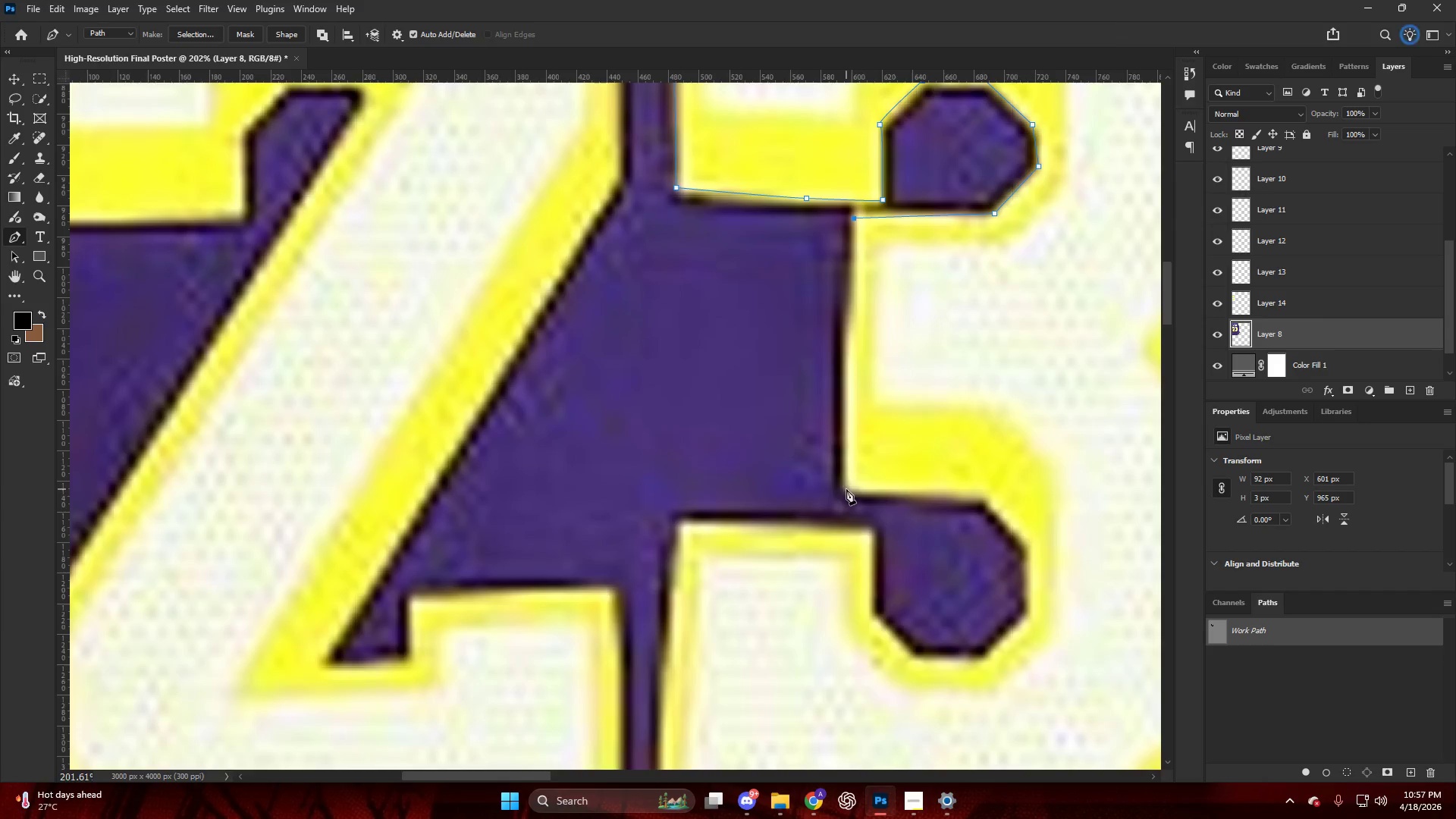 
left_click([846, 489])
 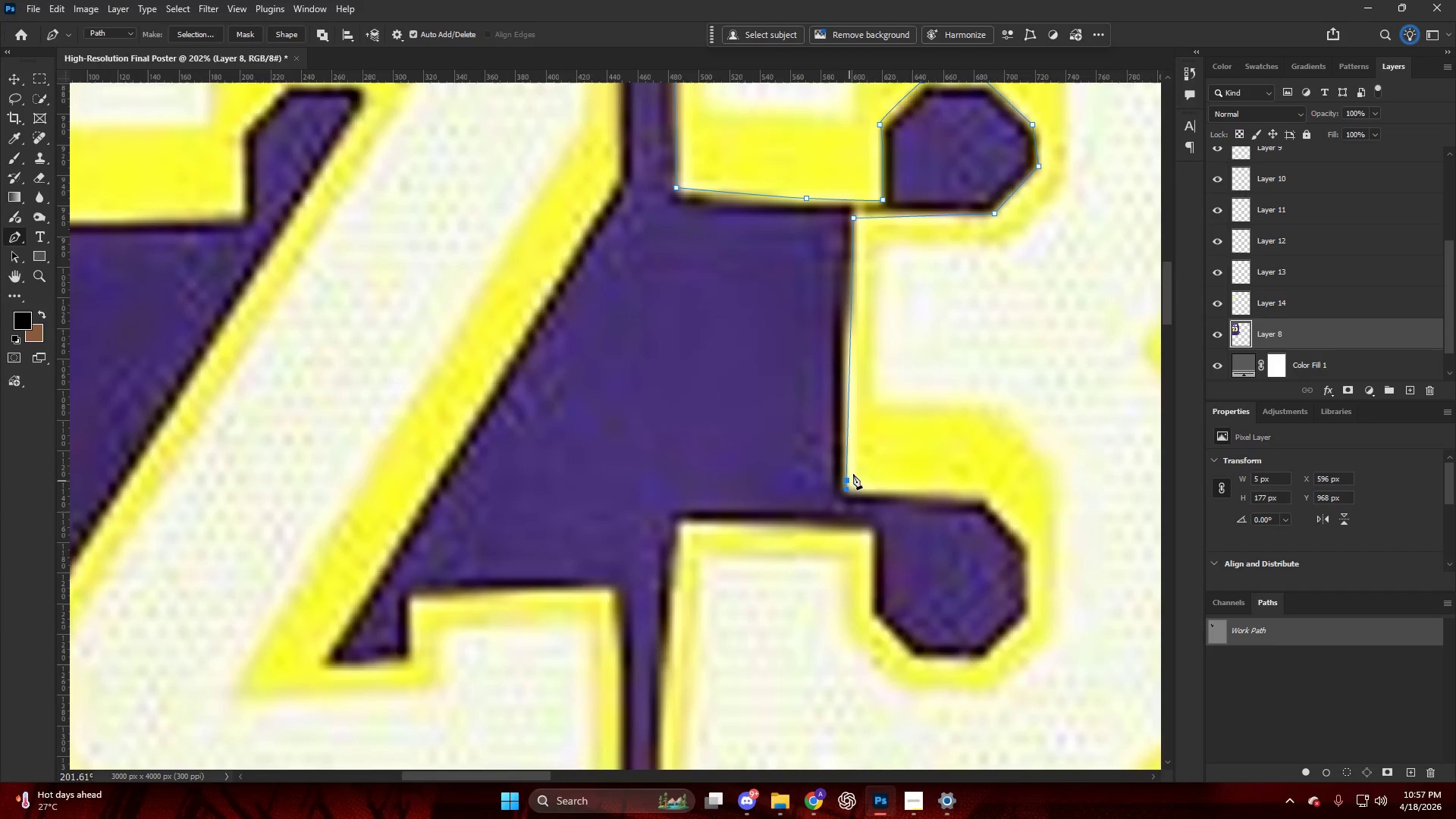 
scroll: coordinate [866, 472], scroll_direction: down, amount: 6.0
 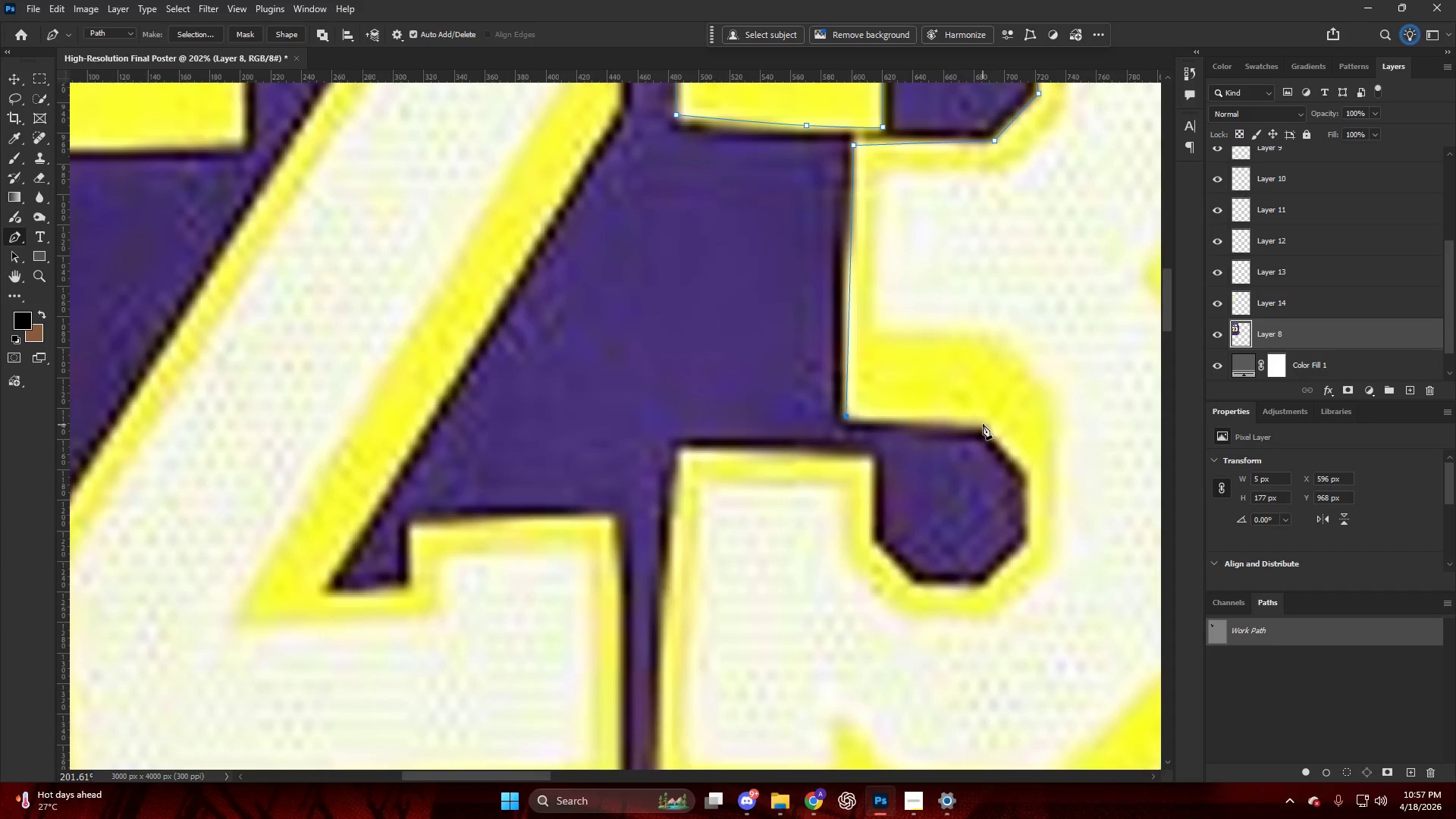 
left_click([983, 417])
 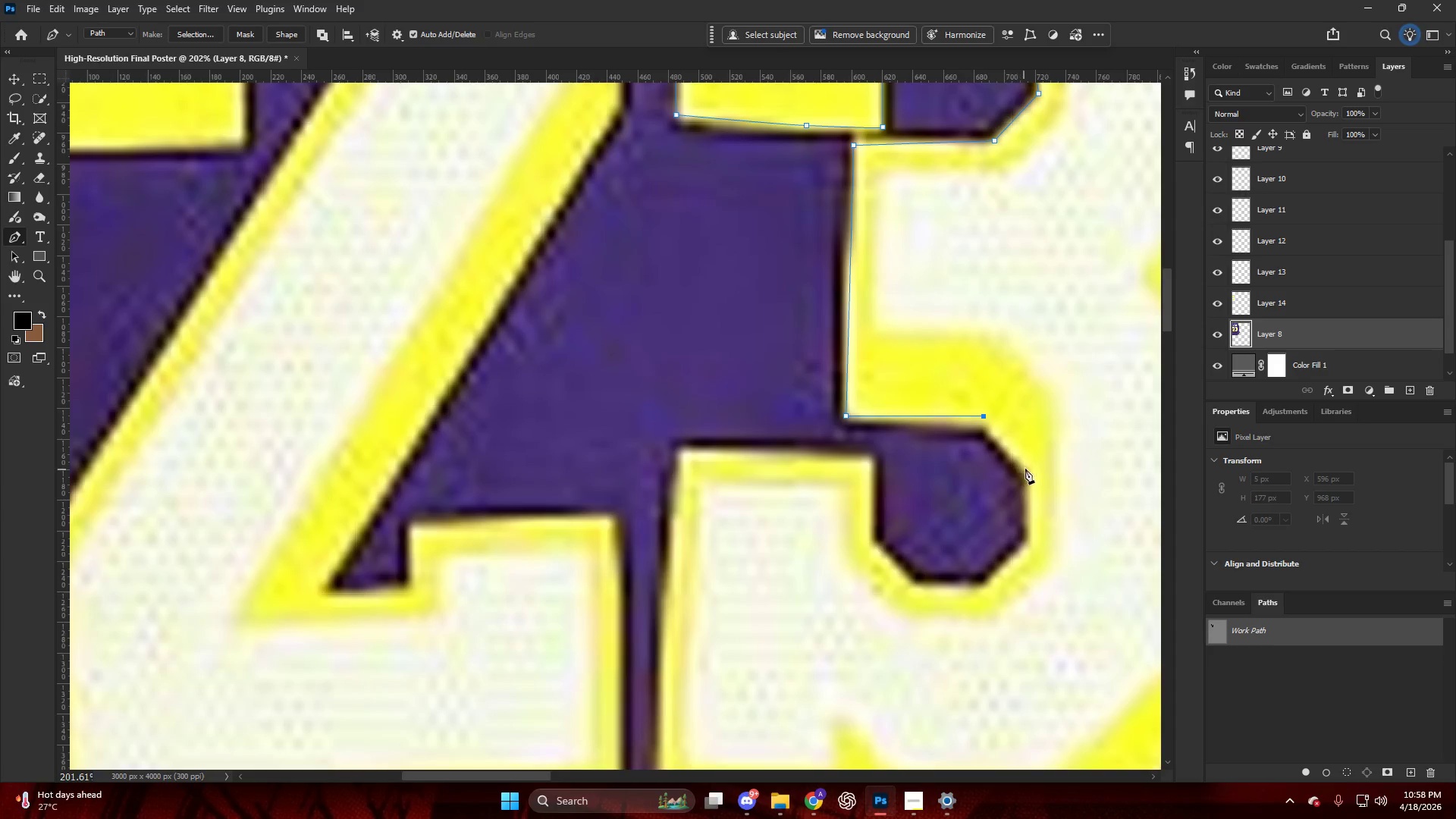 
left_click([1027, 467])
 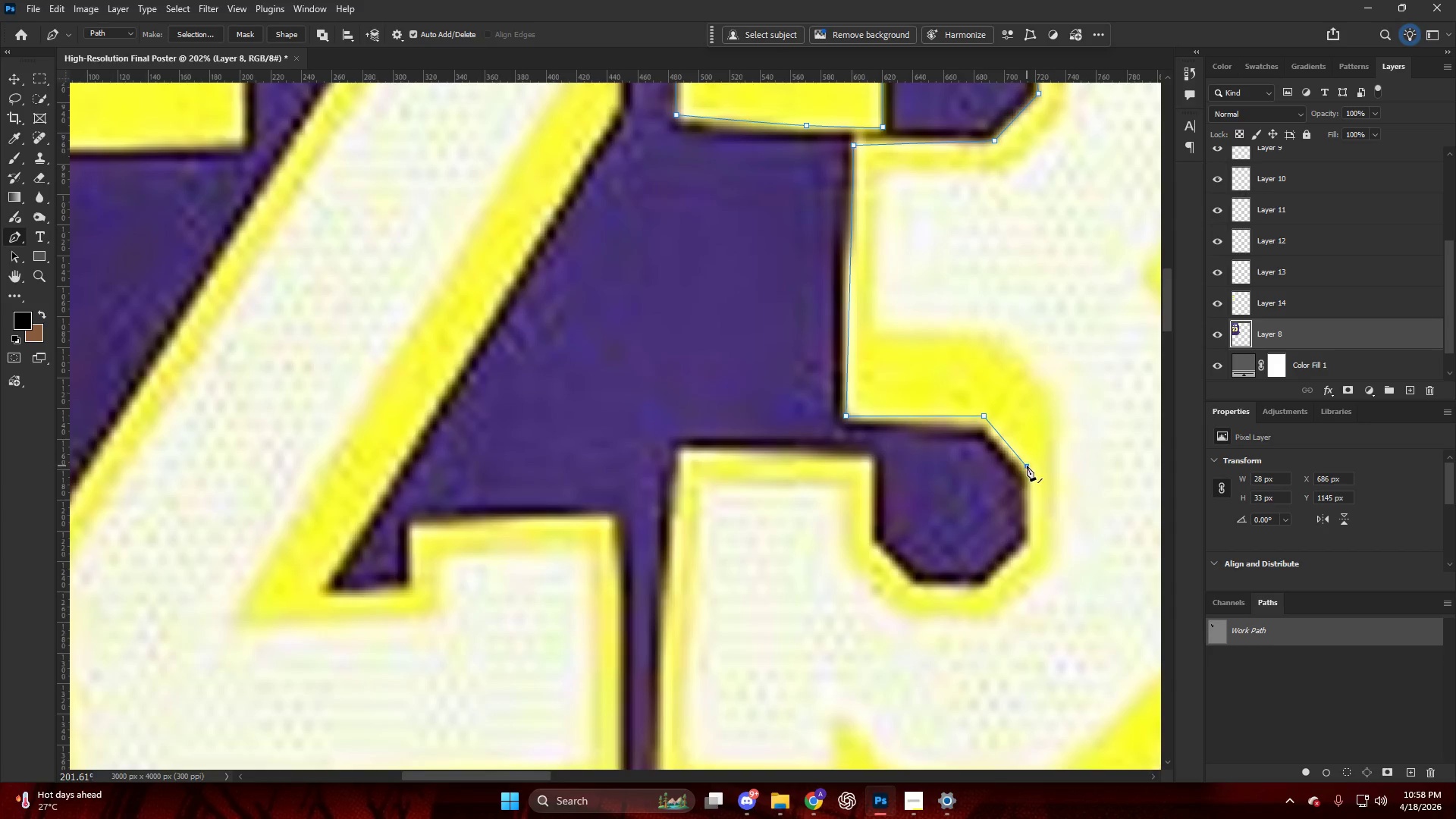 
scroll: coordinate [1025, 468], scroll_direction: down, amount: 5.0
 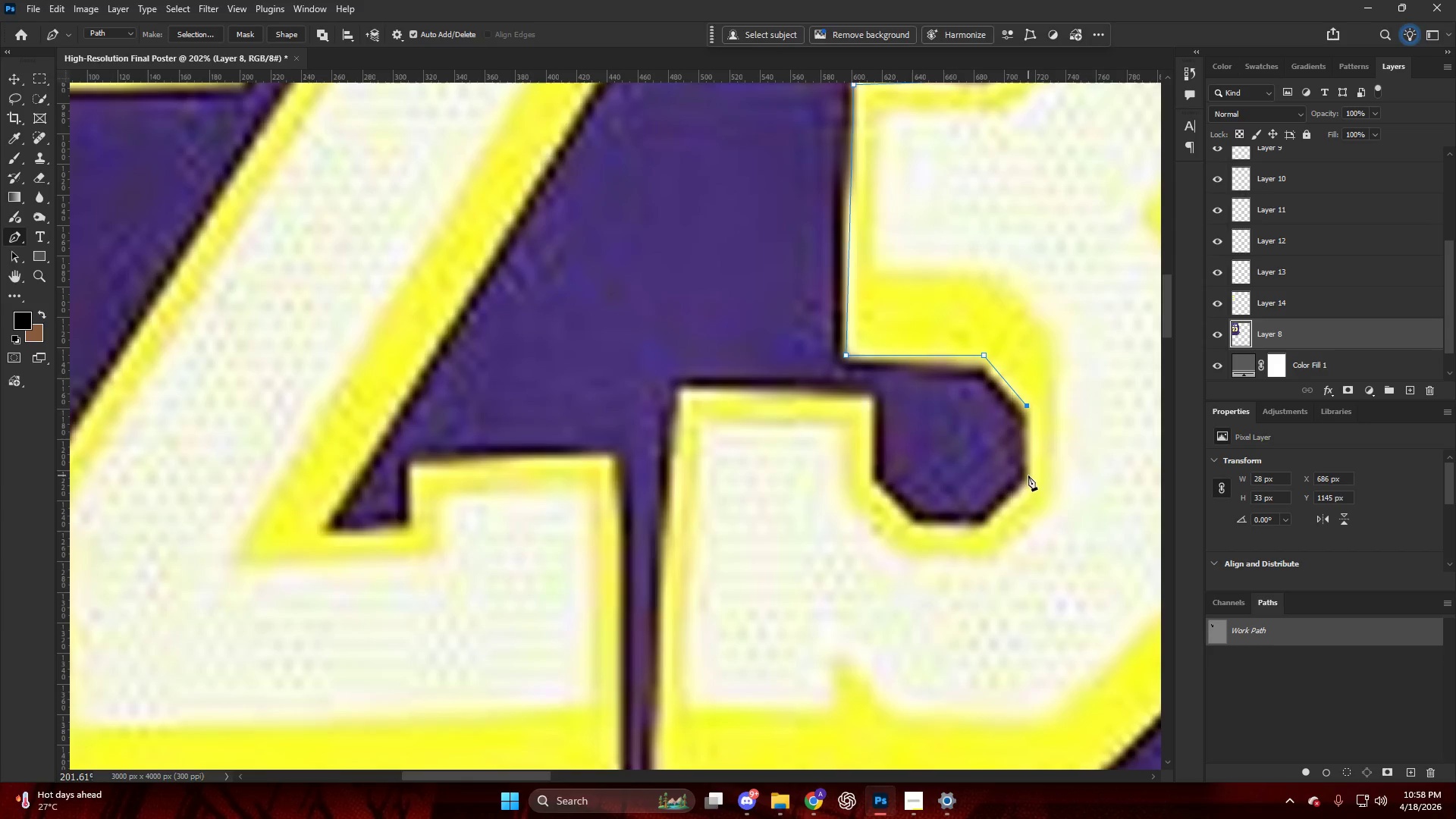 
left_click([1028, 475])
 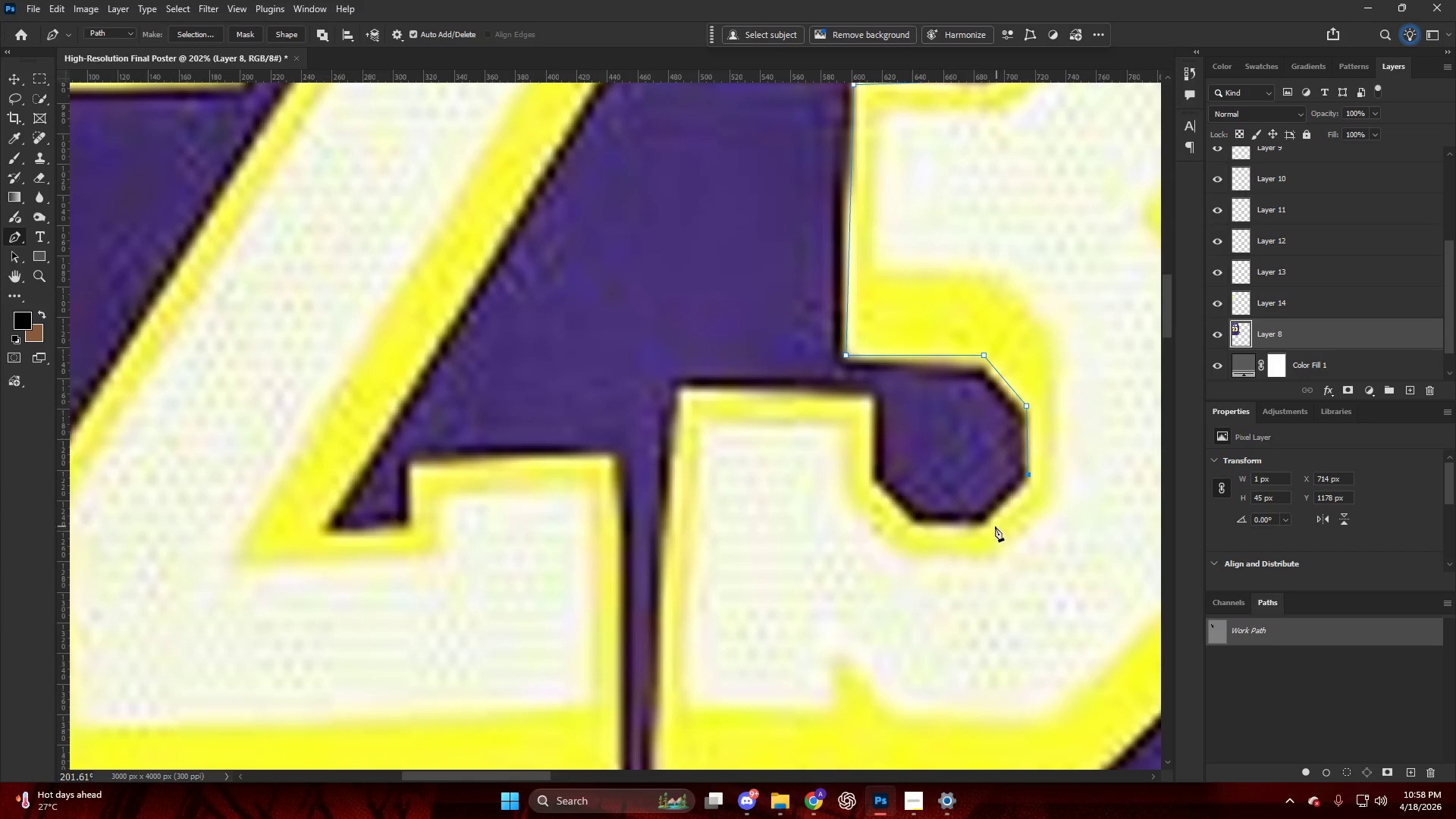 
left_click([988, 520])
 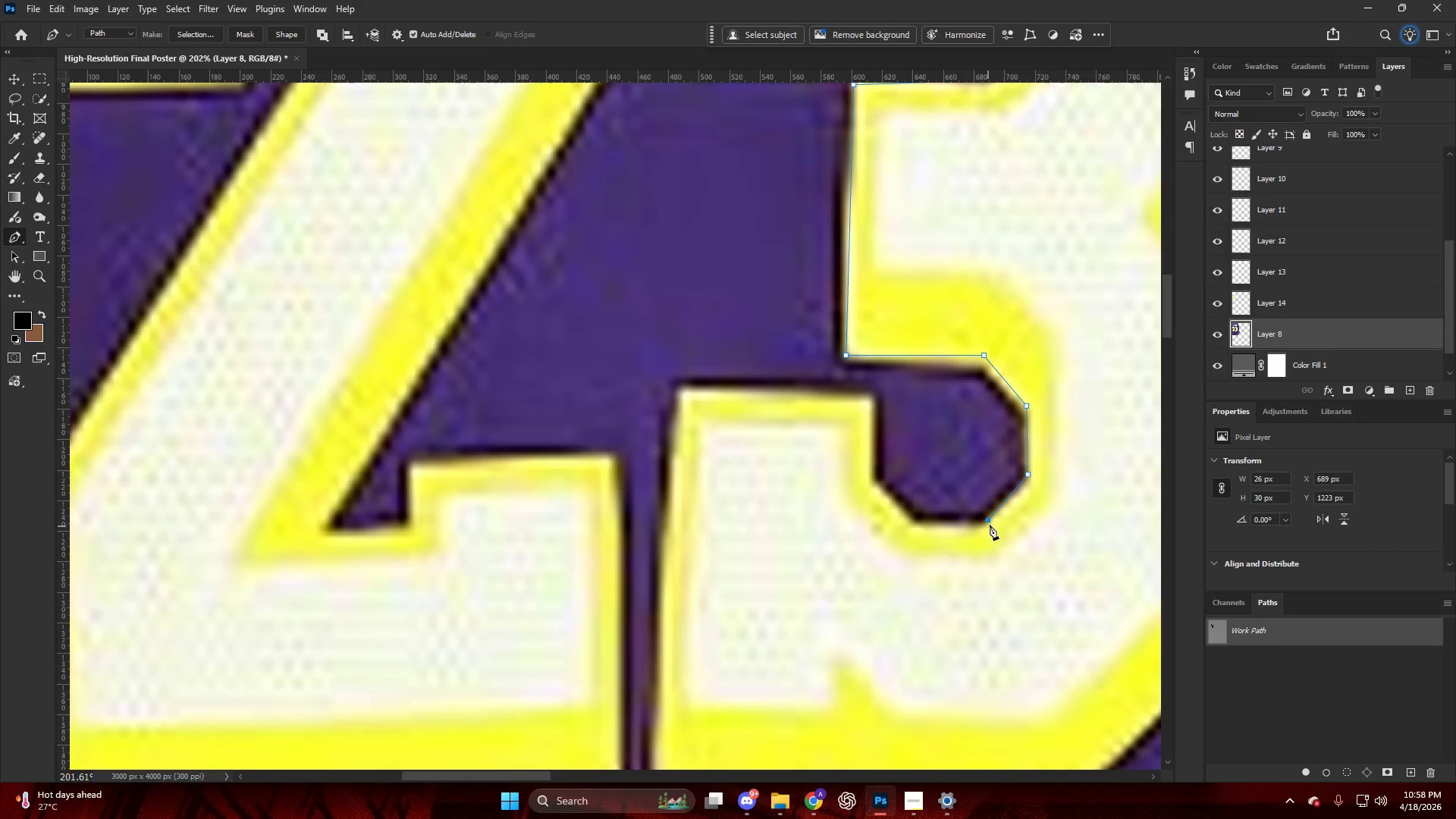 
key(Control+Z)
 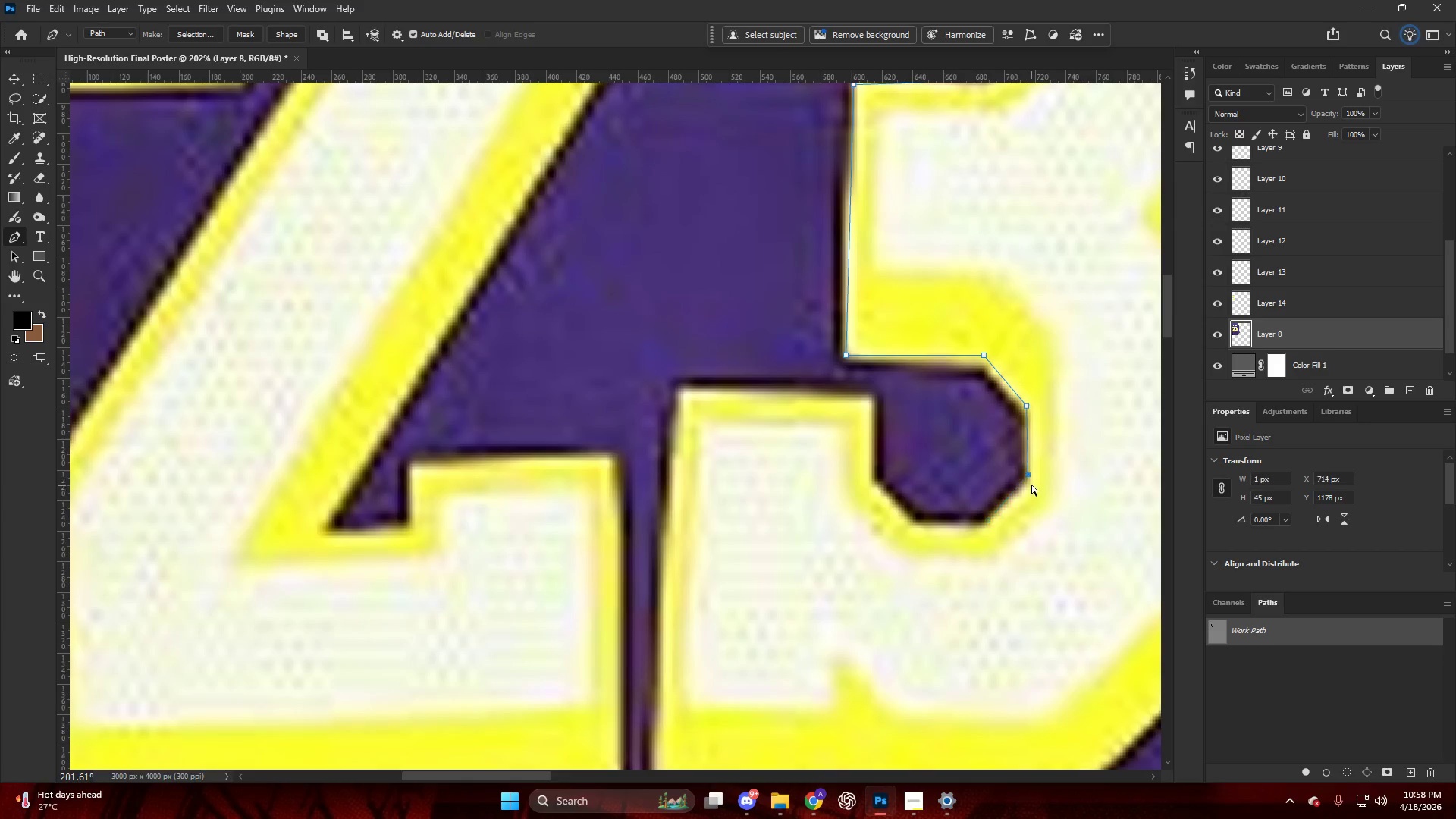 
key(Control+Z)
 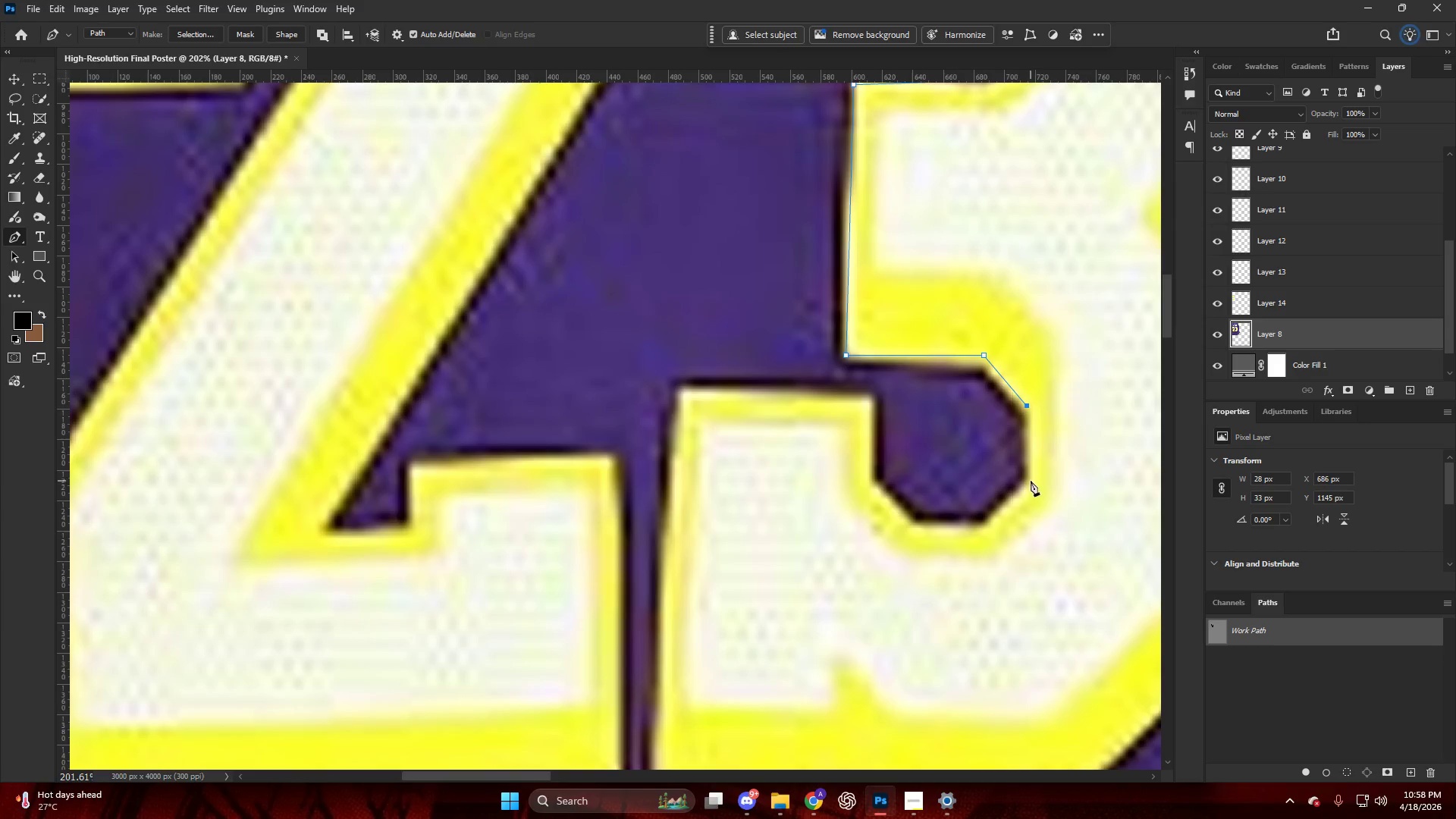 
left_click([1031, 481])
 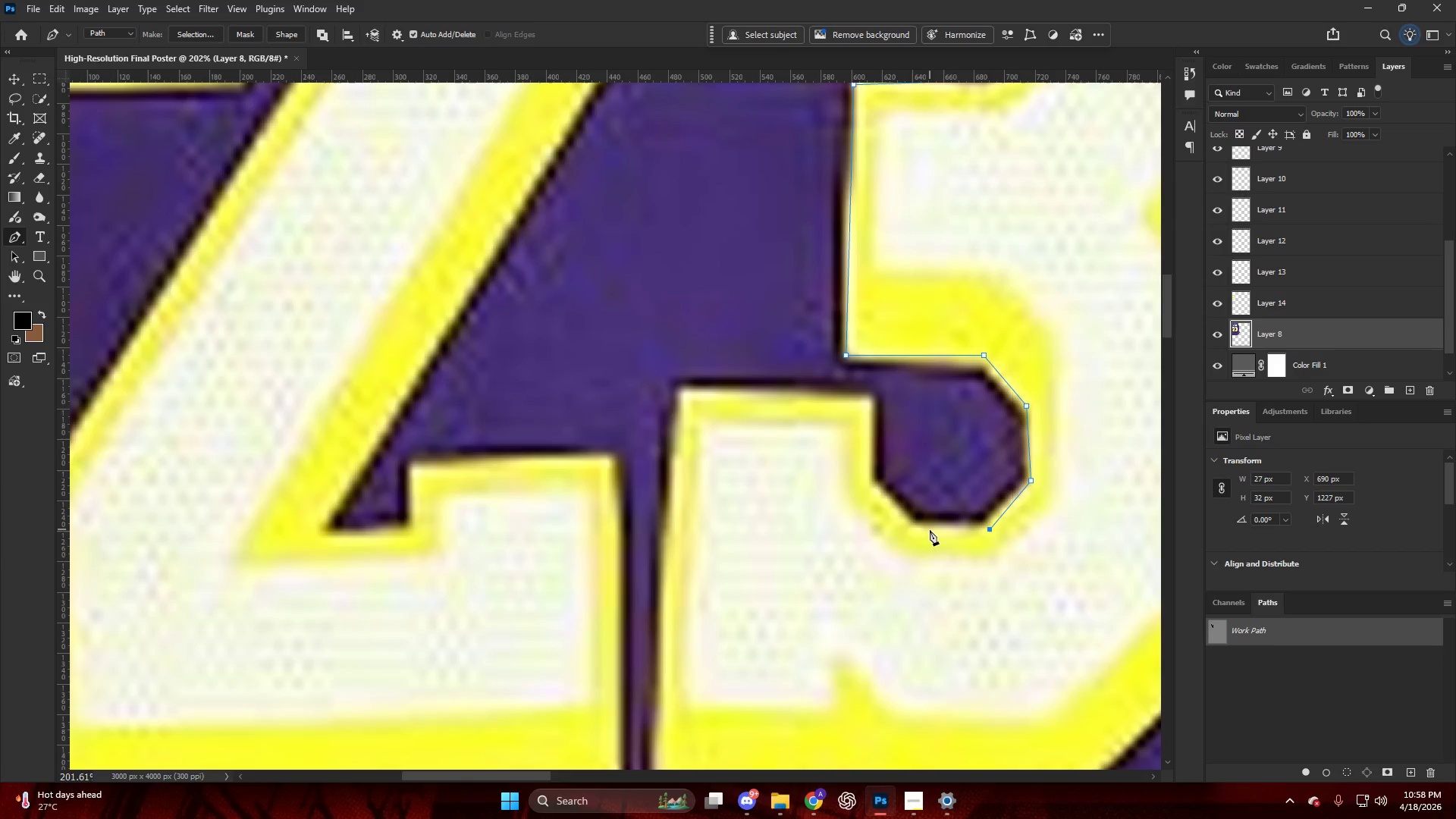 
left_click([920, 530])
 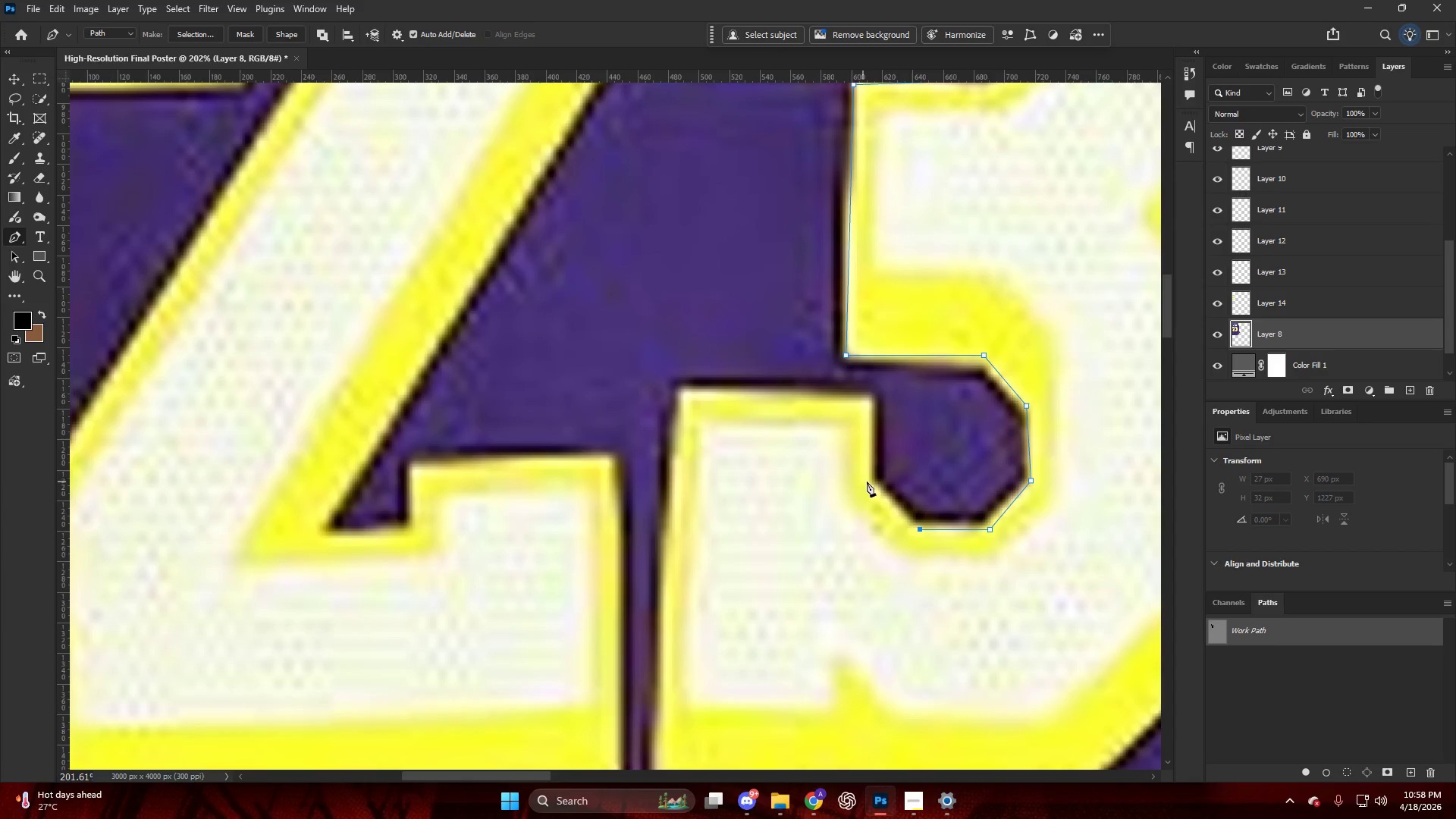 
left_click([871, 485])
 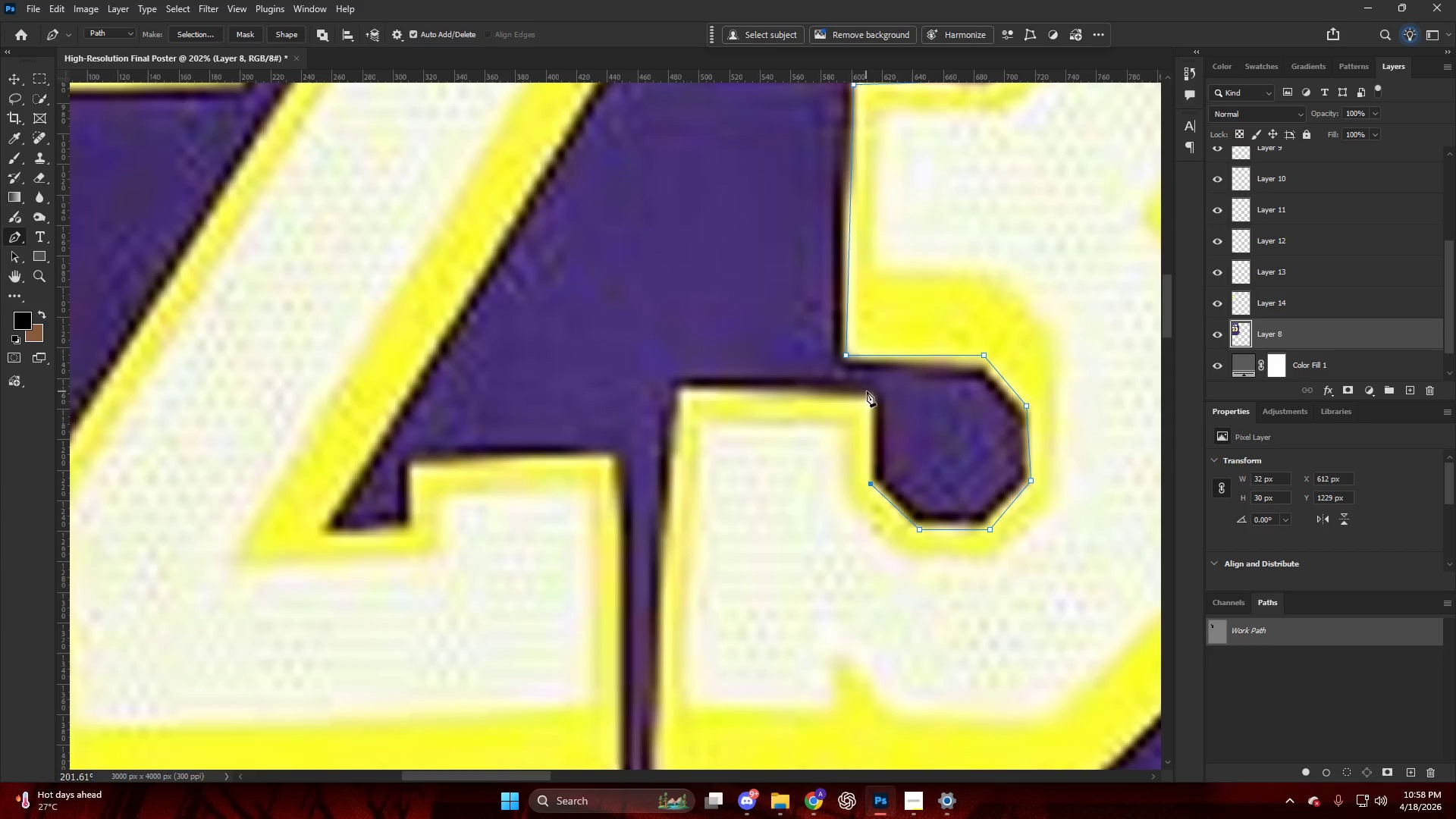 
left_click([871, 395])
 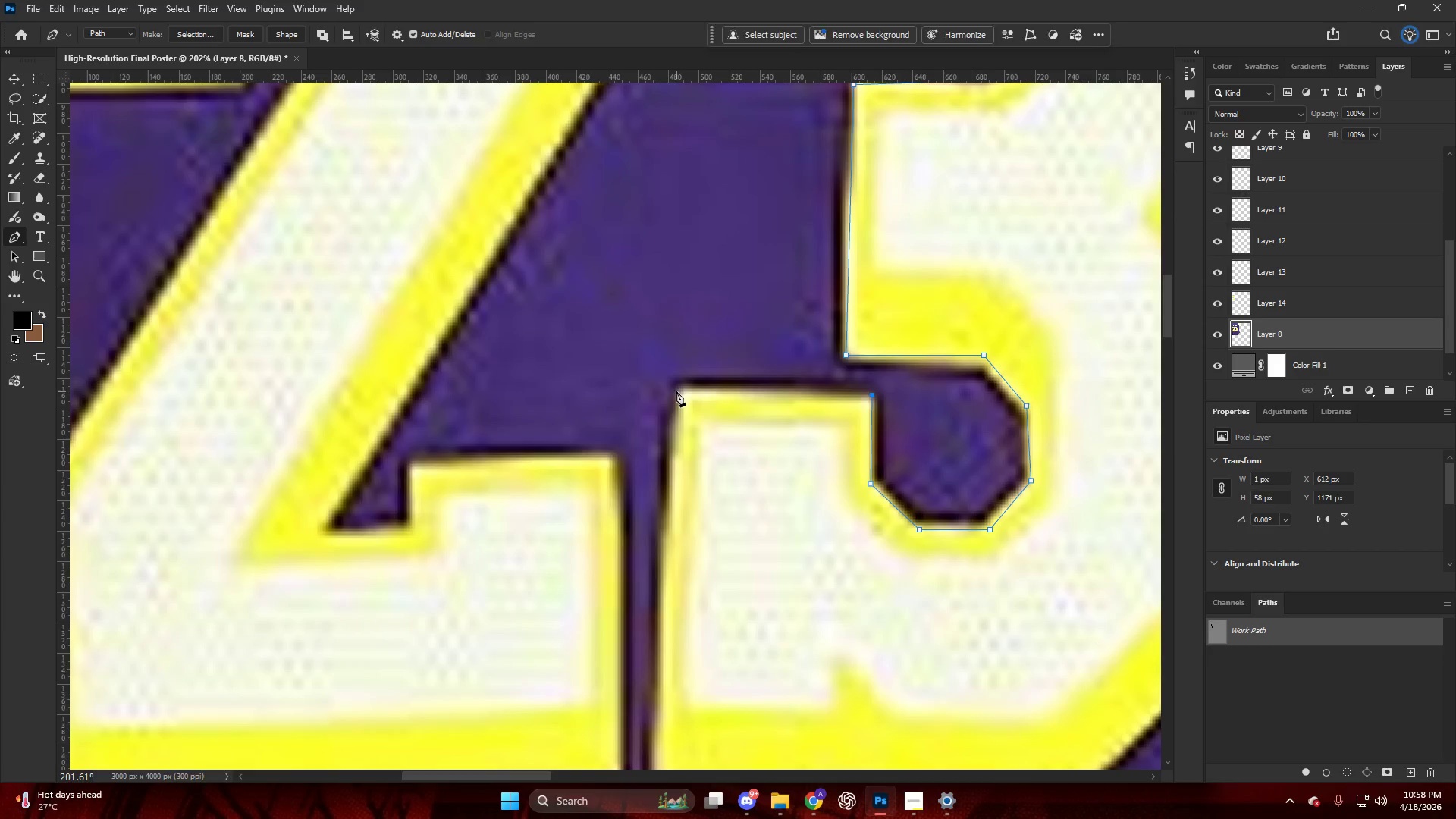 
scroll: coordinate [676, 546], scroll_direction: down, amount: 10.0
 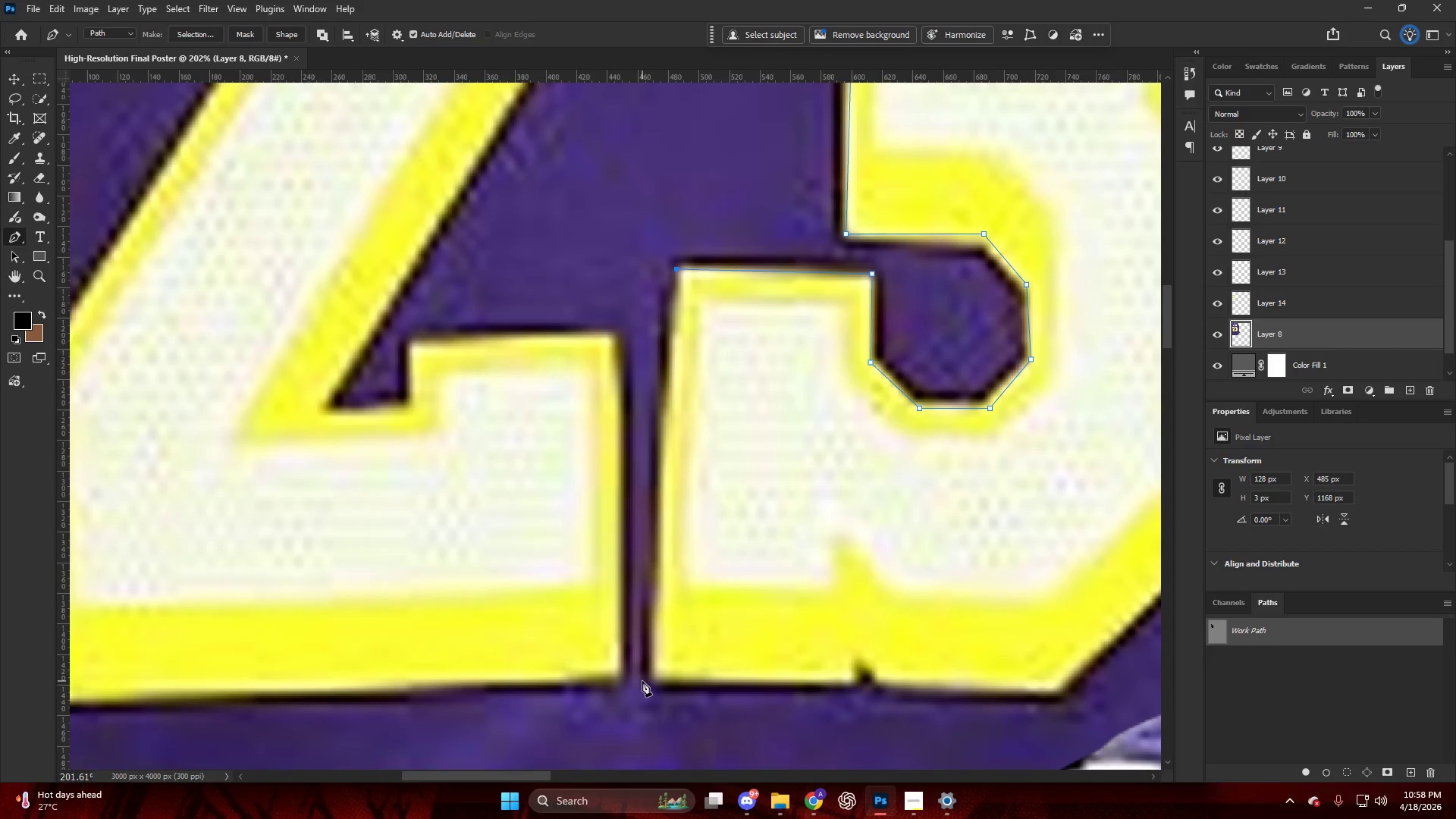 
left_click([644, 677])
 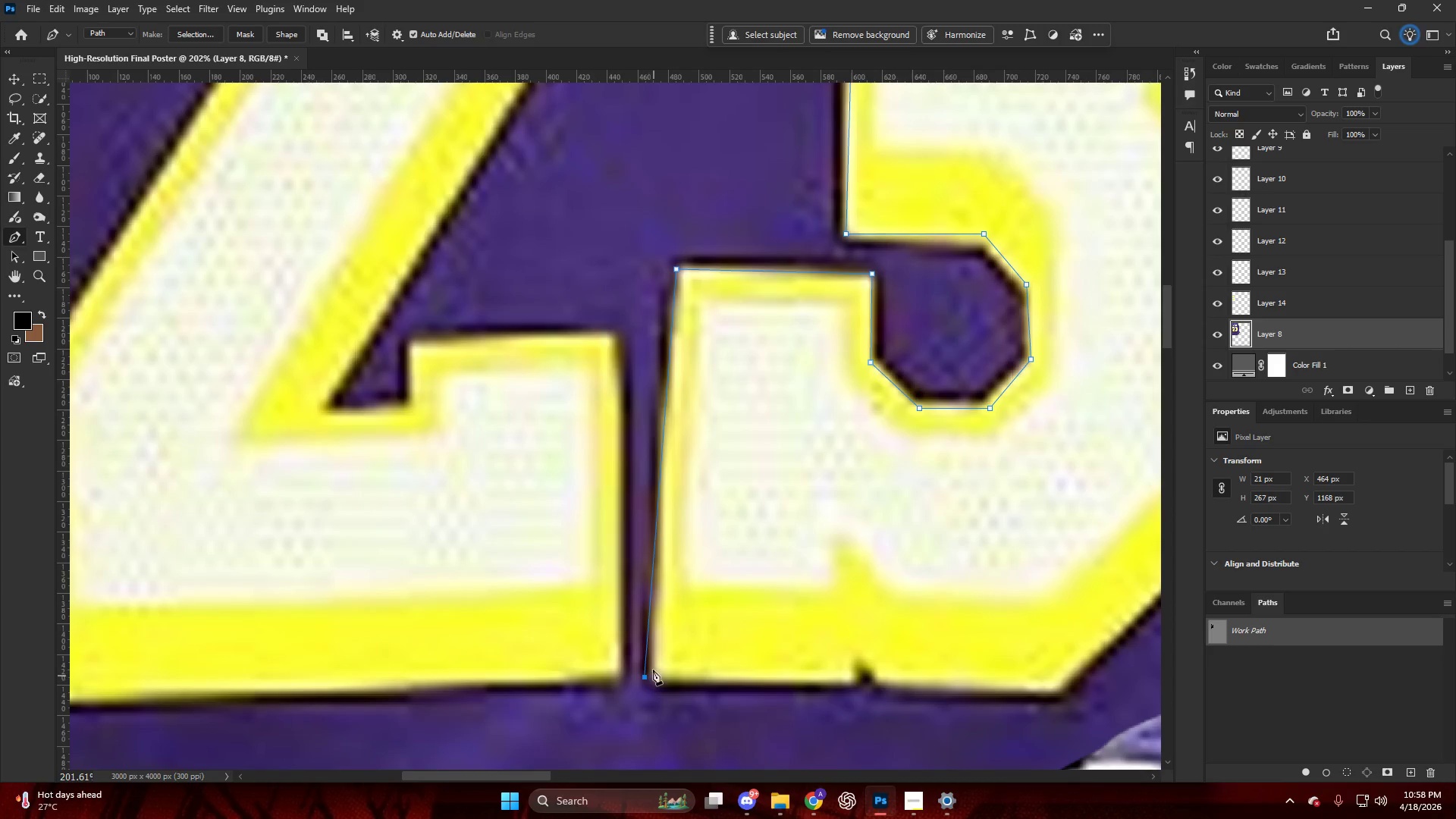 
key(Control+ControlLeft)
 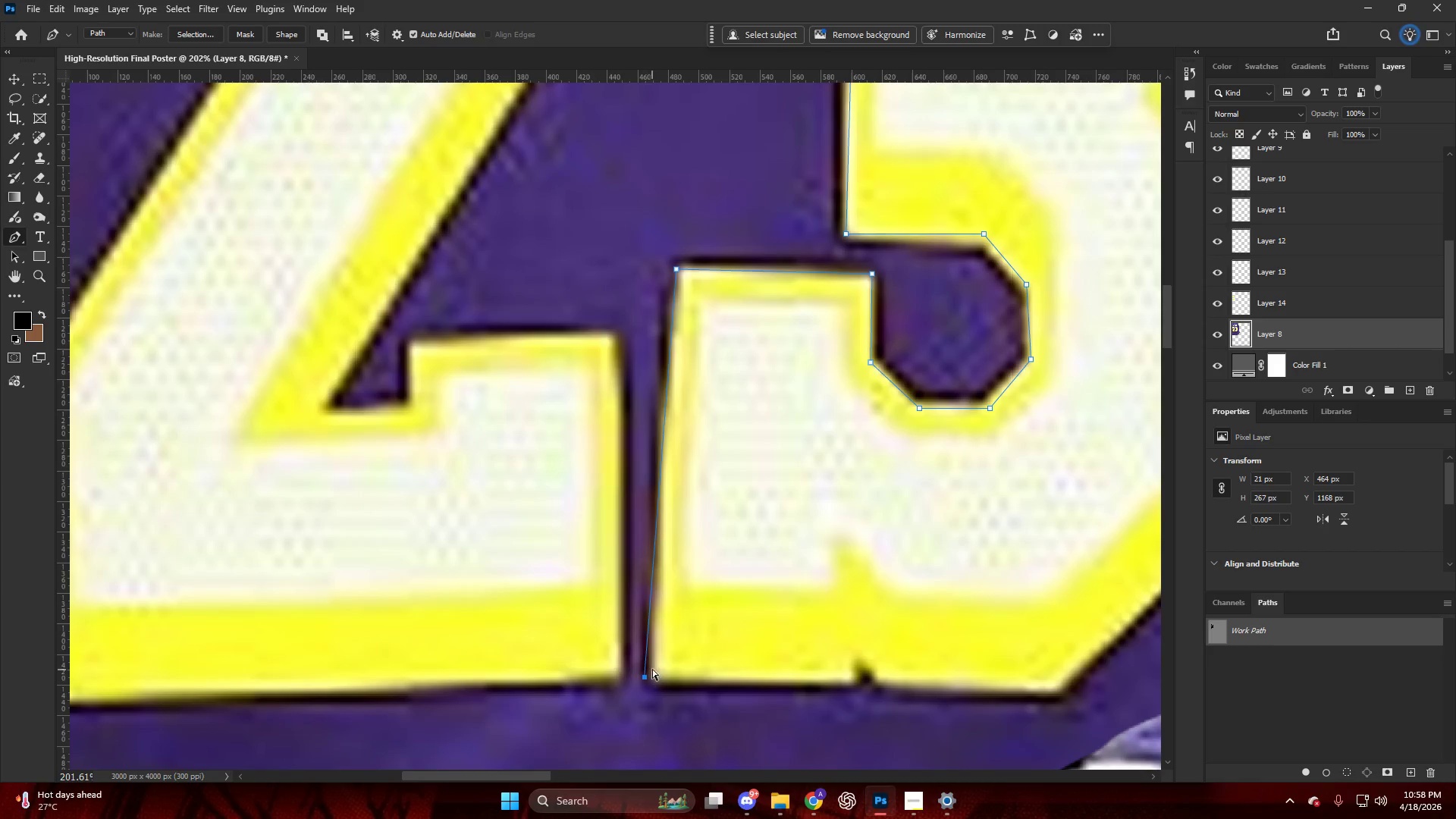 
key(Control+Z)
 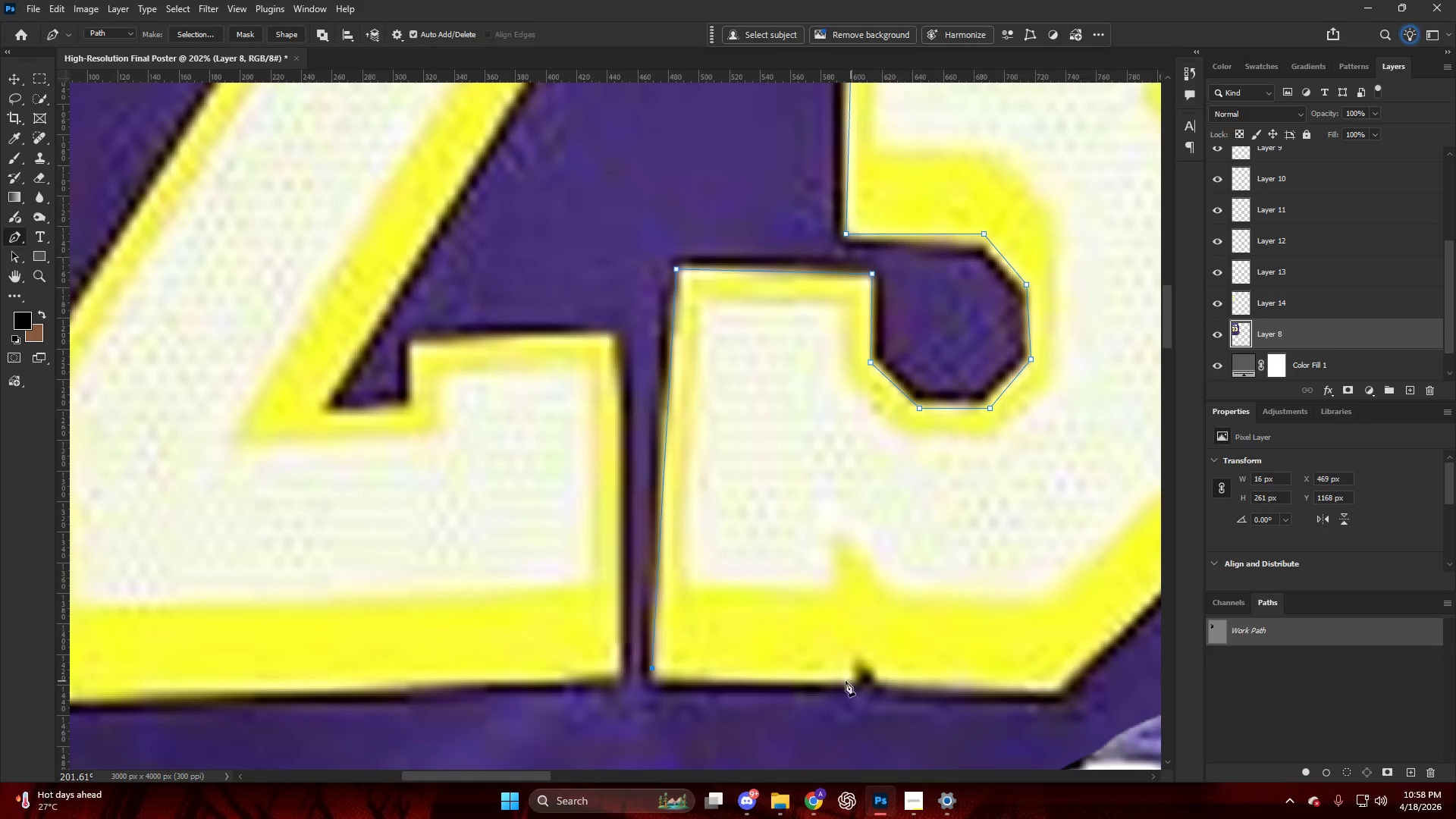 
double_click([856, 654])
 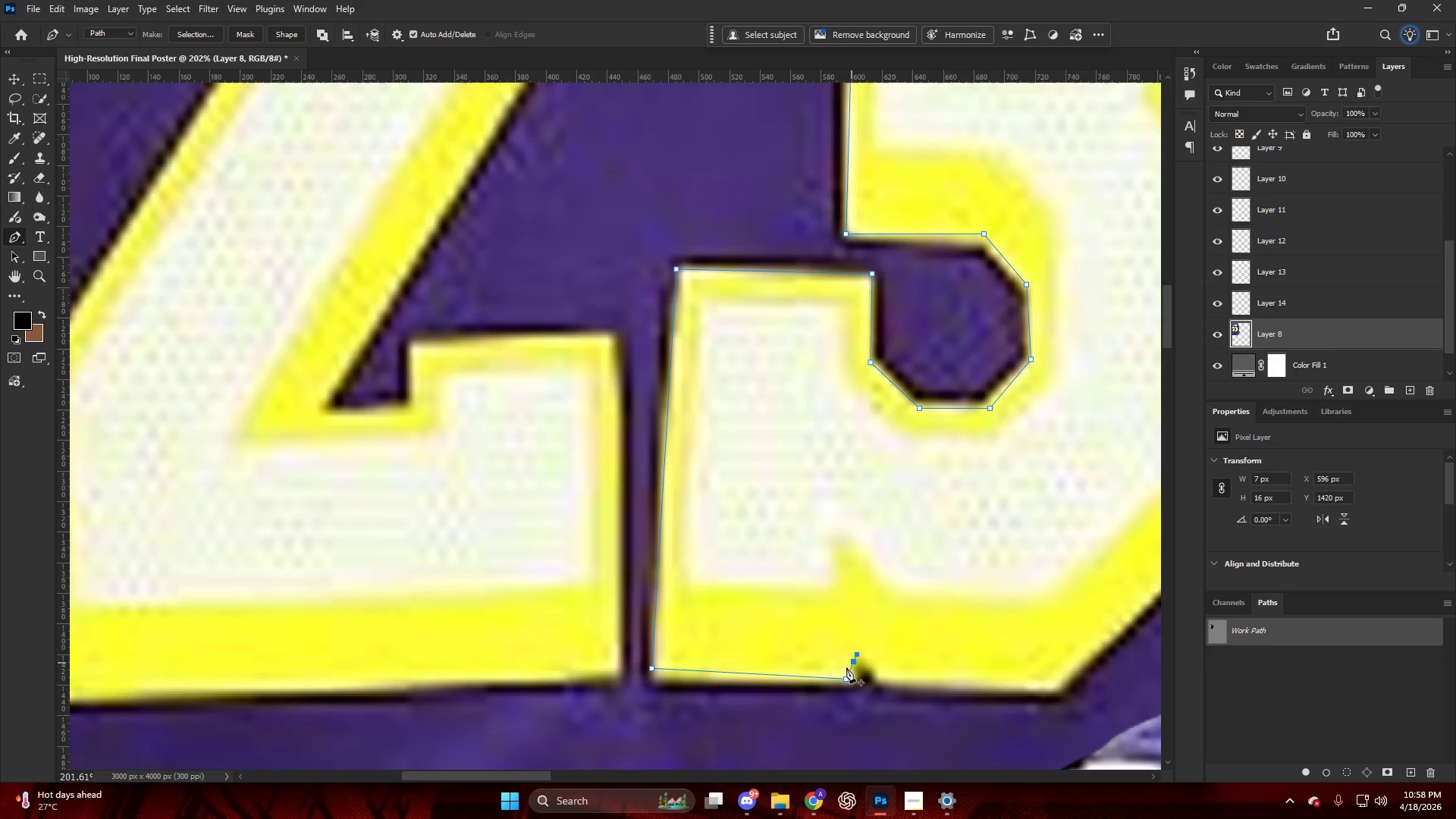 
key(Control+Z)
 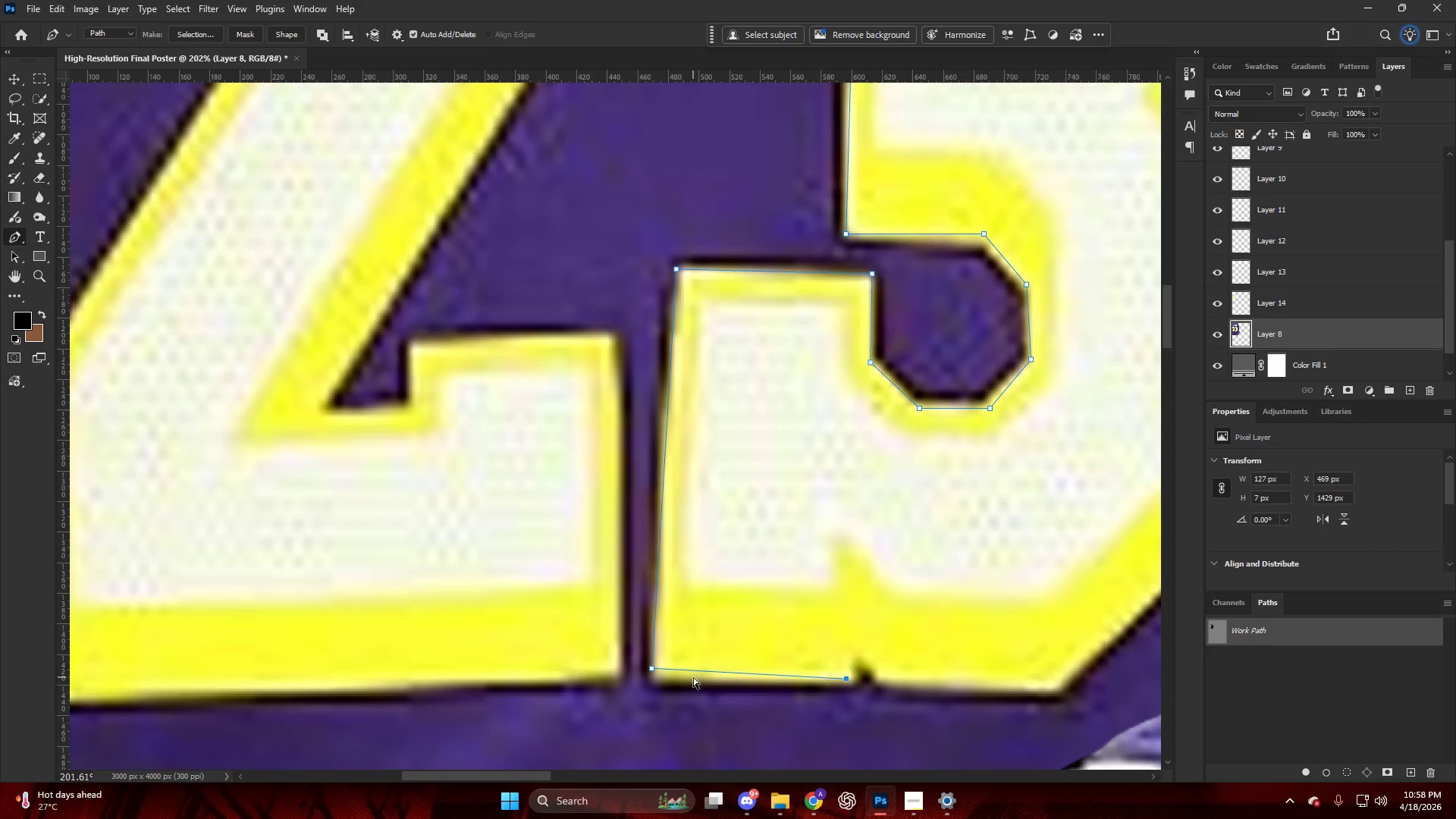 
key(Control+Z)
 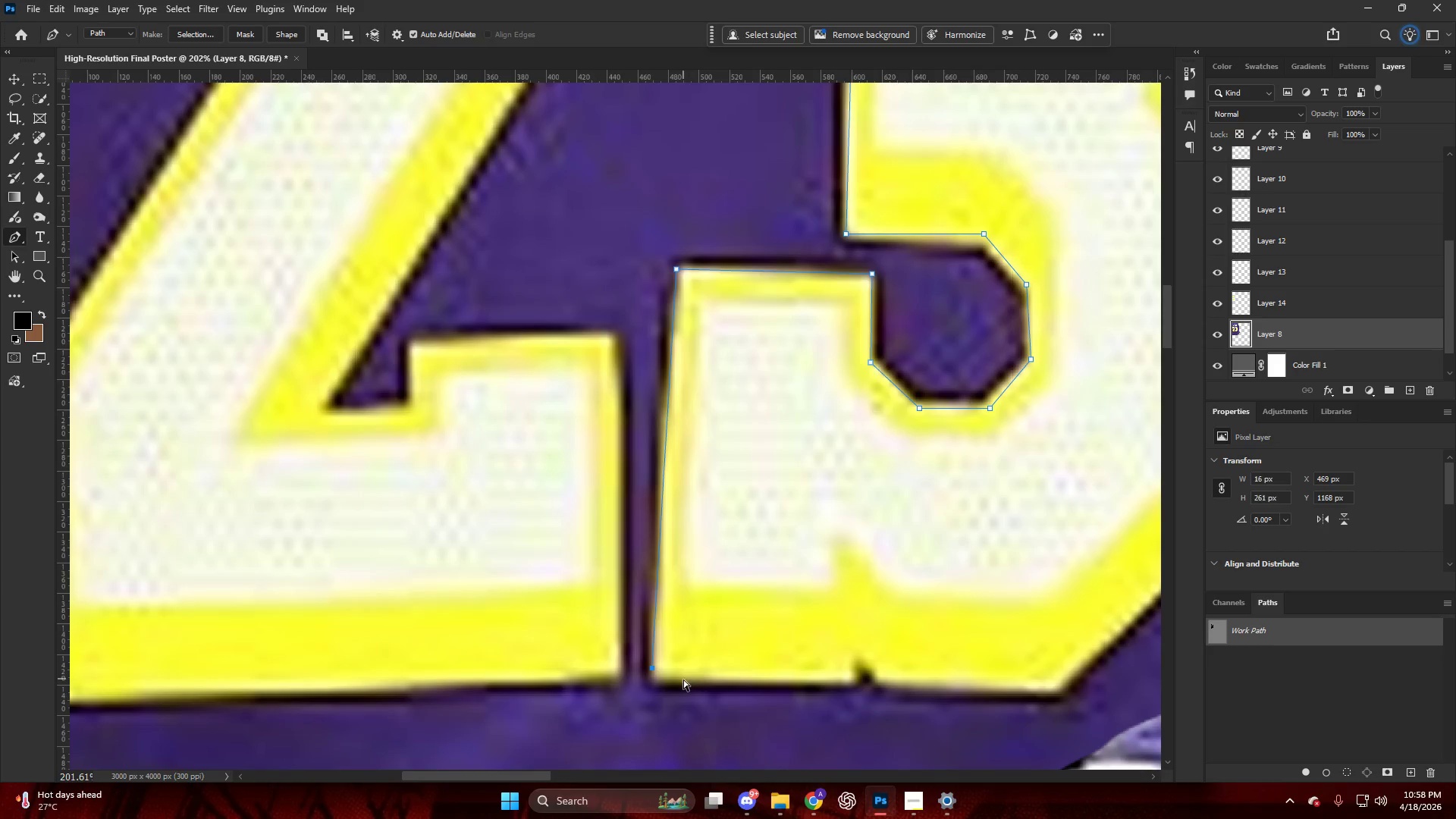 
key(Control+Z)
 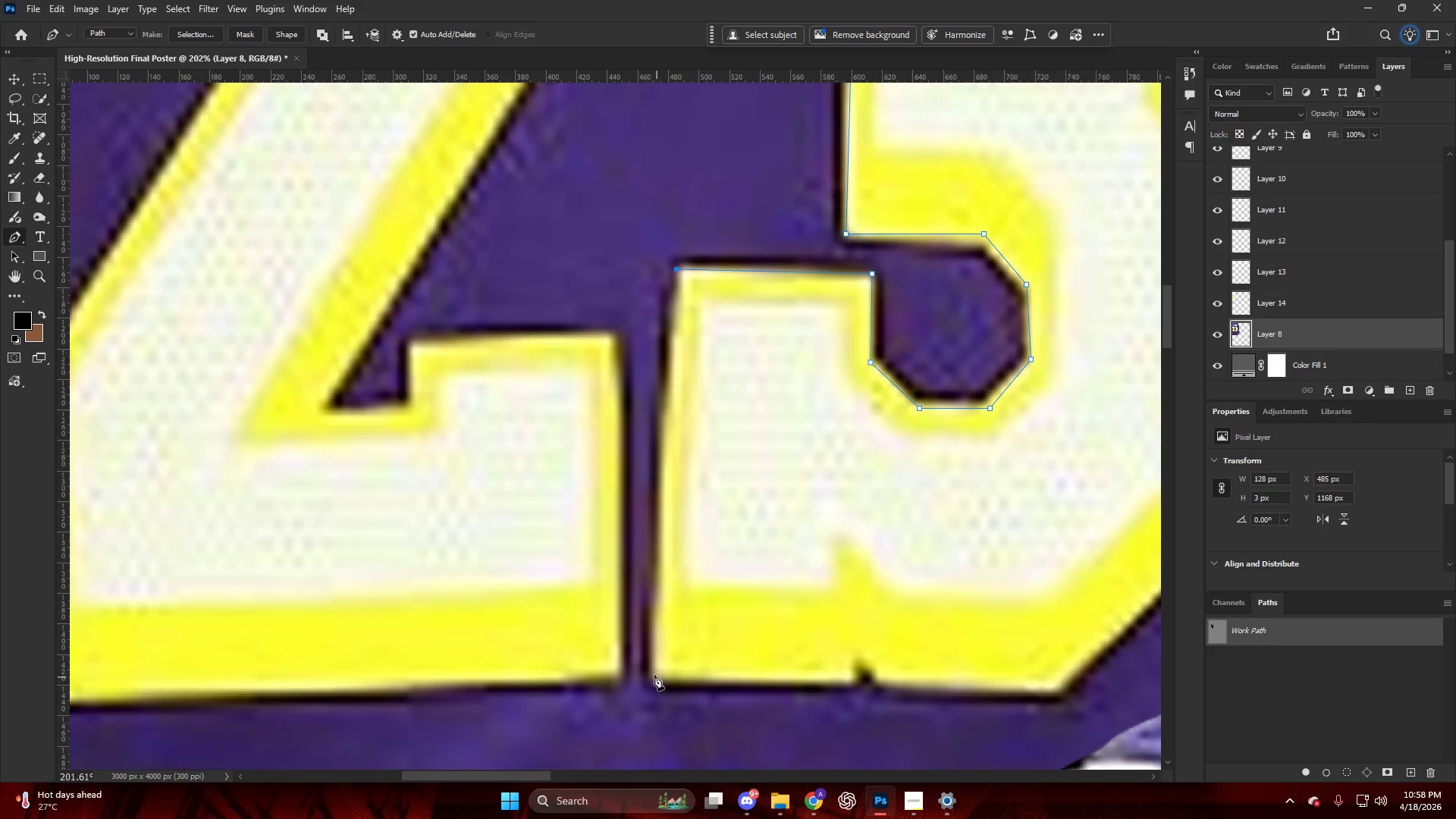 
left_click([654, 673])
 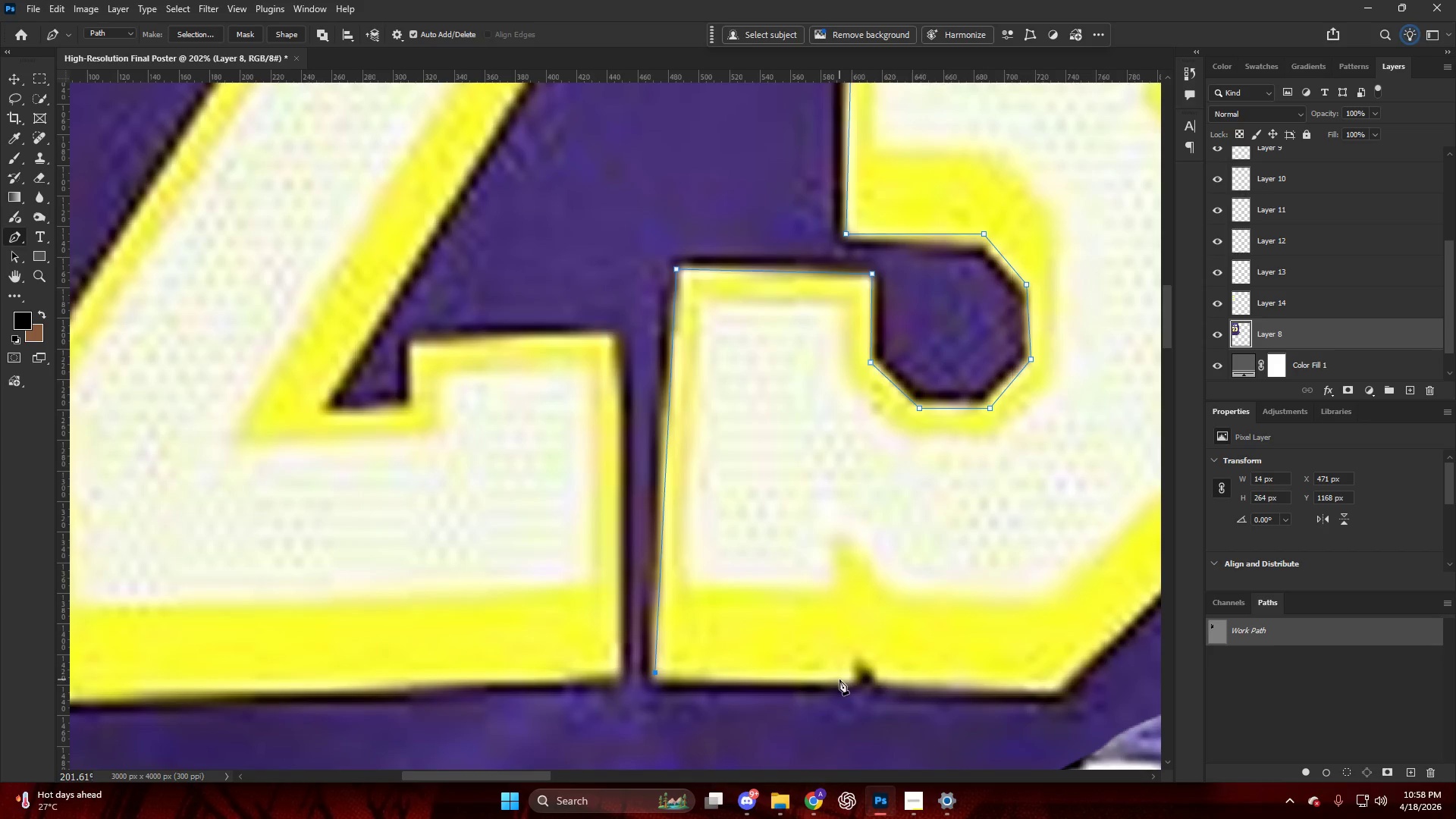 
left_click_drag(start_coordinate=[845, 680], to_coordinate=[844, 674])
 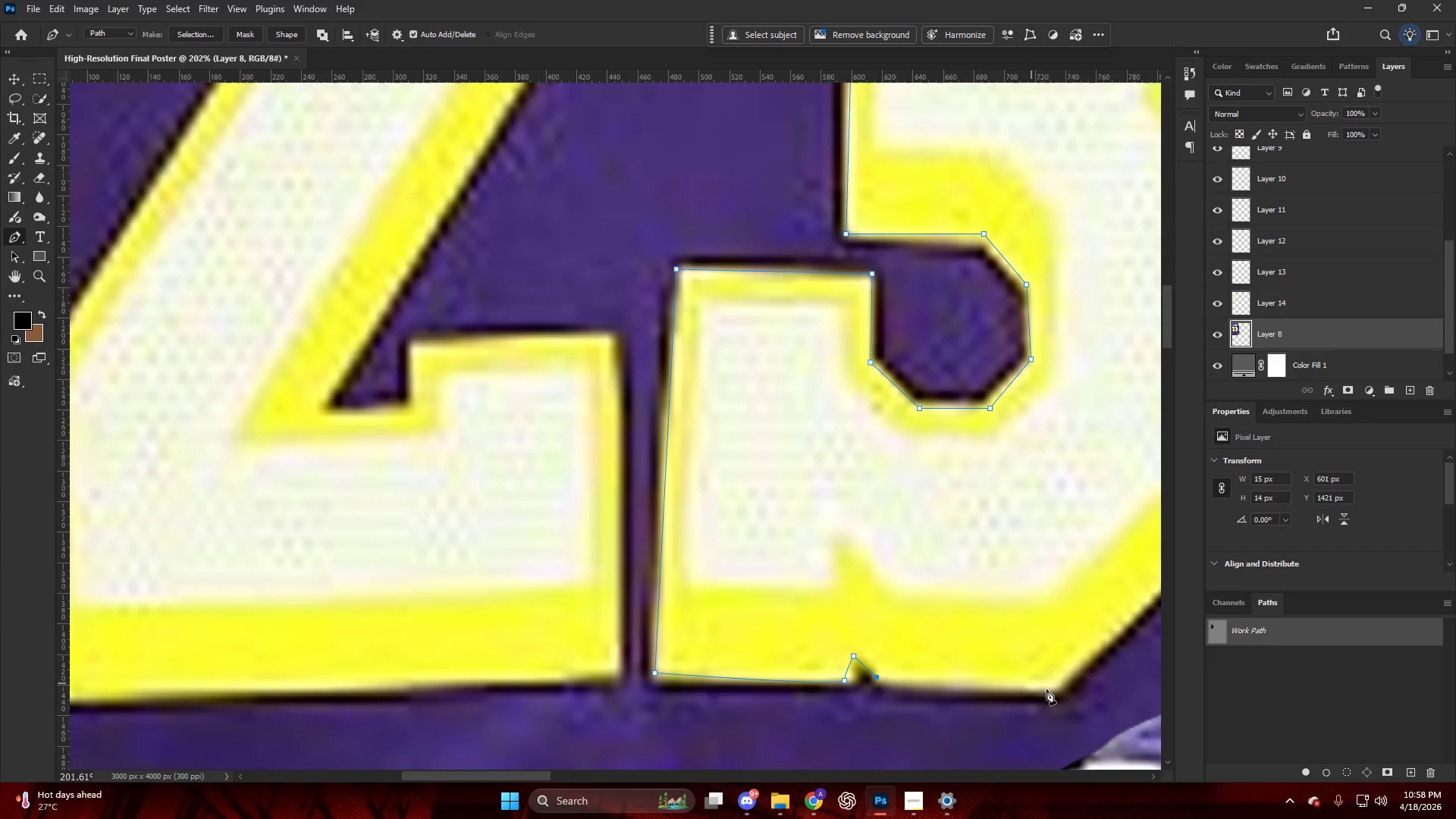 
hold_key(key=AltLeft, duration=0.48)
 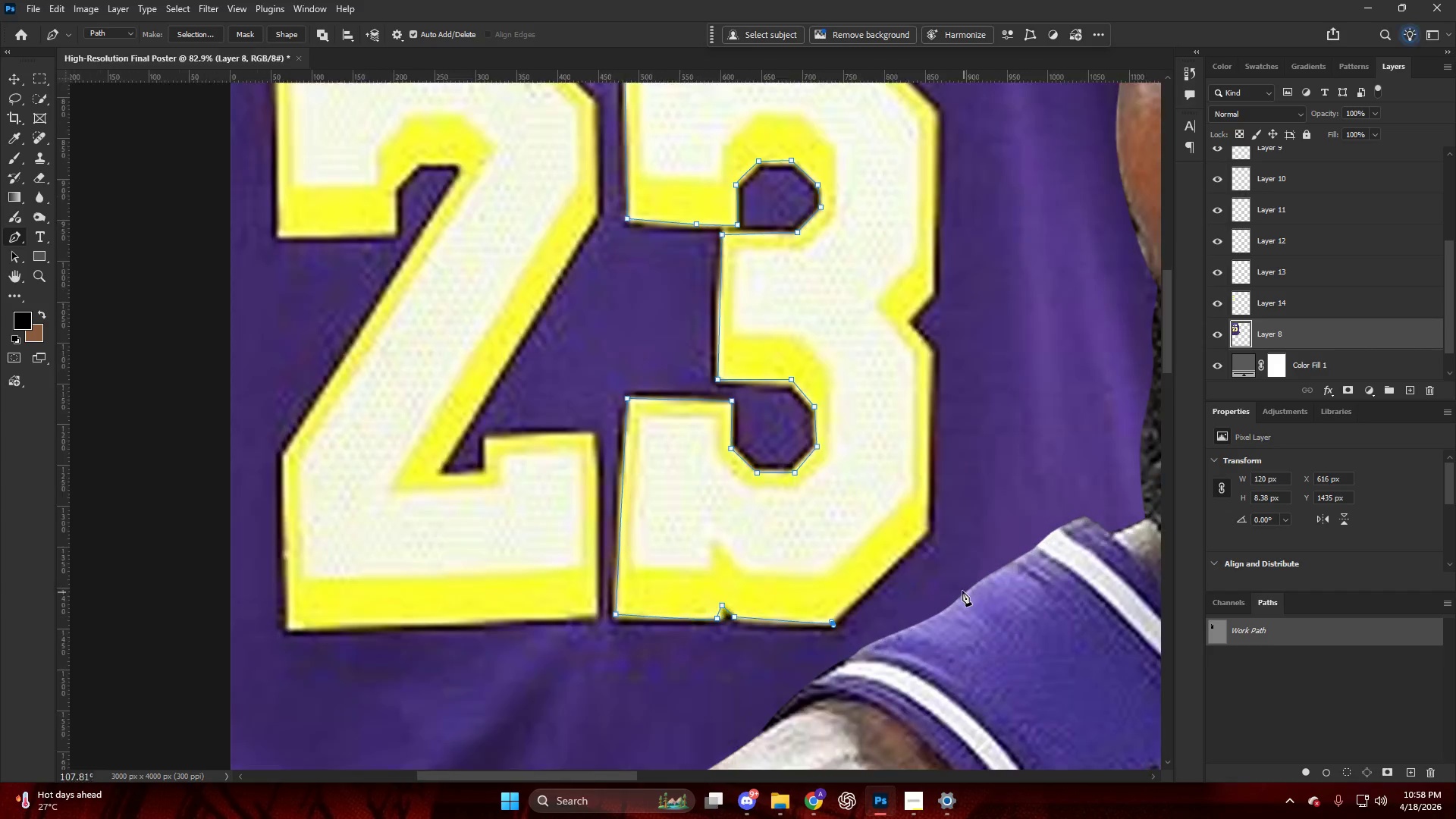 
key(Control+ControlLeft)
 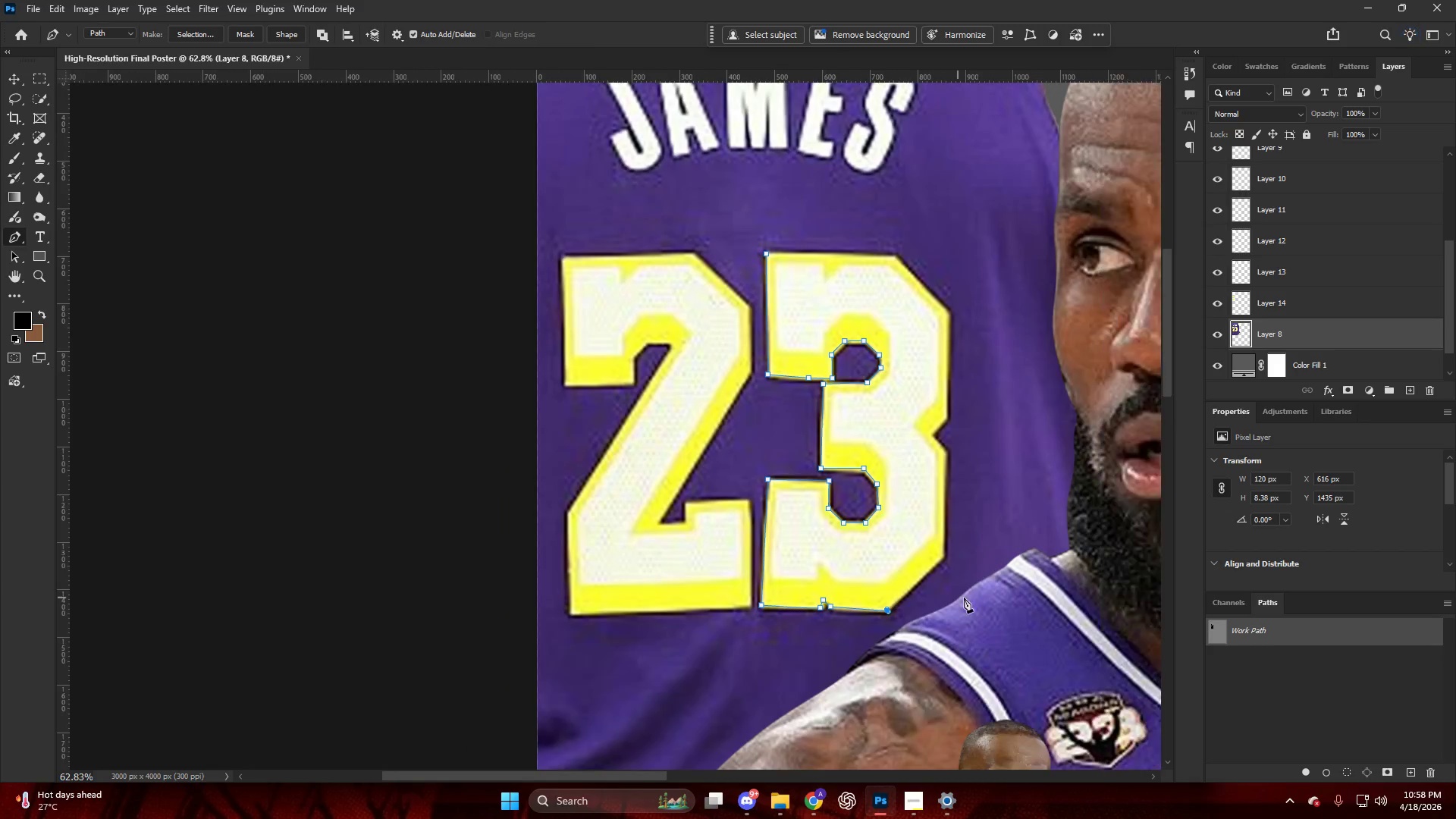 
hold_key(key=AltLeft, duration=0.56)
scroll: coordinate [935, 570], scroll_direction: down, amount: 9.0
 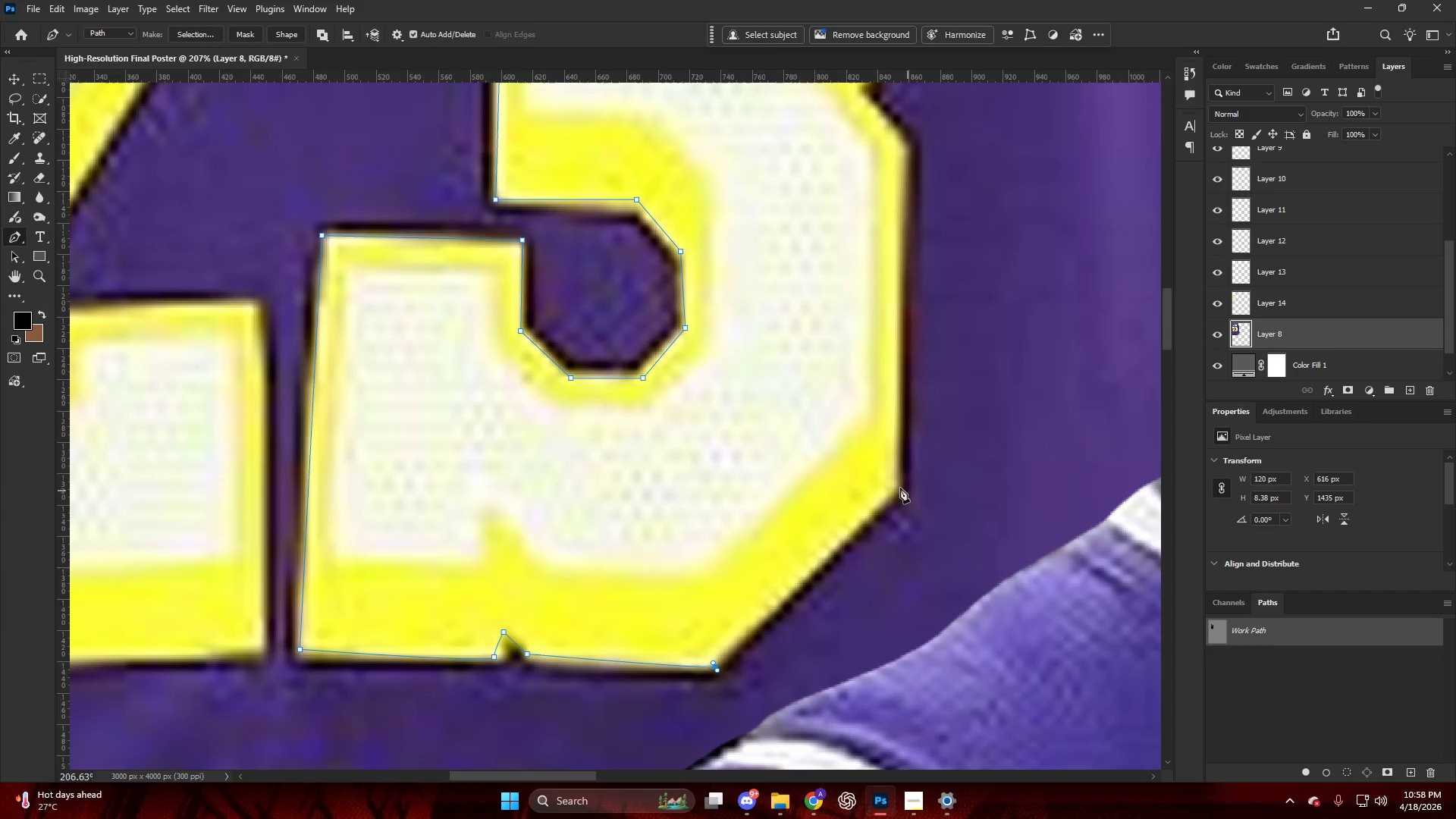 
key(Alt+AltLeft)
 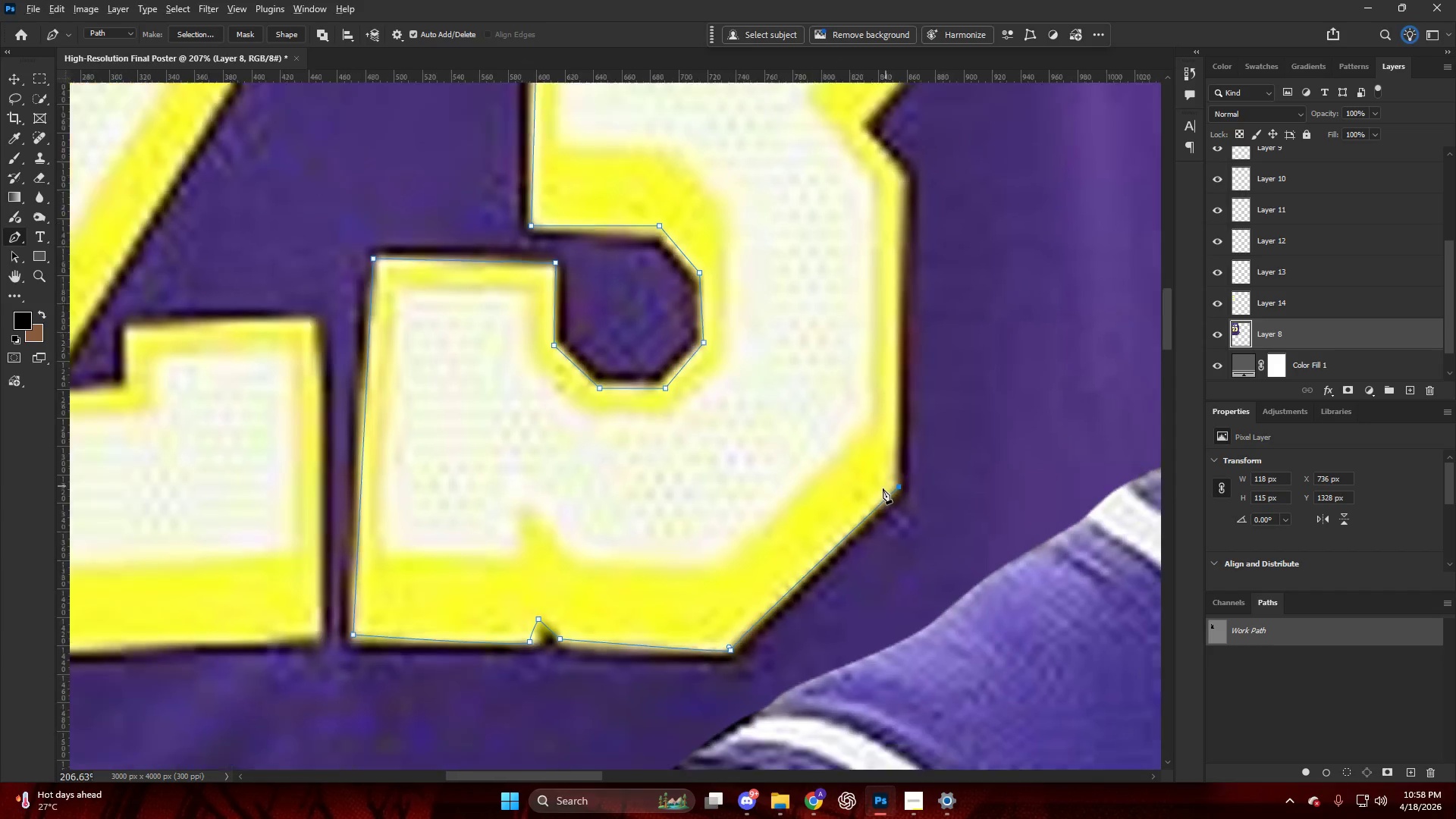 
key(Alt+AltLeft)
 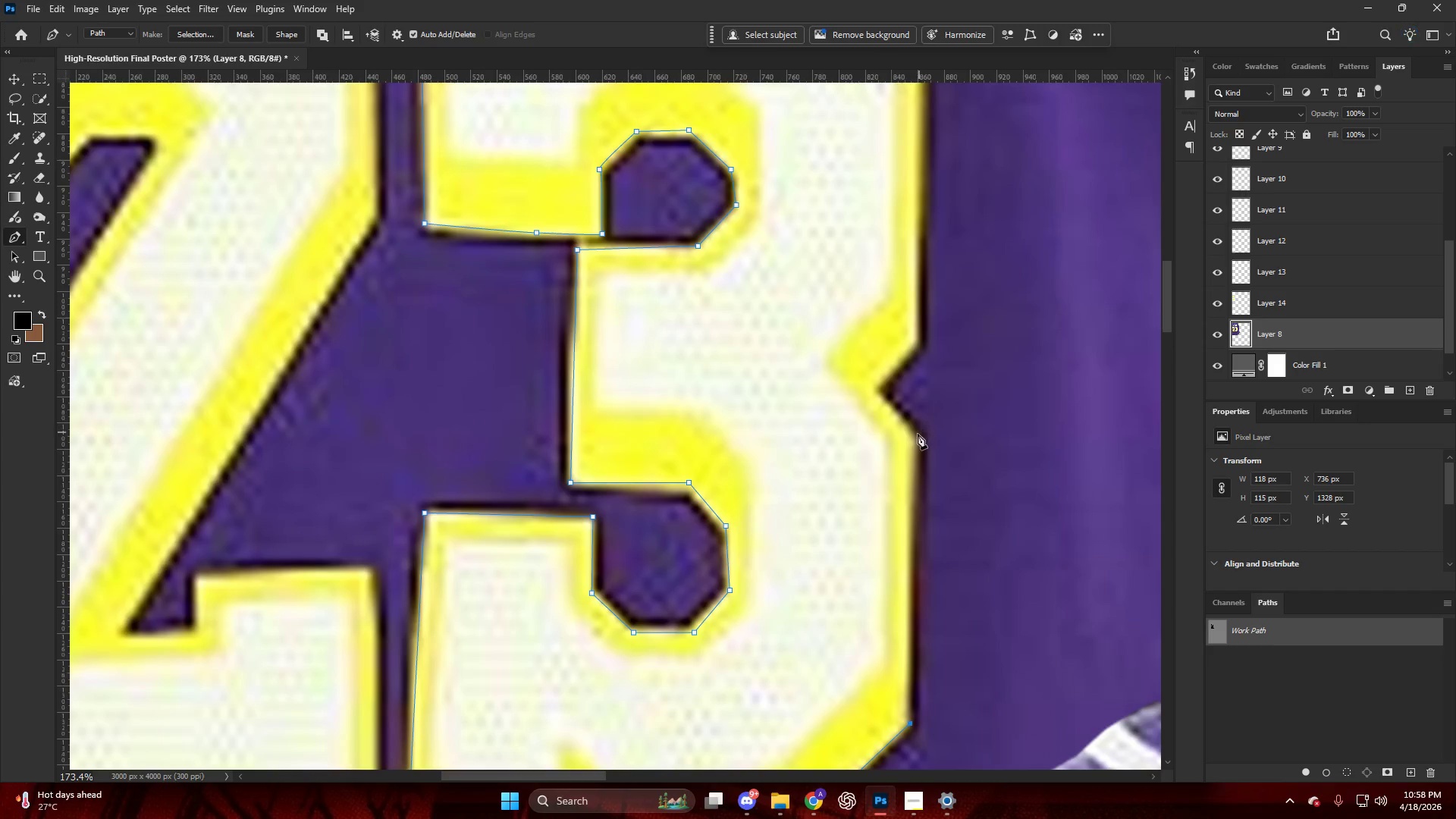 
scroll: coordinate [853, 434], scroll_direction: up, amount: 10.0
 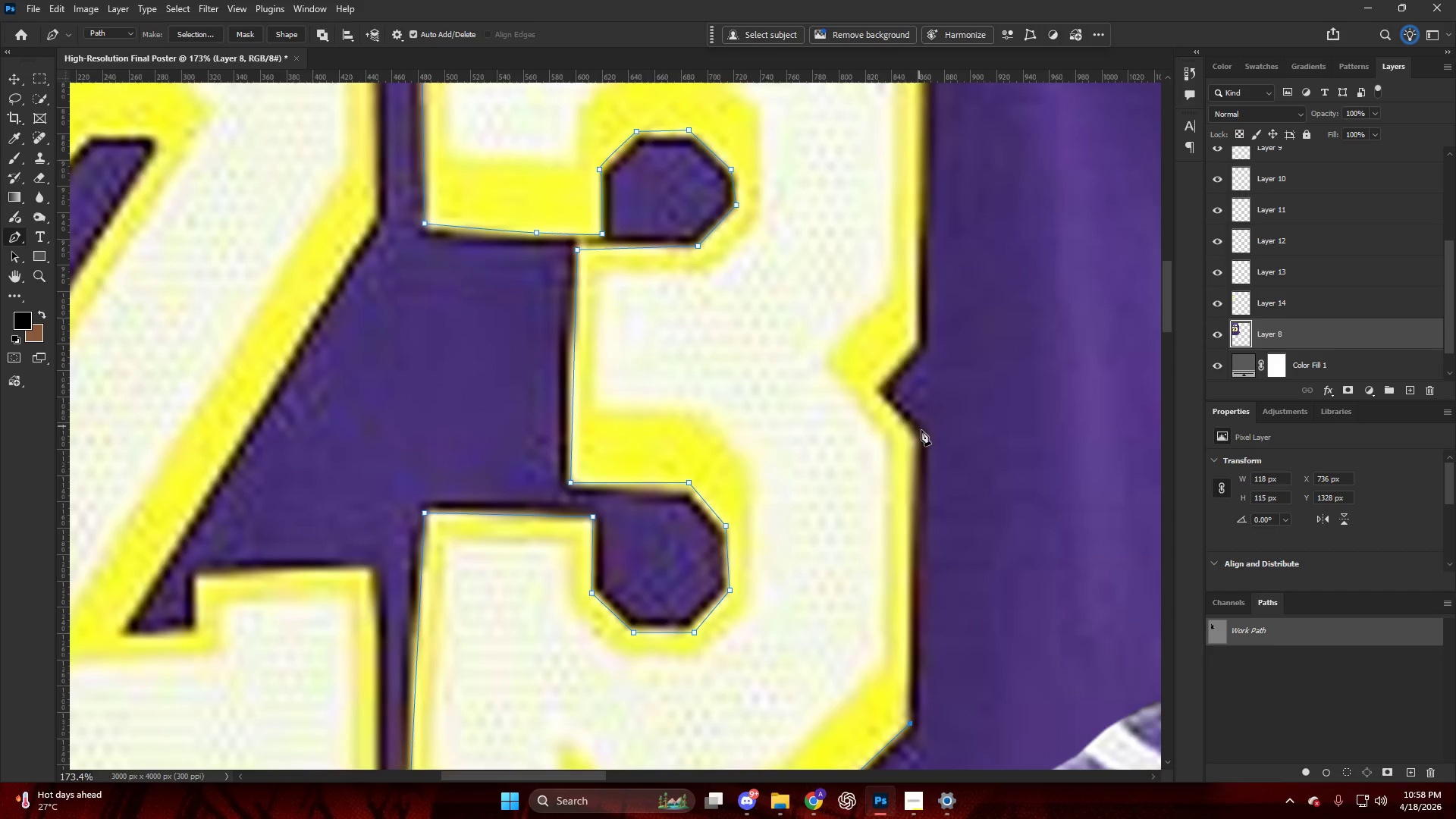 
left_click([917, 434])
 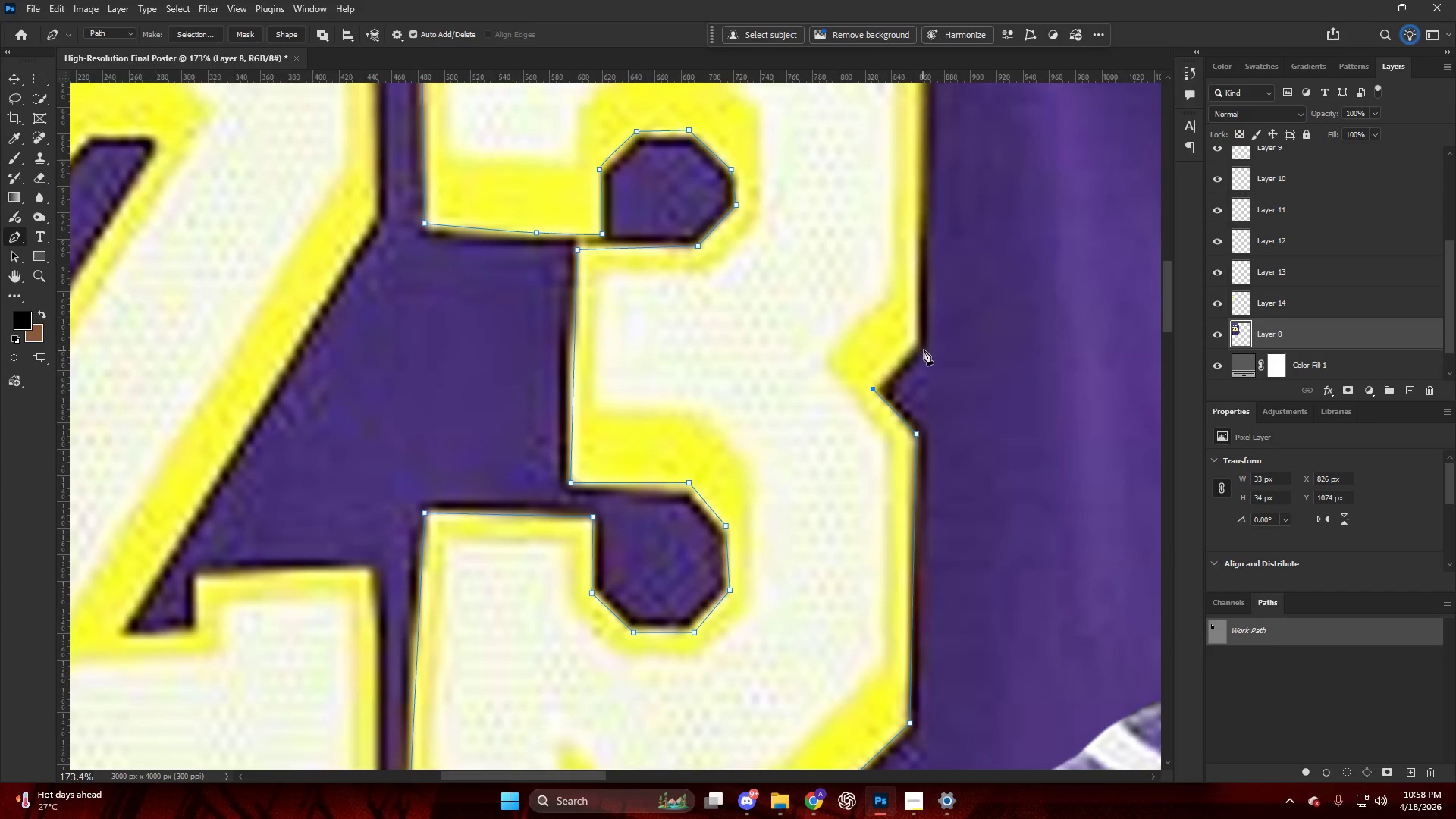 
left_click([918, 342])
 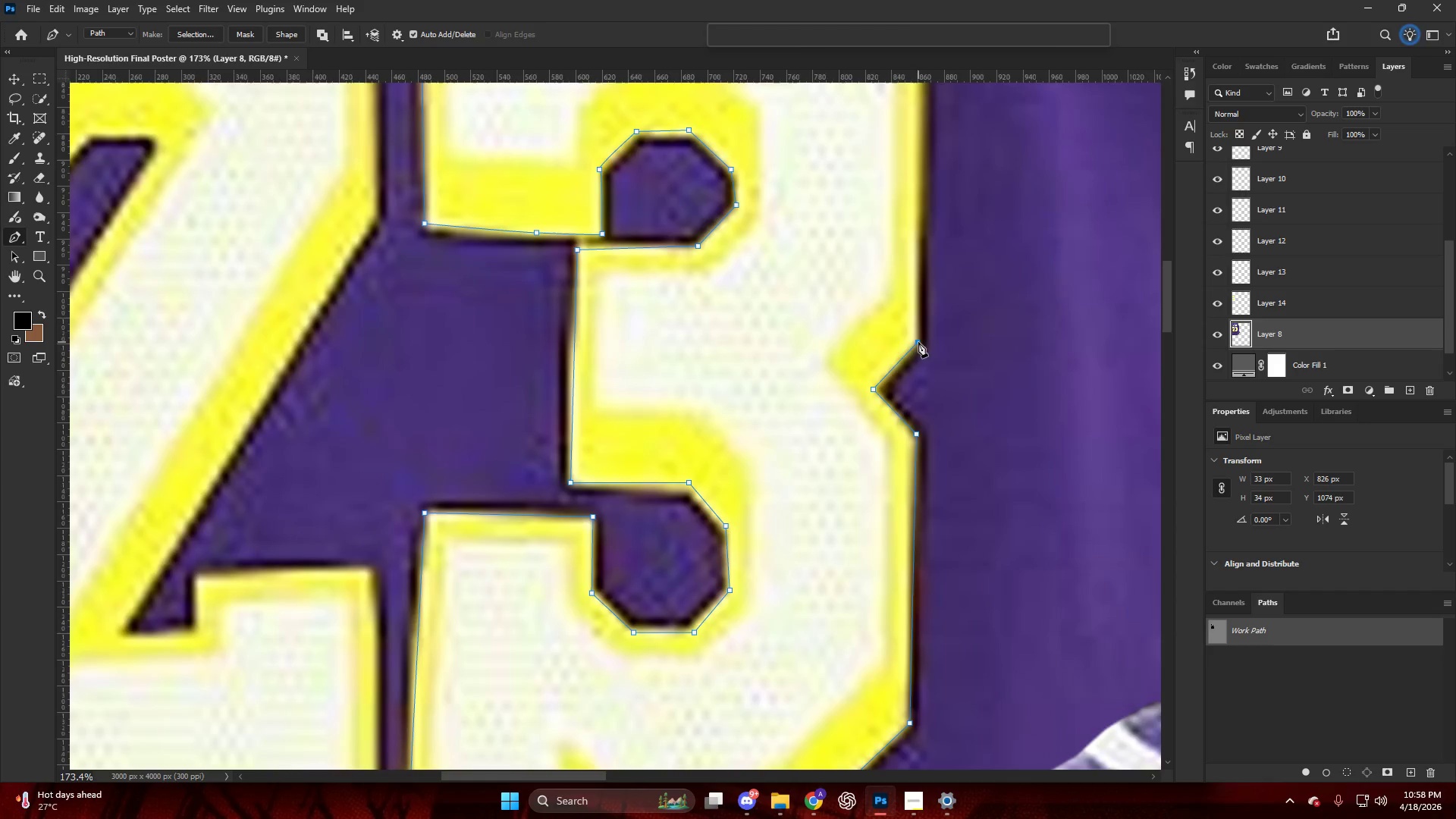 
key(Alt+AltLeft)
 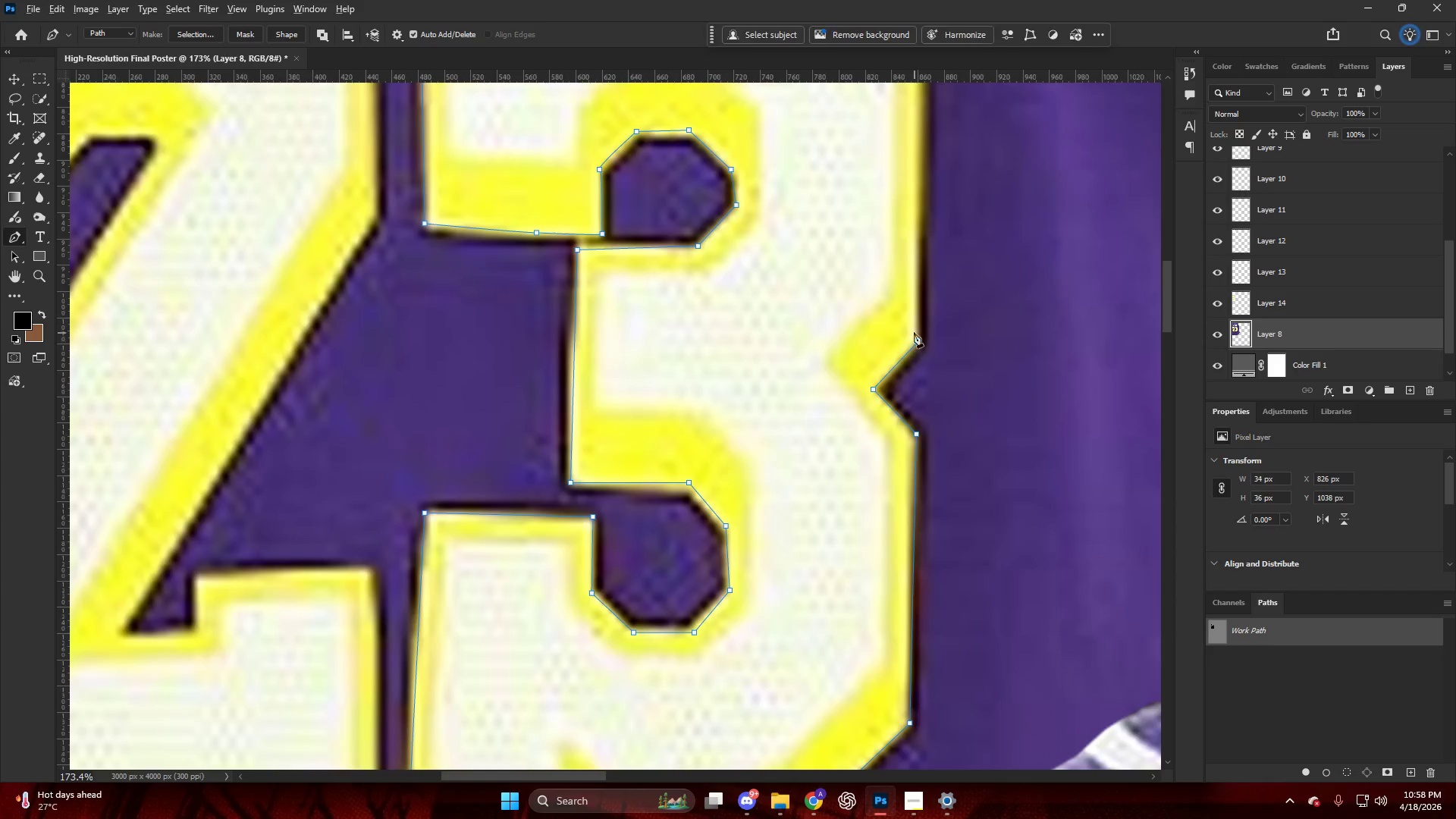 
key(Alt+AltLeft)
 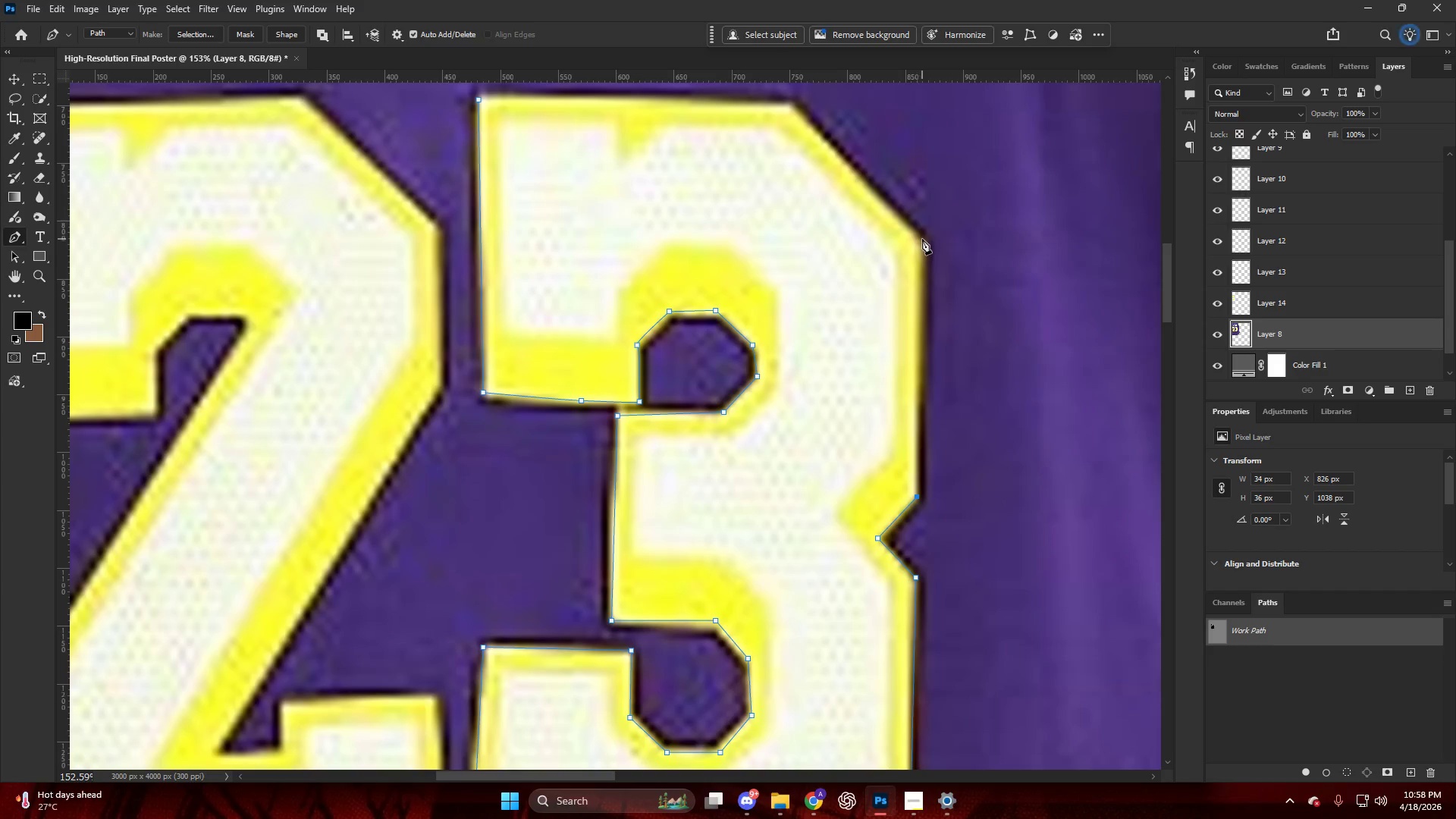 
scroll: coordinate [911, 293], scroll_direction: up, amount: 7.0
 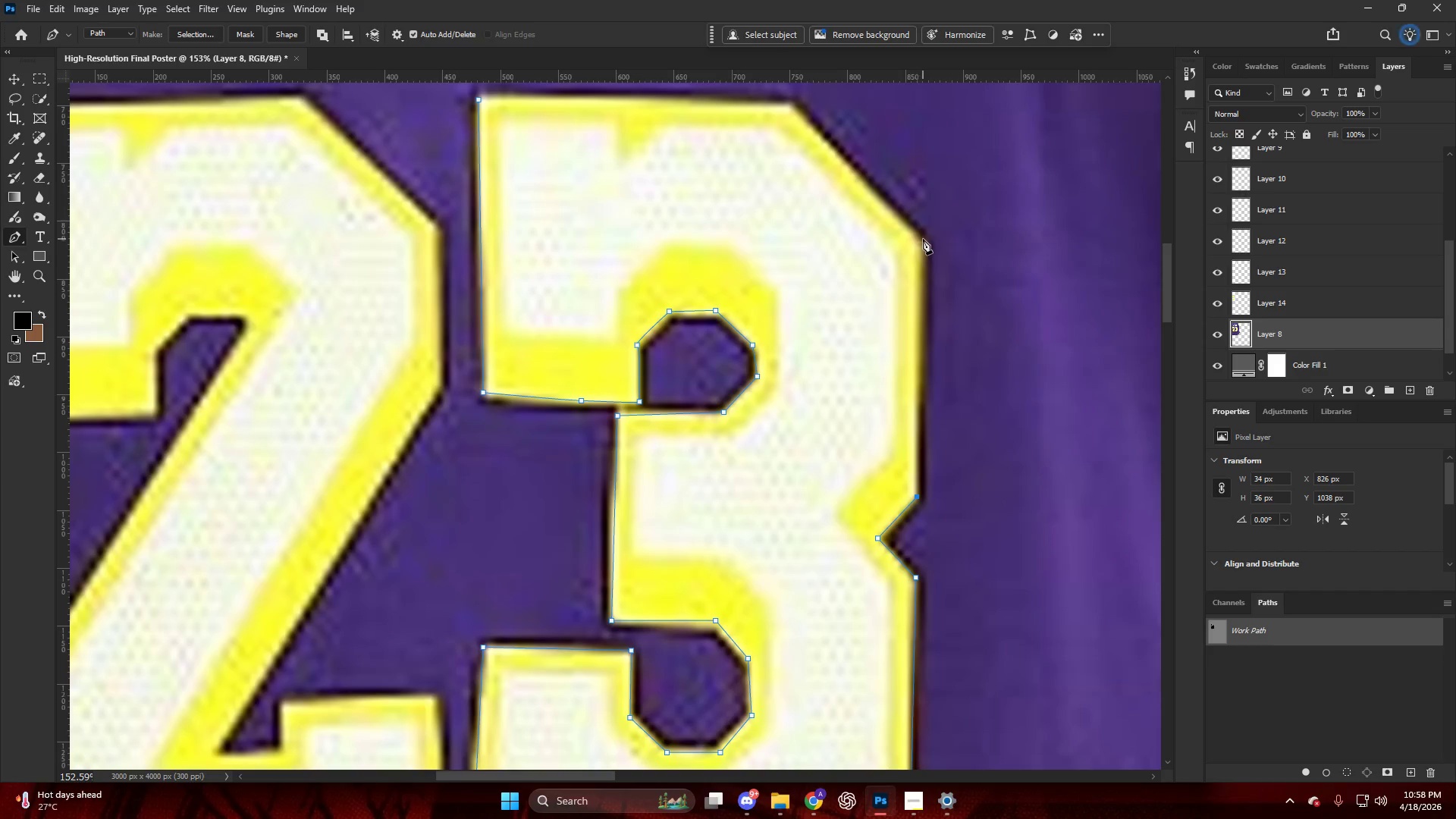 
left_click([924, 240])
 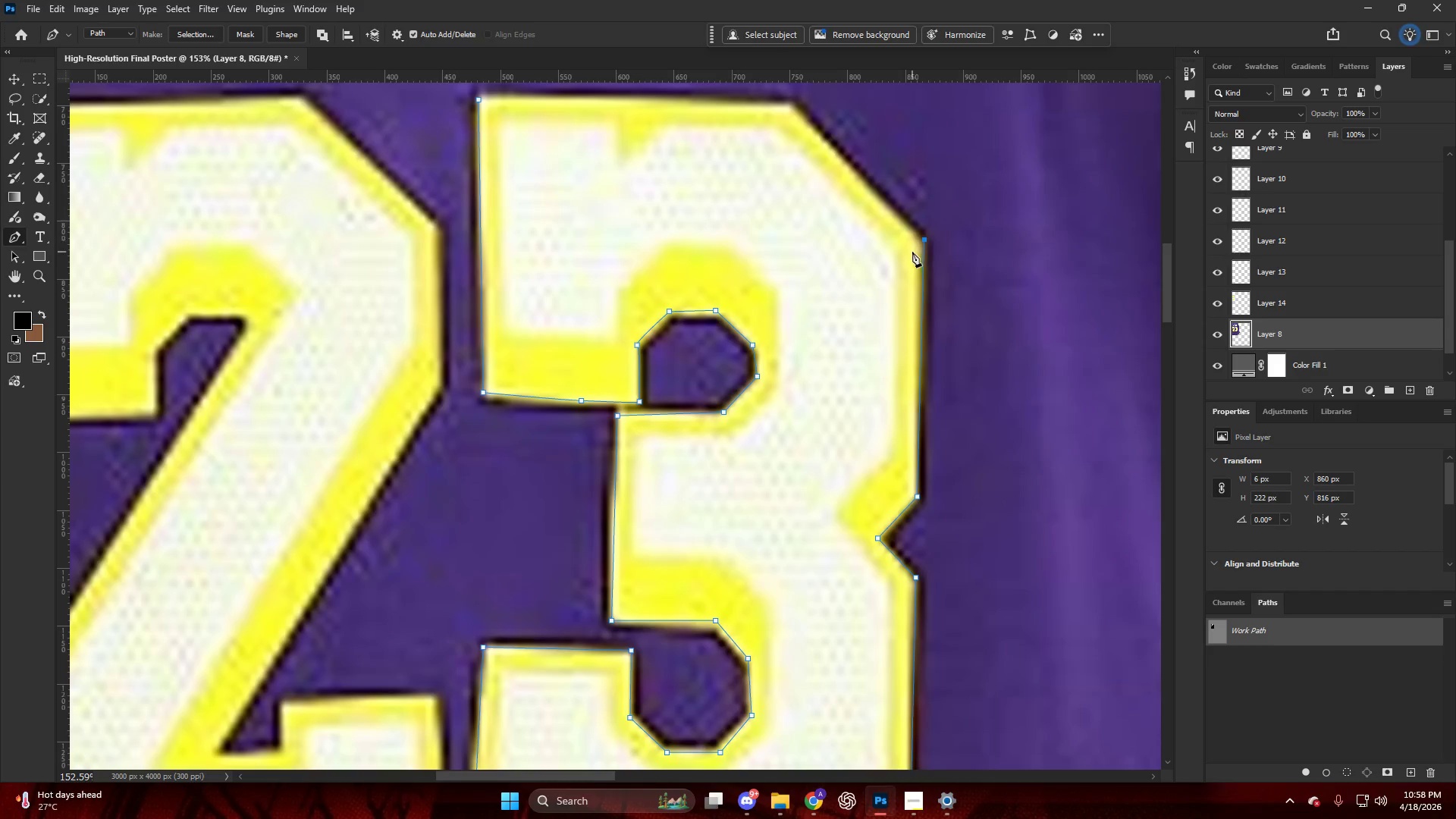 
scroll: coordinate [857, 206], scroll_direction: up, amount: 4.0
 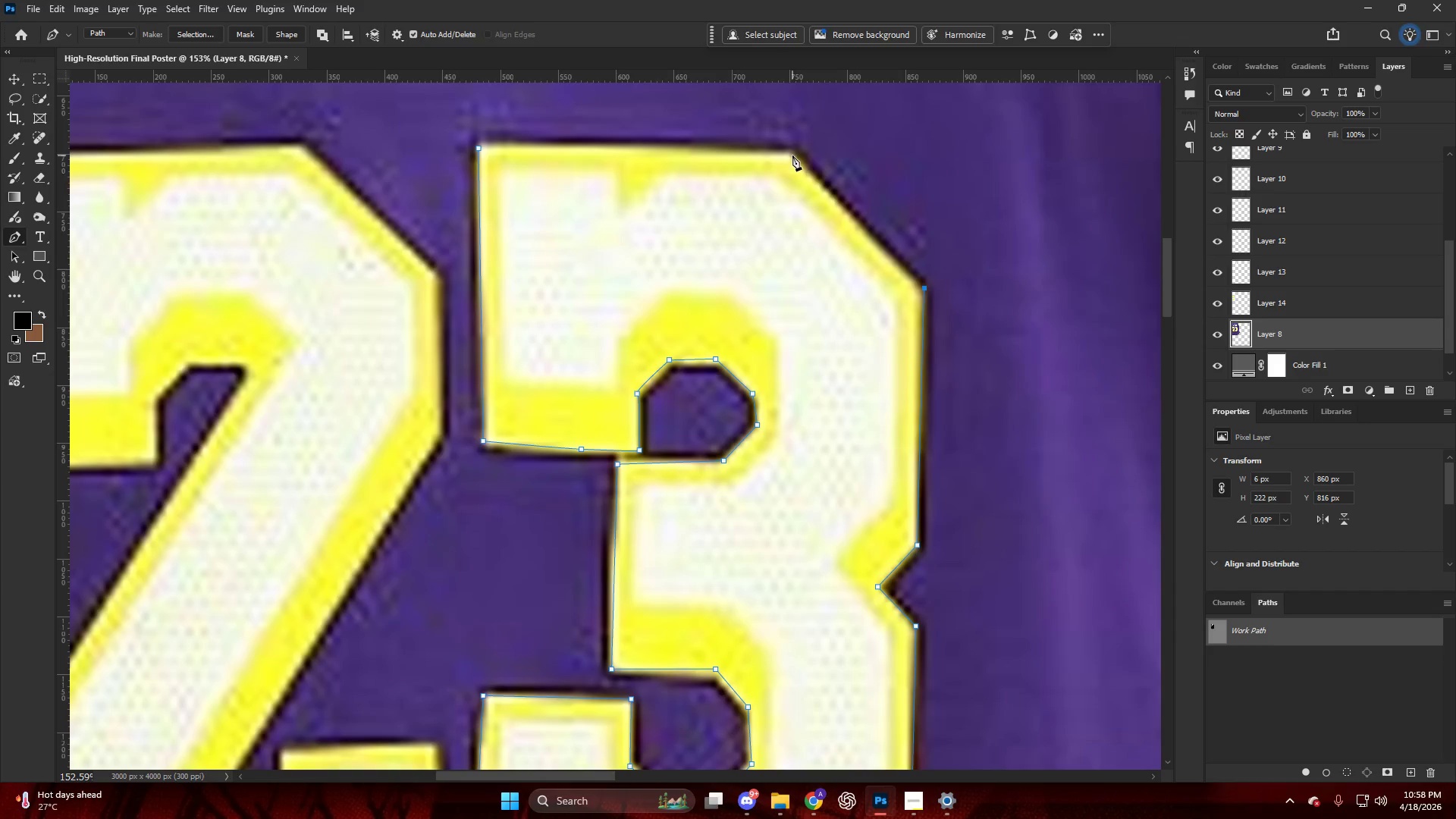 
left_click([792, 153])
 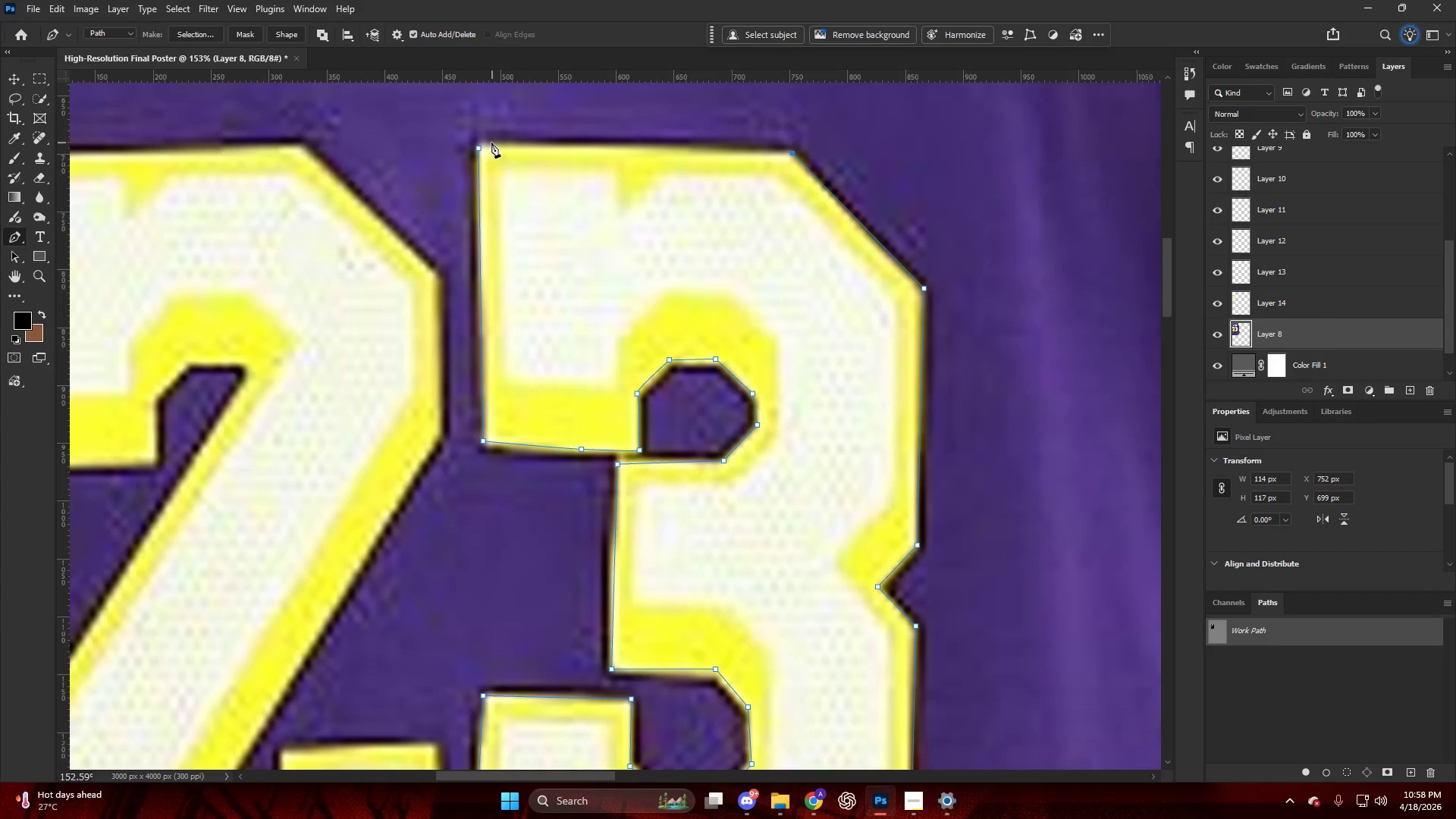 
left_click([475, 148])
 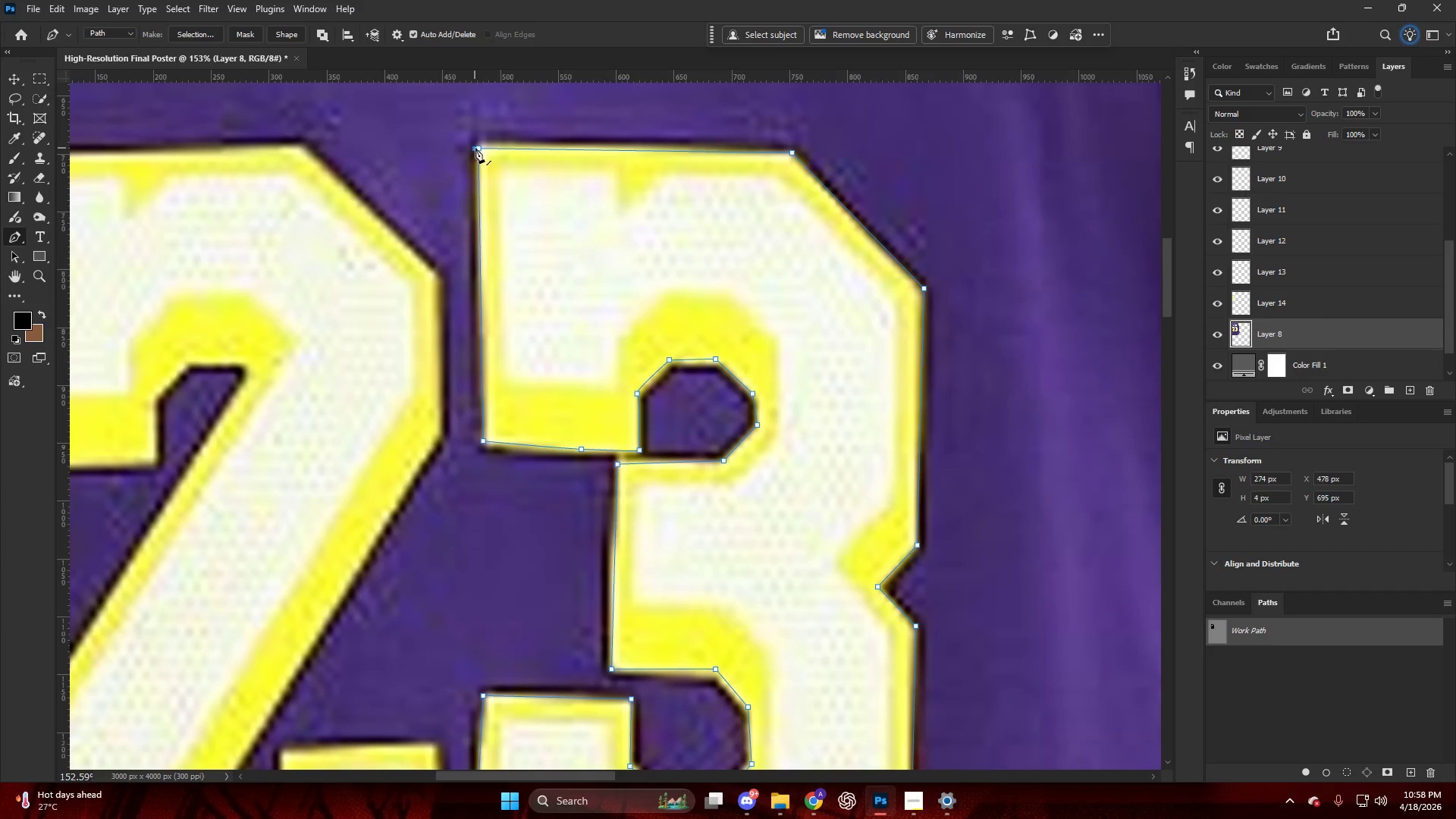 
key(Control+ControlLeft)
 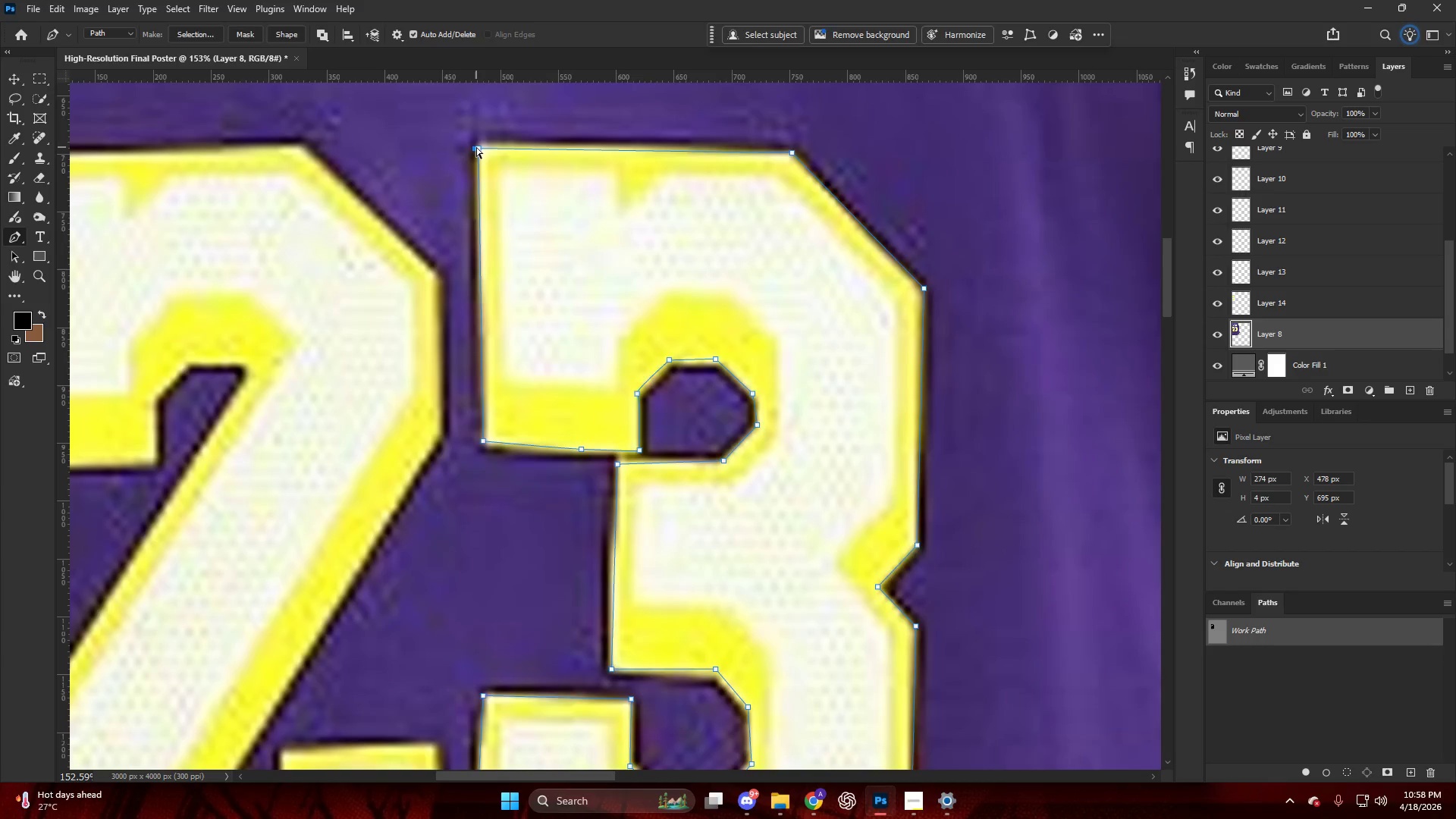 
key(Control+Shift+ShiftLeft)
 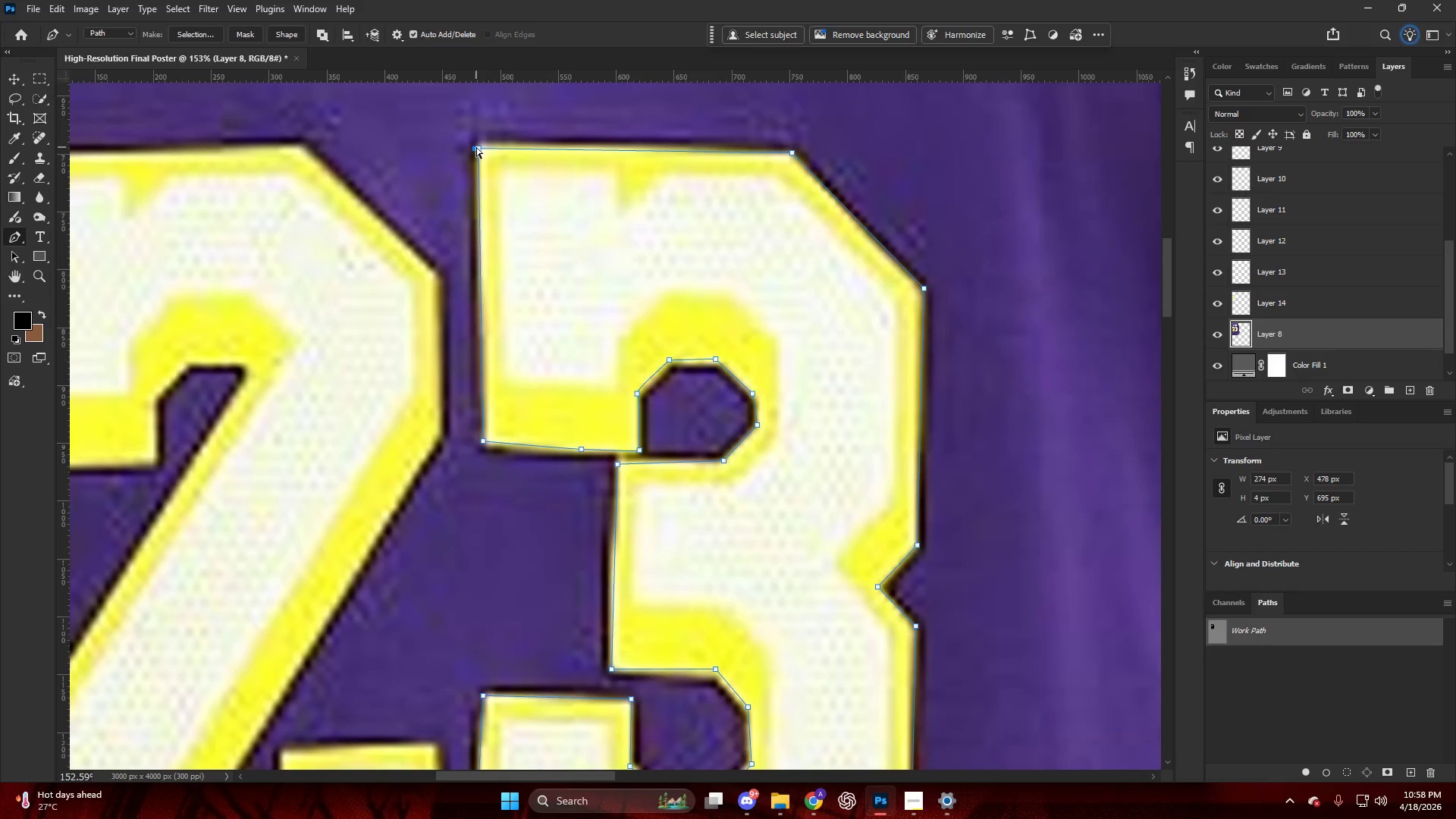 
key(Control+Shift+NumpadEnter)
 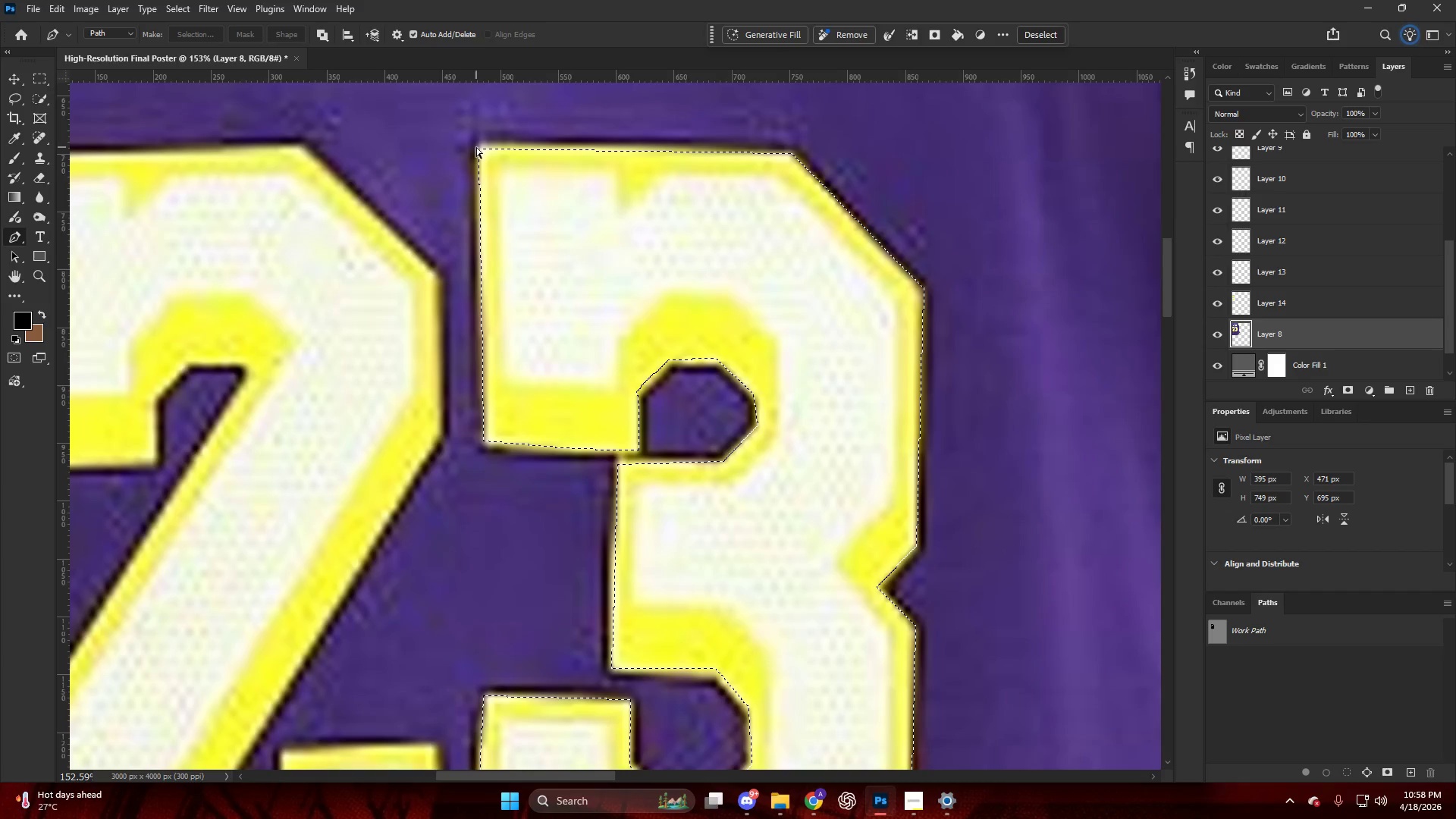 
hold_key(key=AltLeft, duration=0.41)
scroll: coordinate [591, 199], scroll_direction: down, amount: 14.0
 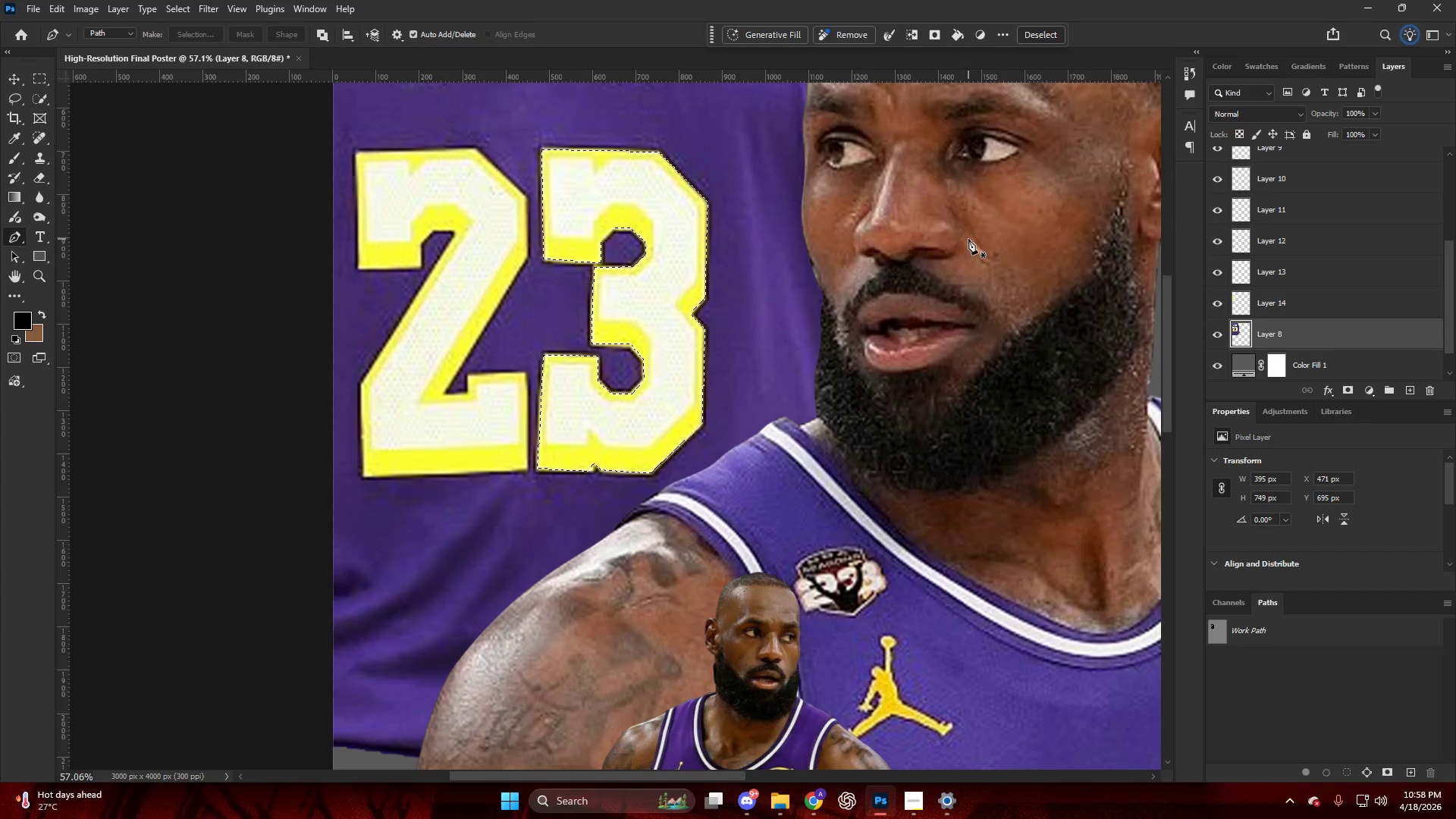 
key(Control+J)
 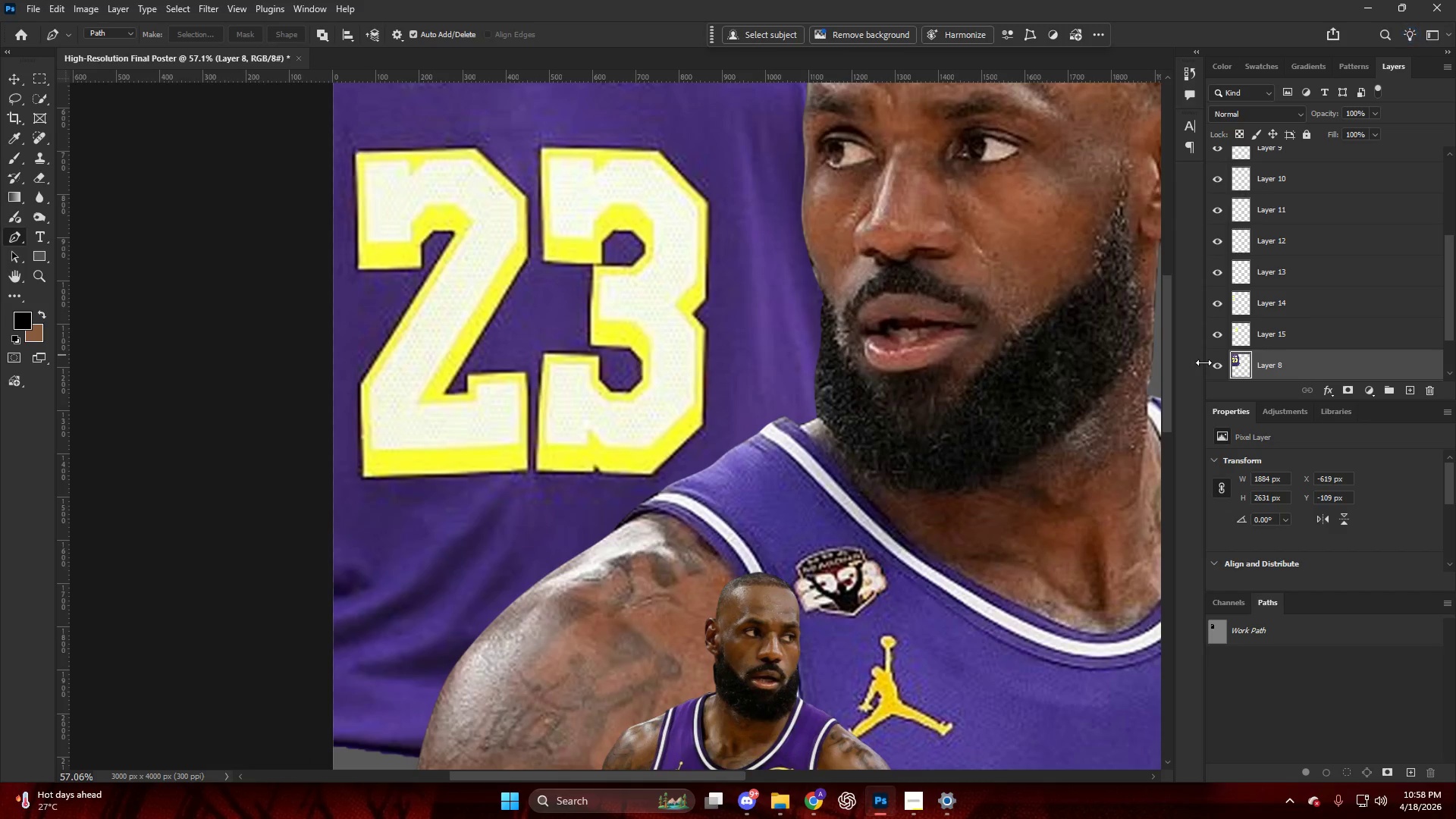 
triple_click([1301, 322])
 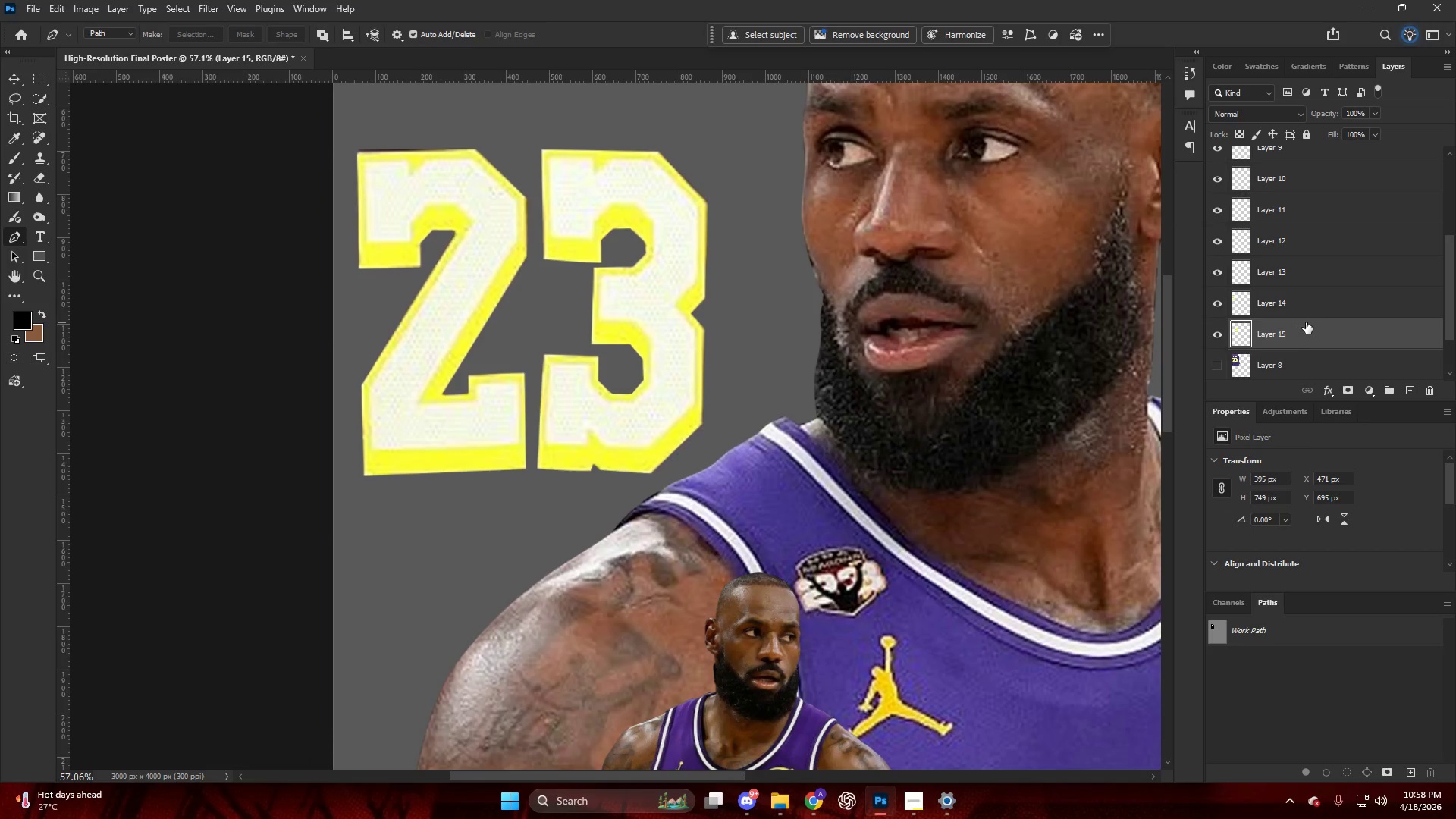 
scroll: coordinate [1319, 319], scroll_direction: up, amount: 4.0
 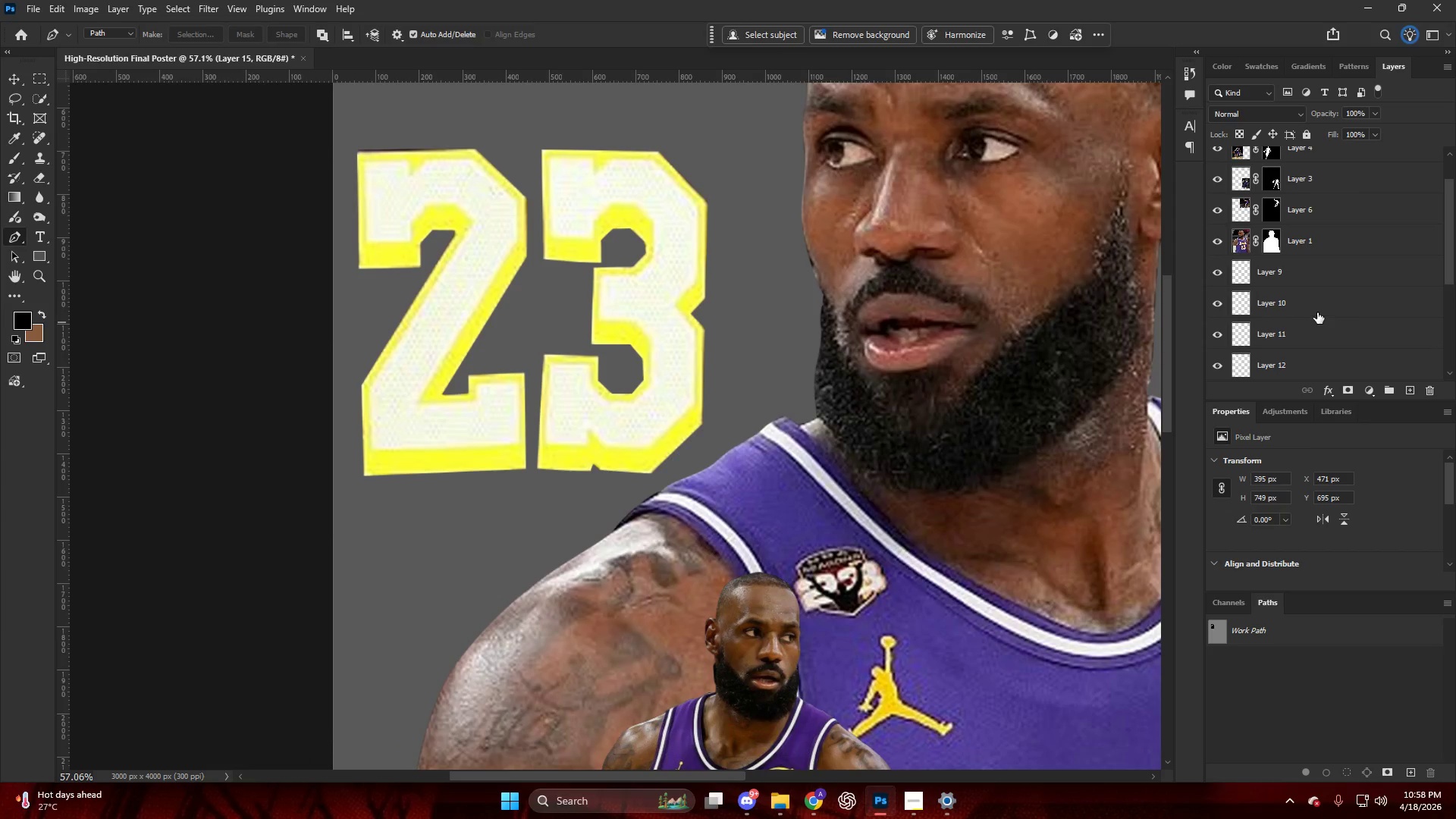 
hold_key(key=AltLeft, duration=0.31)
 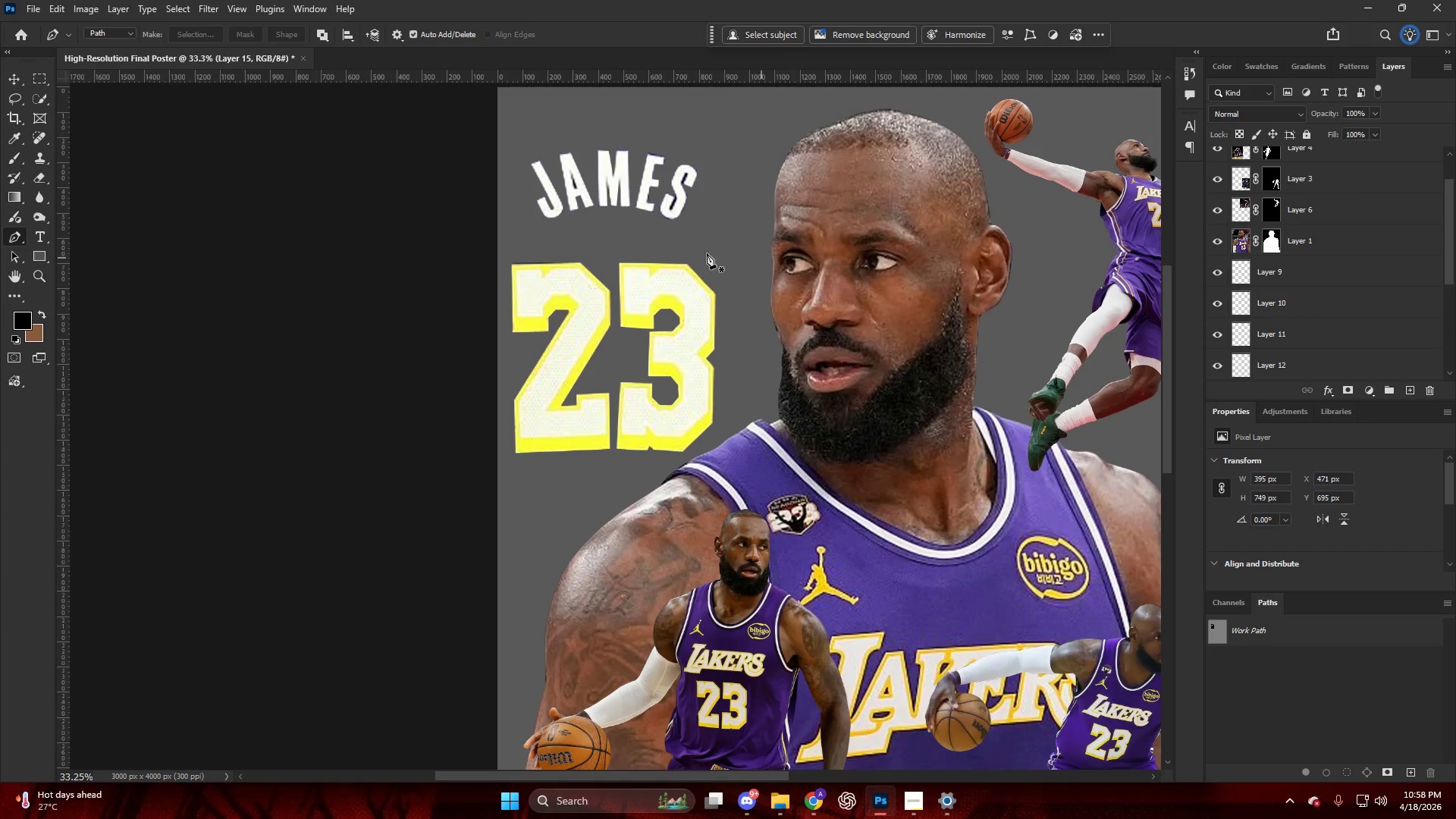 
key(Alt+AltLeft)
 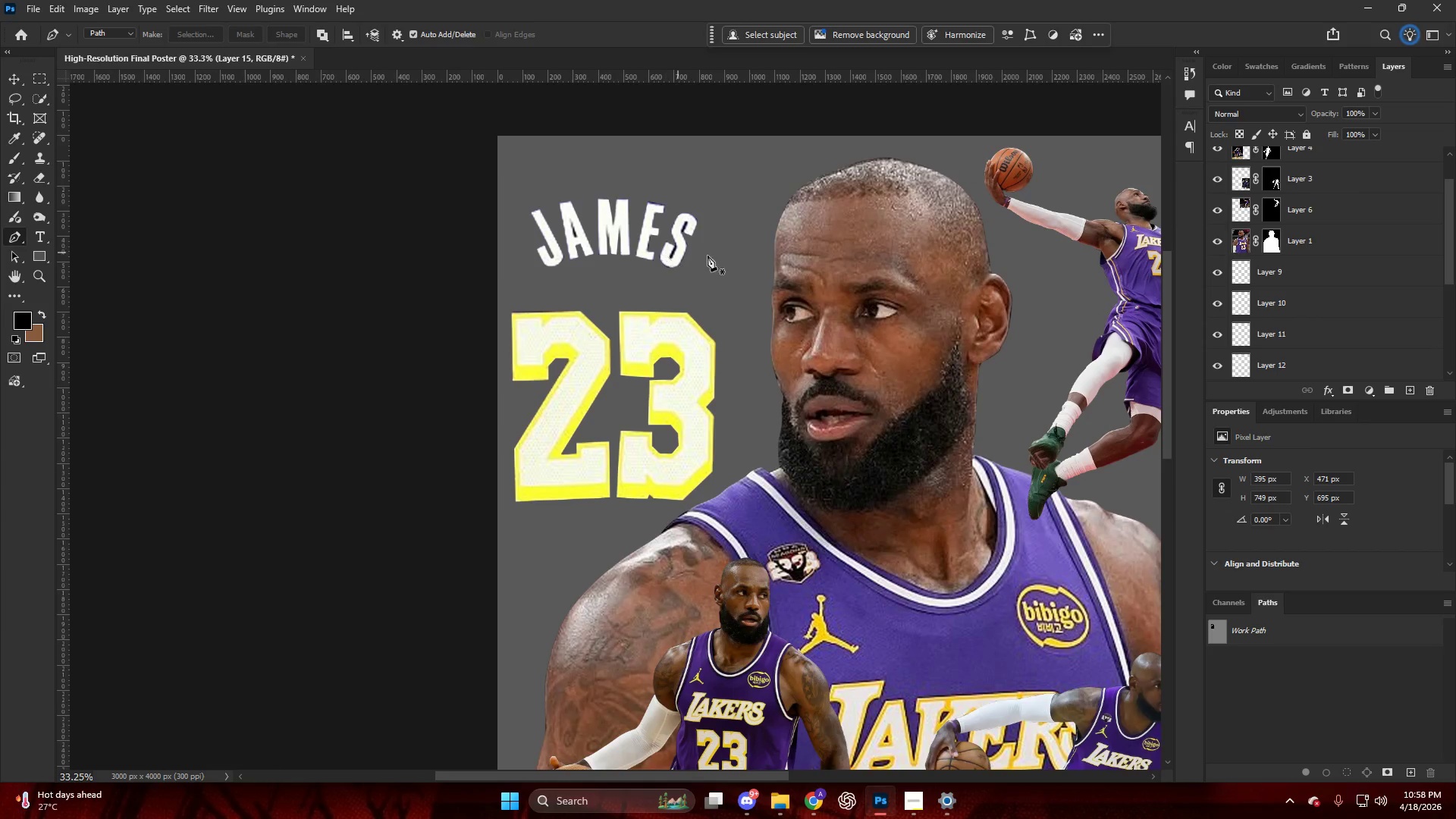 
key(Control+ControlLeft)
 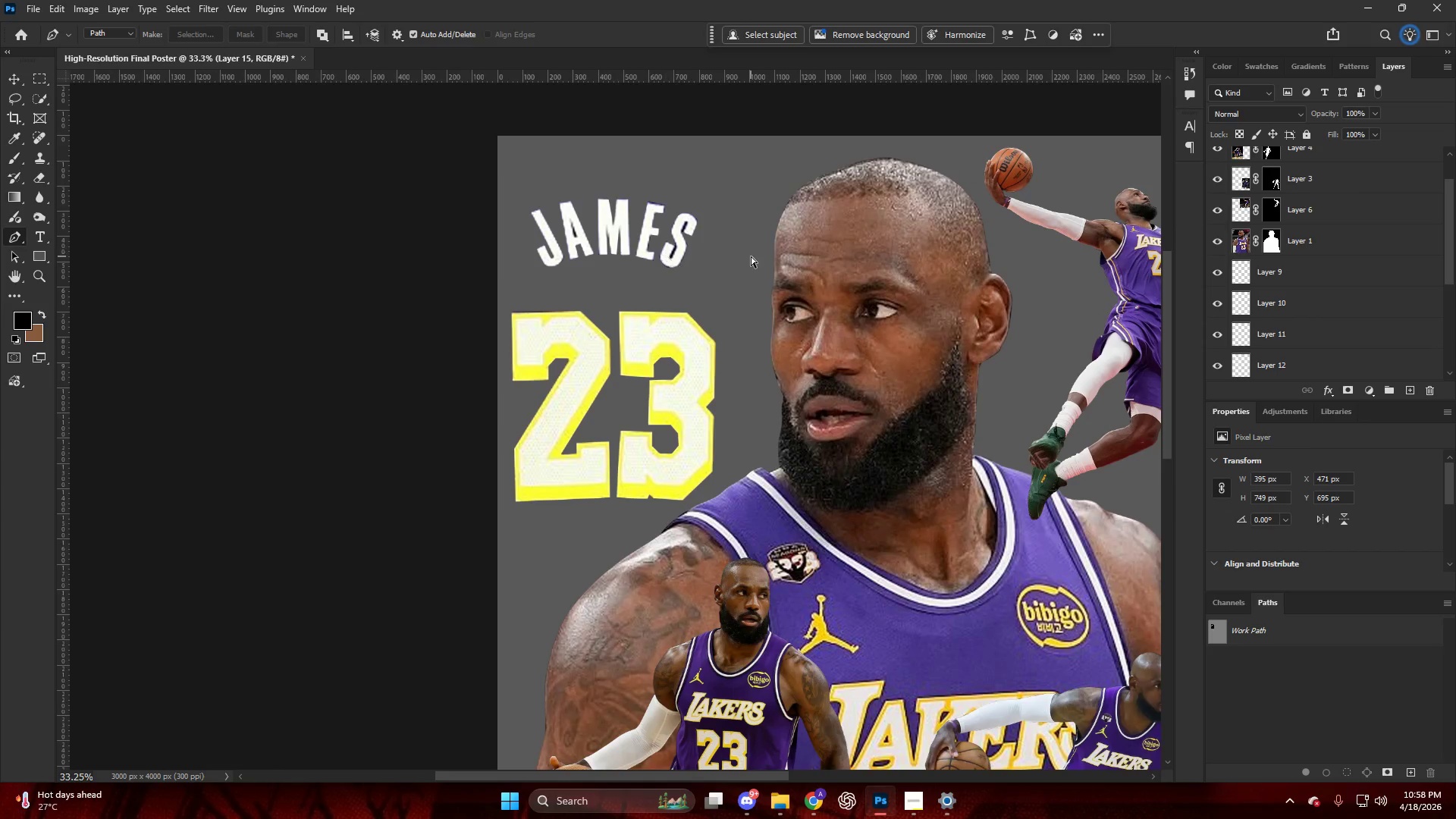 
key(Control+Z)
 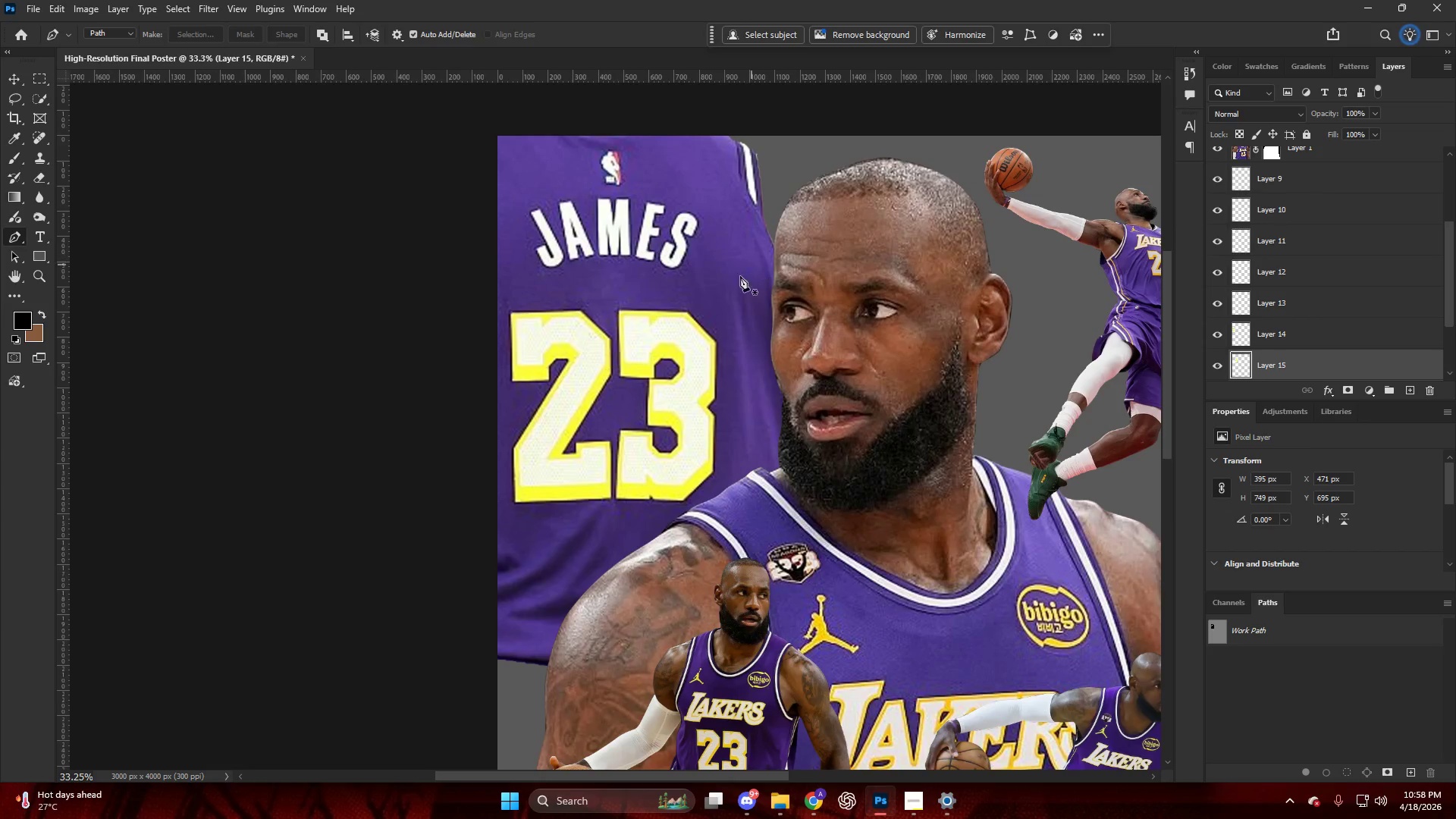 
scroll: coordinate [667, 250], scroll_direction: up, amount: 4.0
 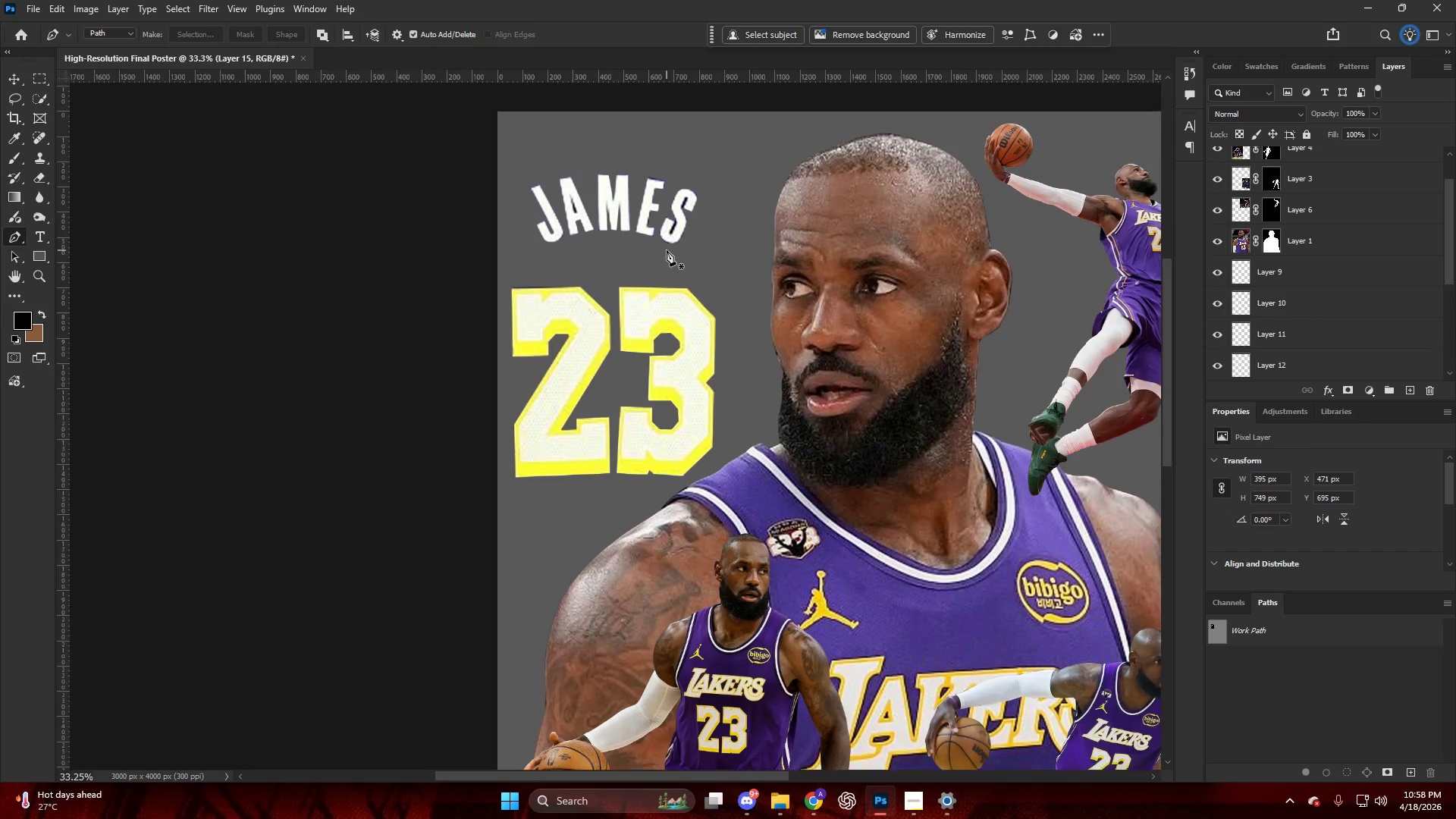 
key(Alt+AltLeft)
 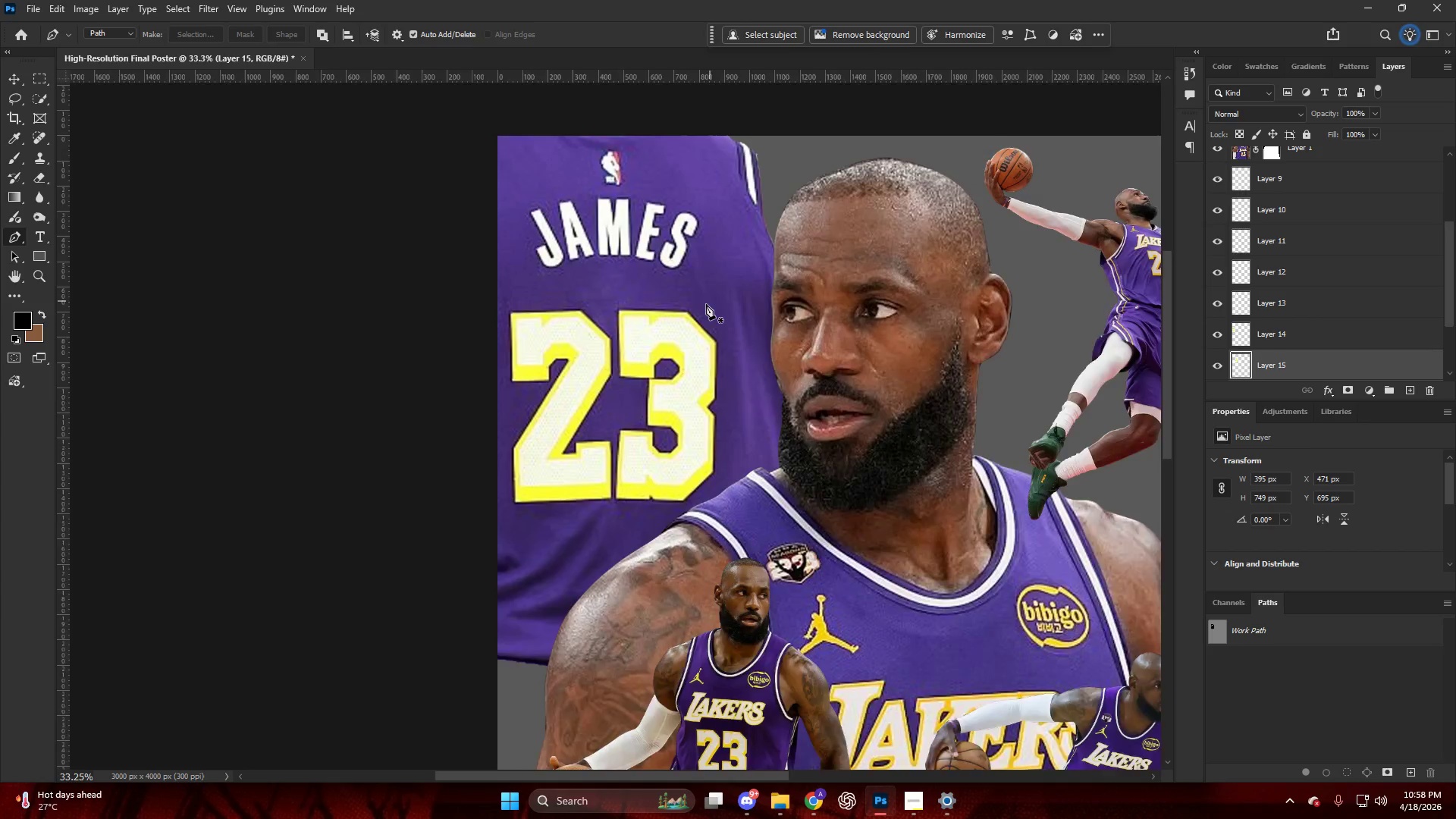 
key(V)
 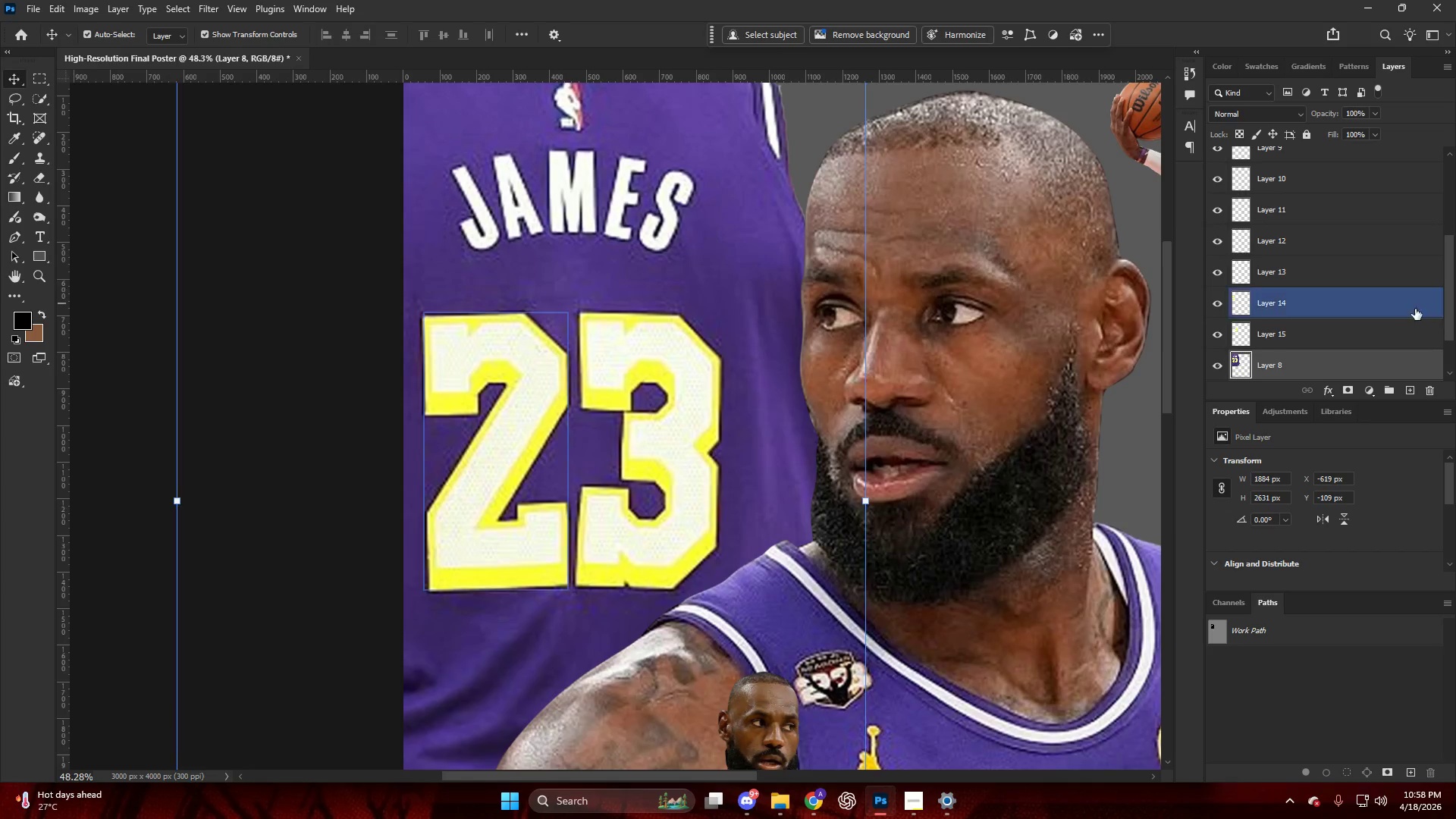 
scroll: coordinate [706, 304], scroll_direction: up, amount: 4.0
 